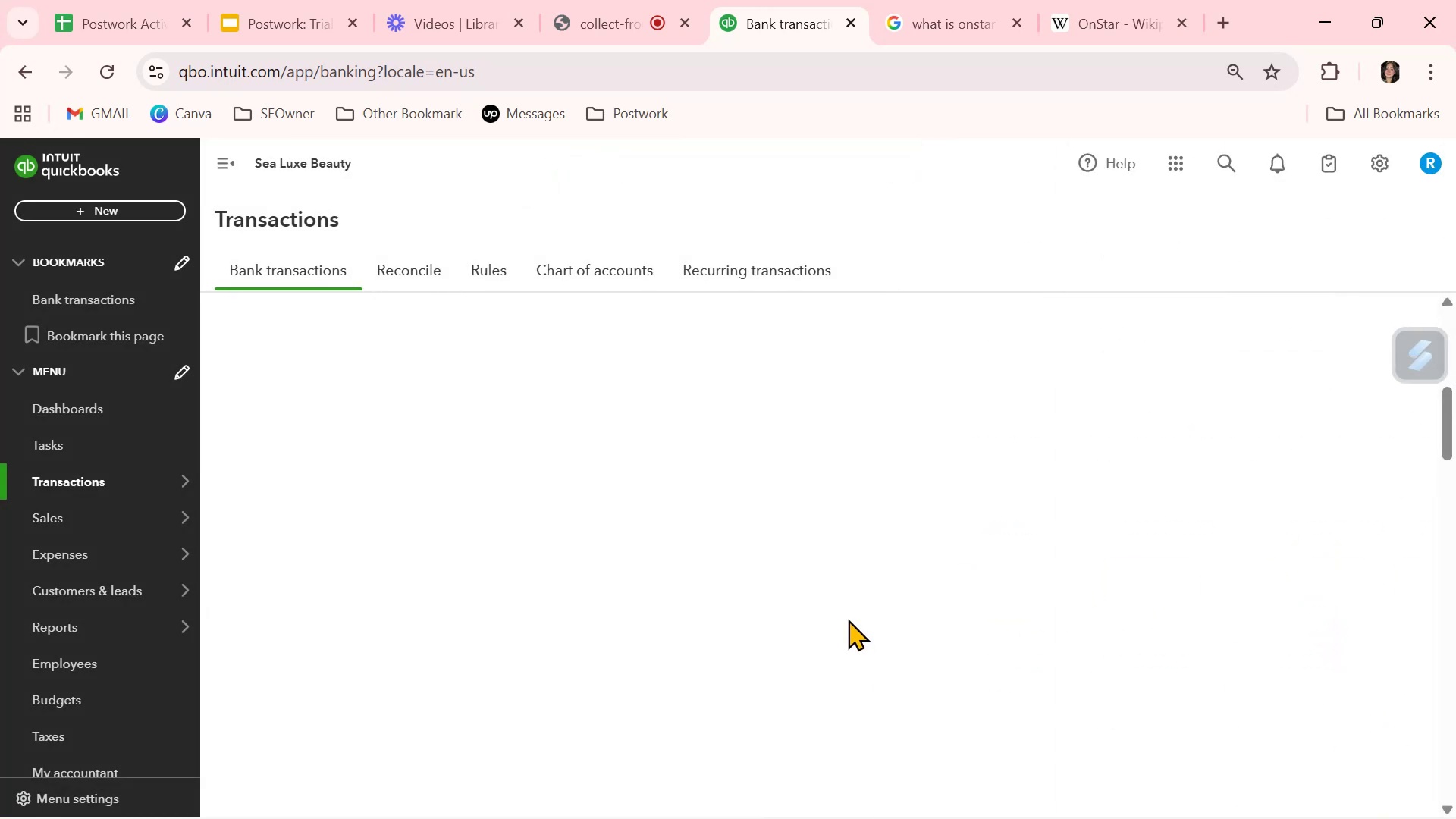 
scroll: coordinate [909, 510], scroll_direction: up, amount: 2.0
 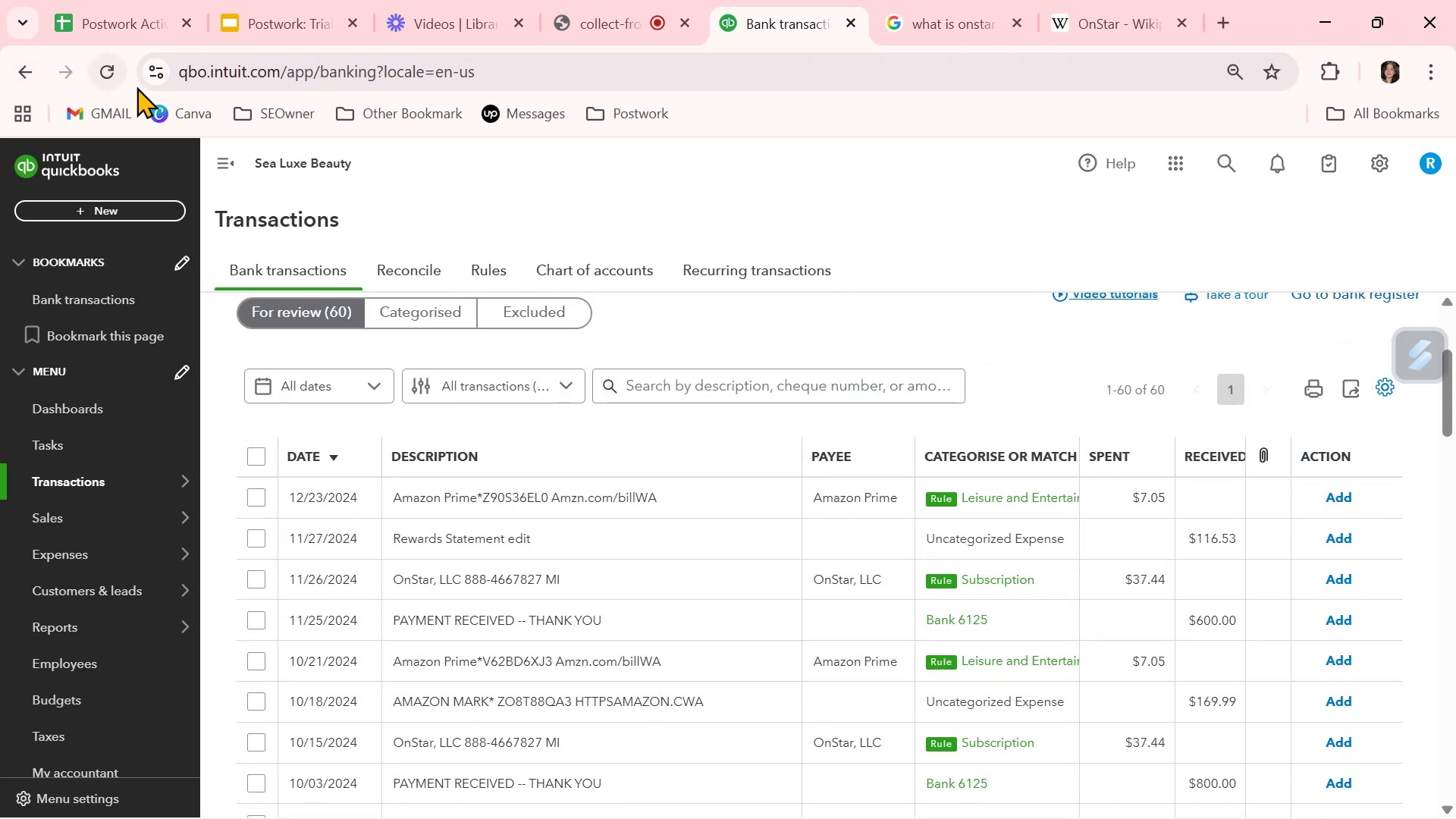 
left_click([105, 64])
 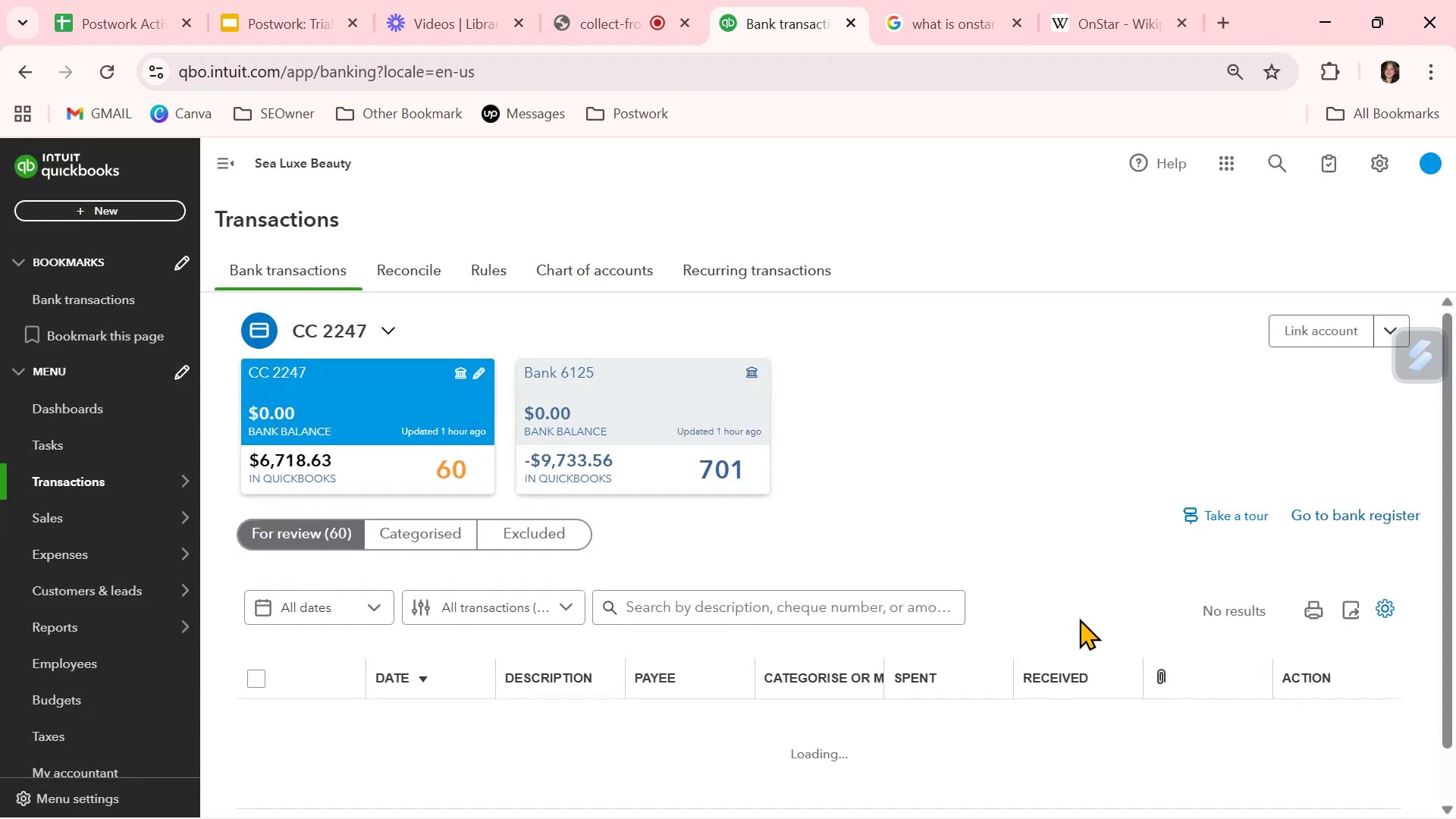 
wait(6.61)
 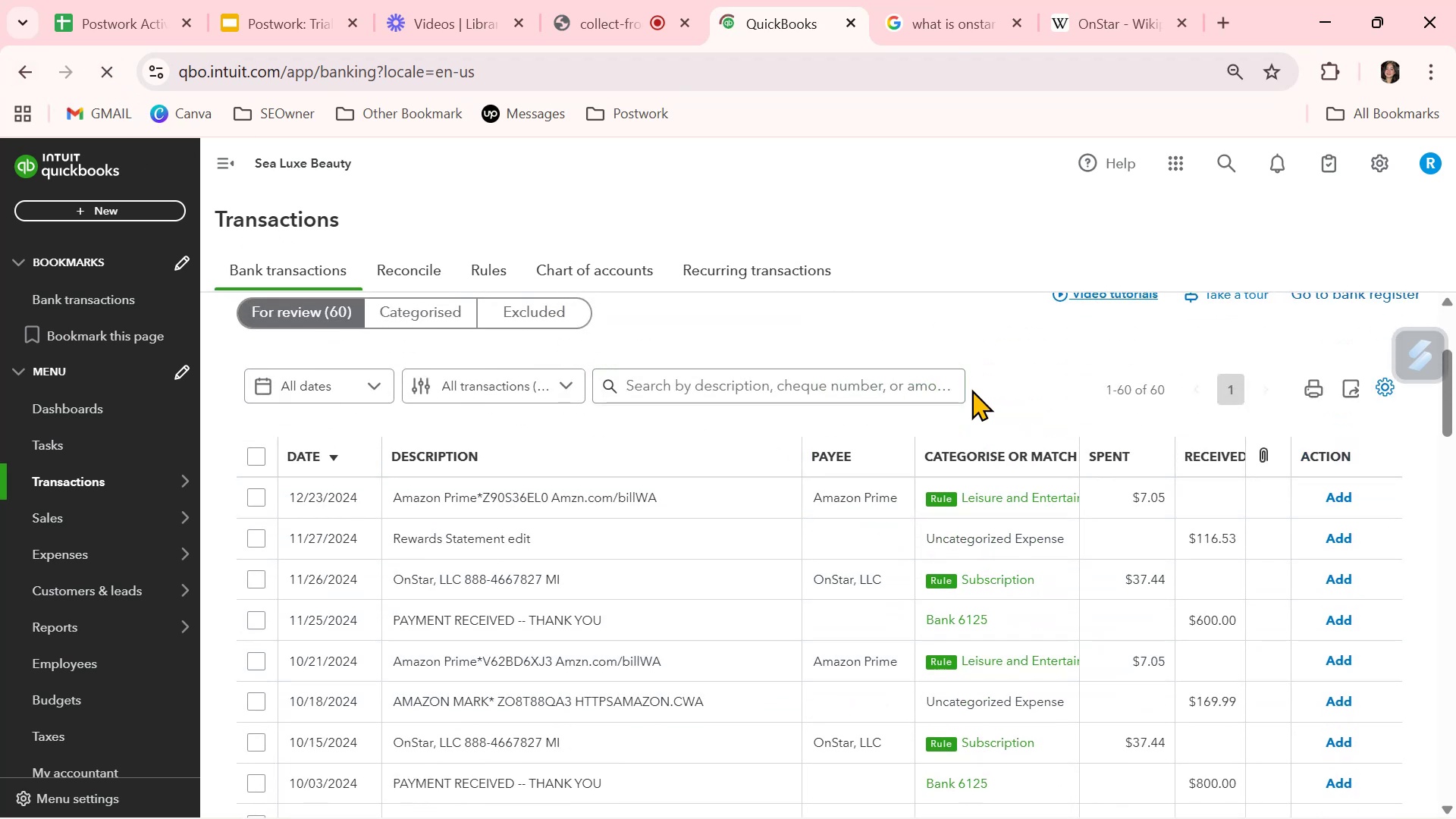 
scroll: coordinate [1045, 685], scroll_direction: down, amount: 5.0
 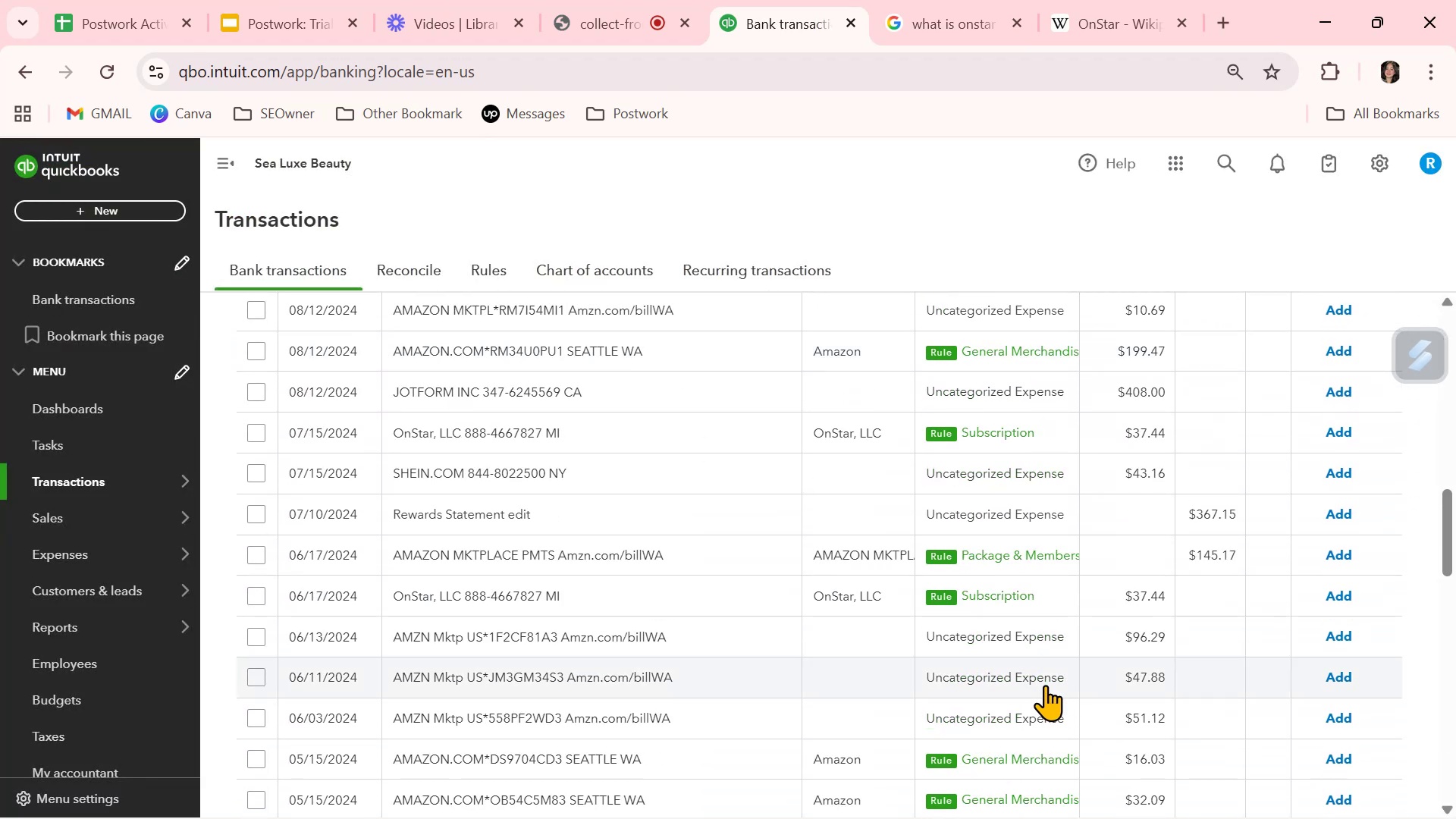 
wait(9.28)
 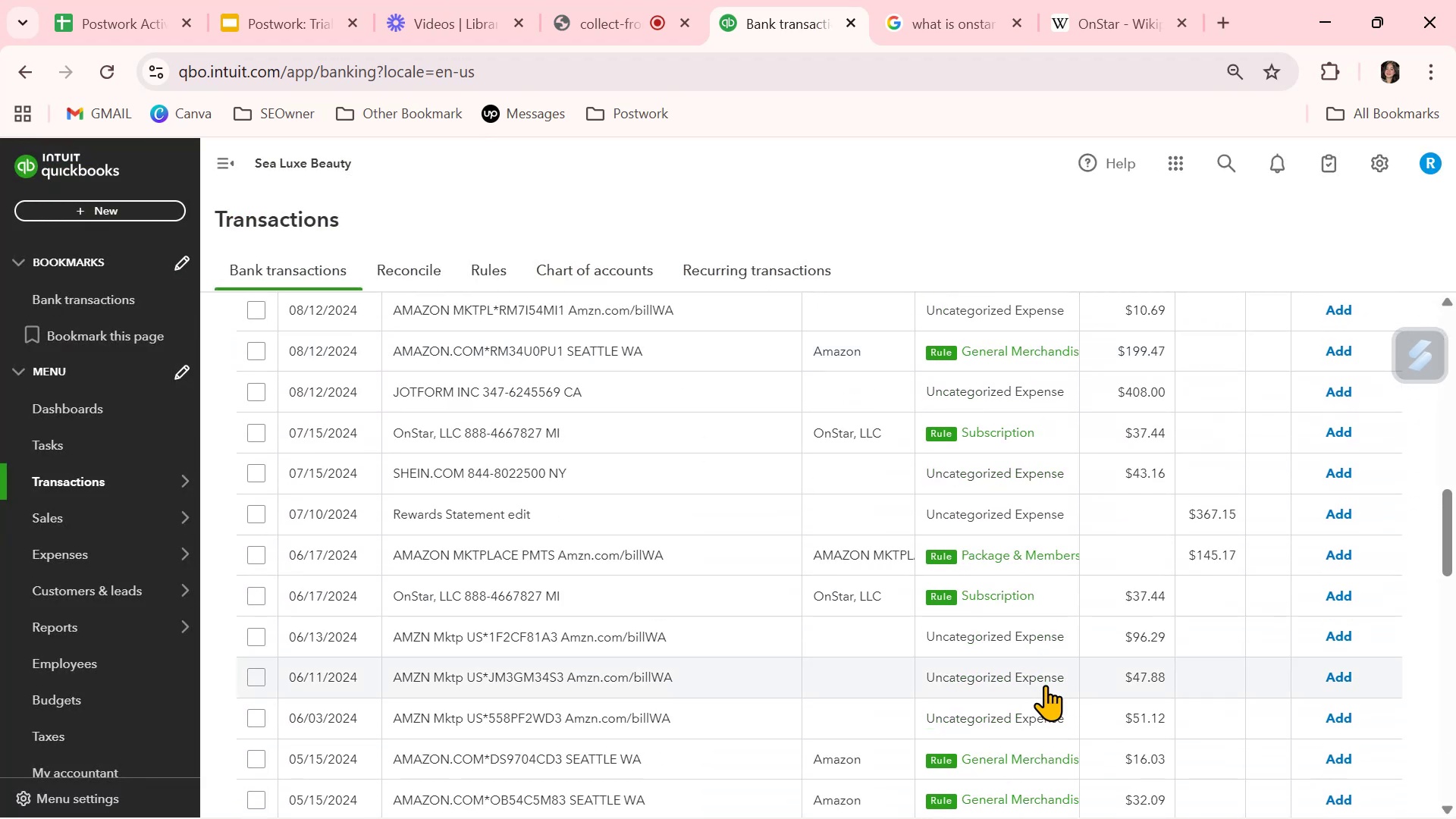 
scroll: coordinate [1026, 553], scroll_direction: down, amount: 11.0
 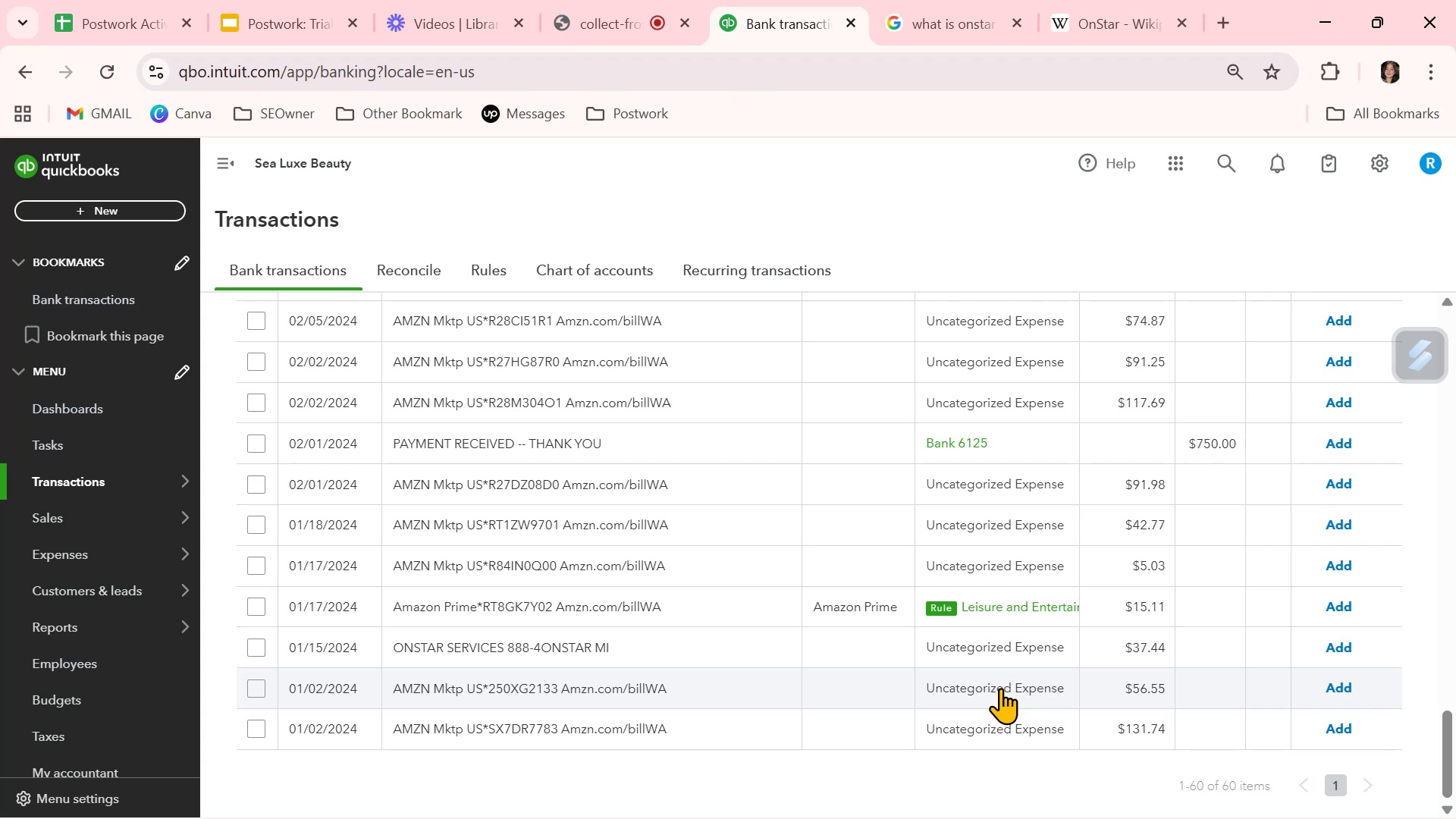 
wait(9.29)
 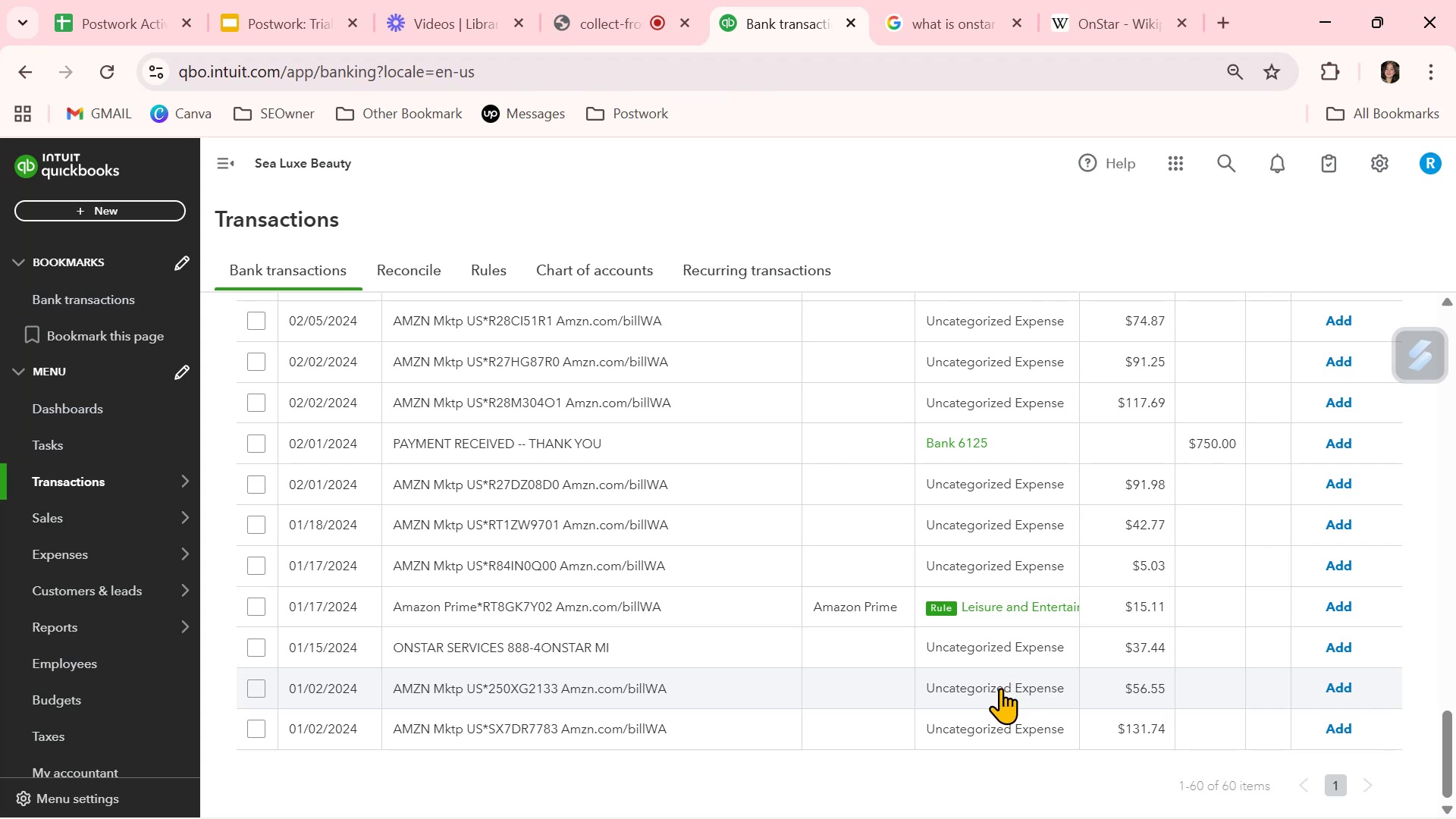 
left_click([1002, 645])
 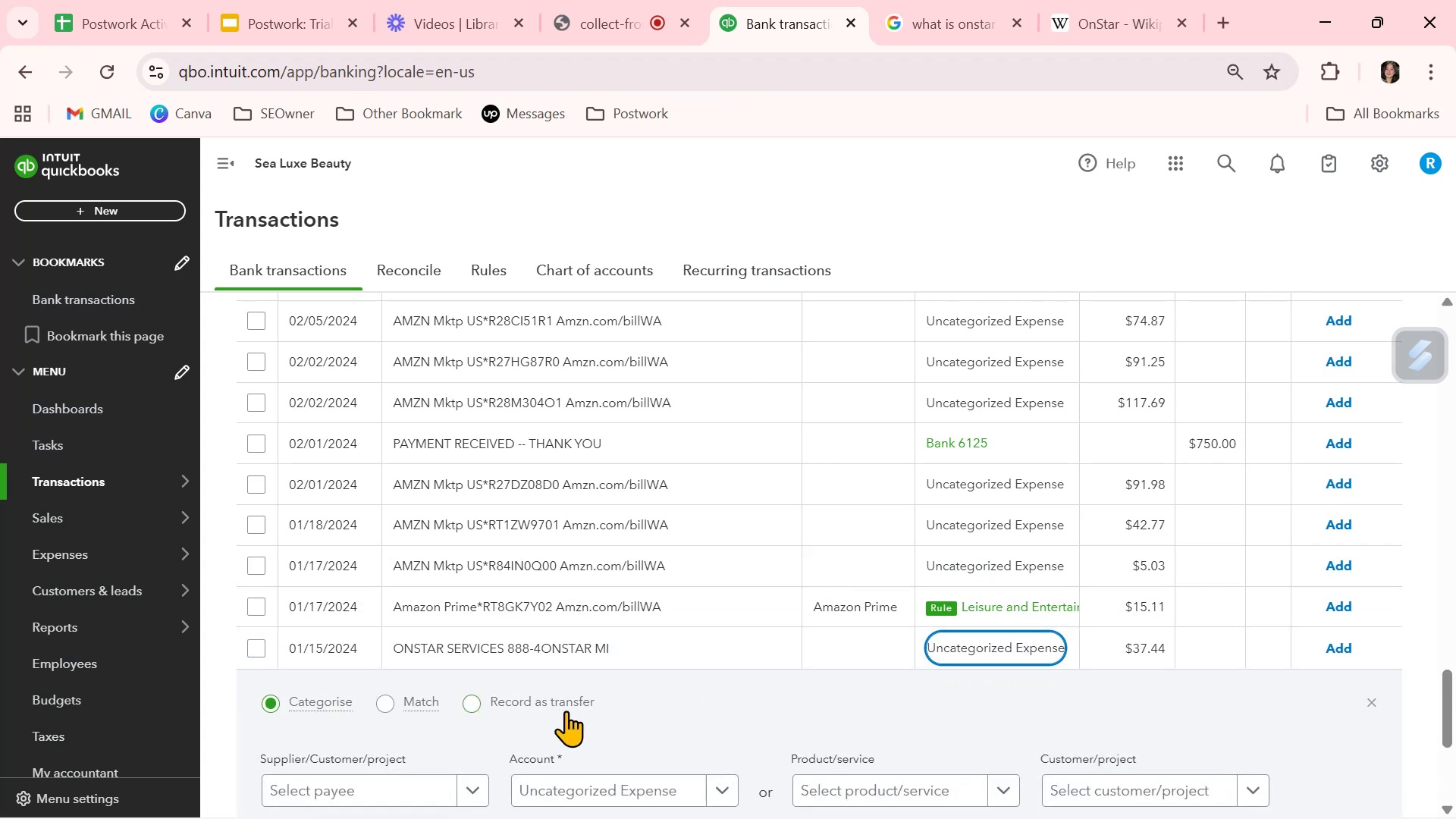 
scroll: coordinate [477, 715], scroll_direction: down, amount: 2.0
 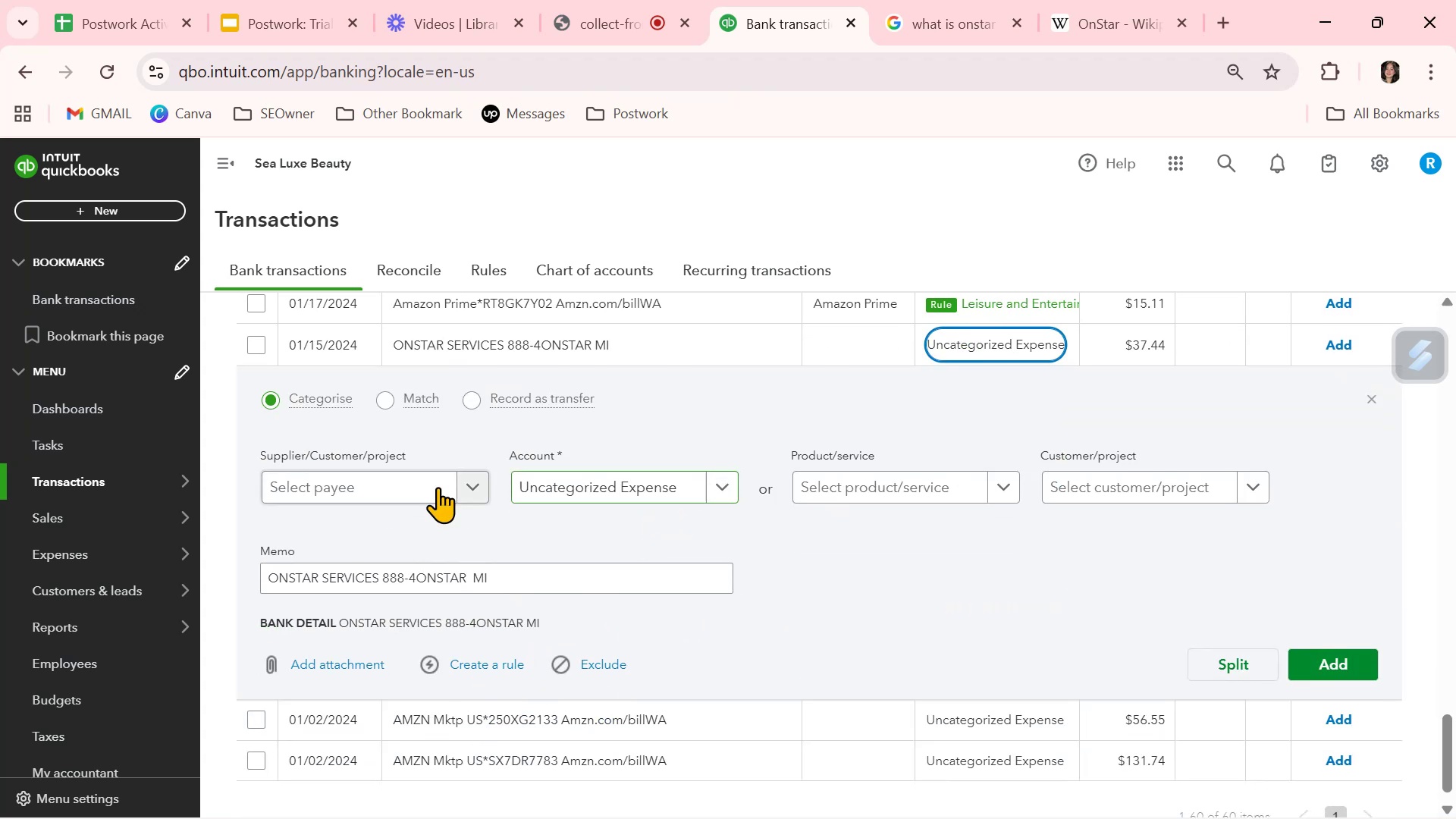 
left_click([402, 487])
 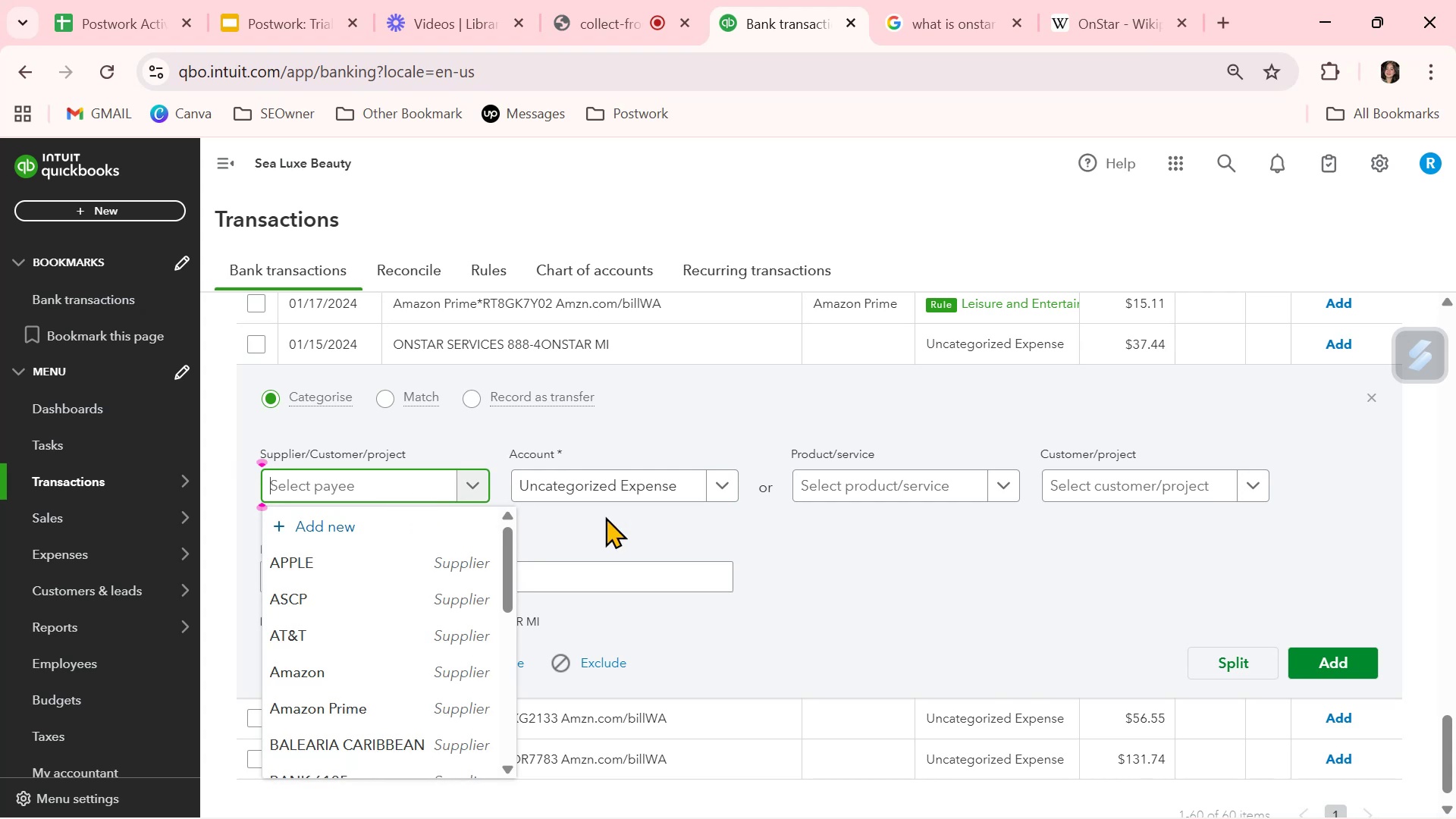 
left_click([699, 531])
 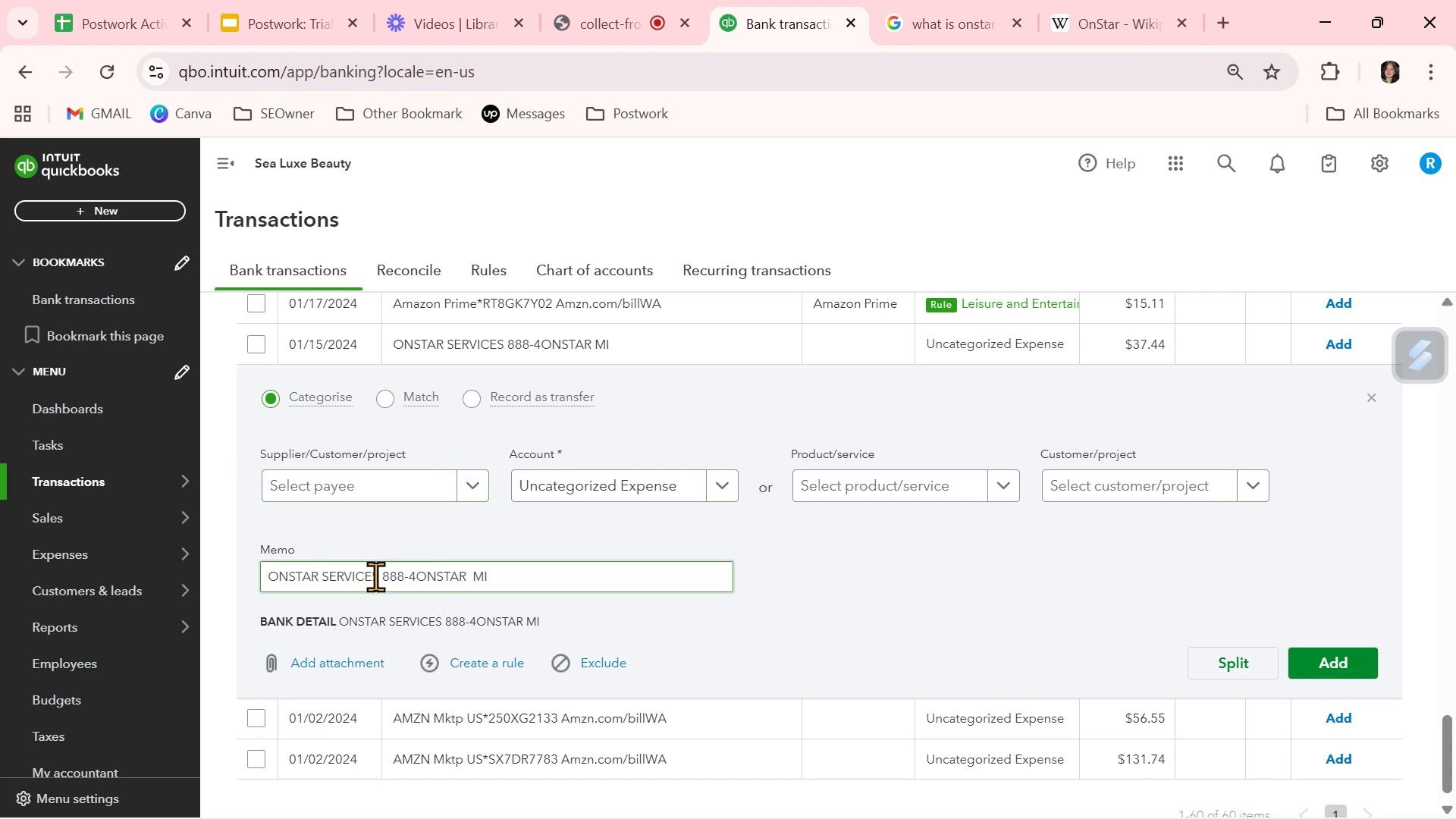 
left_click_drag(start_coordinate=[380, 580], to_coordinate=[243, 577])
 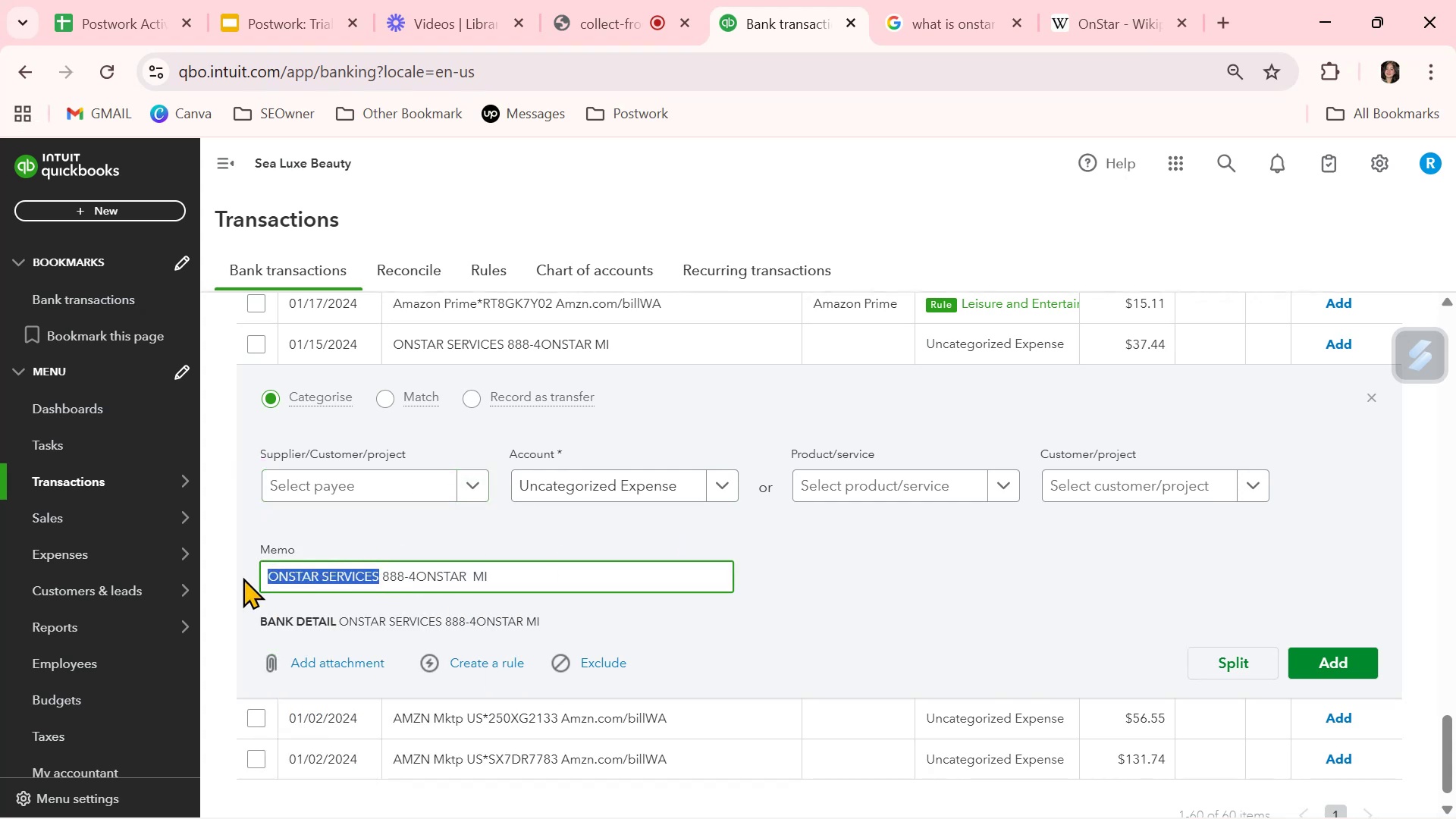 
key(Control+ControlLeft)
 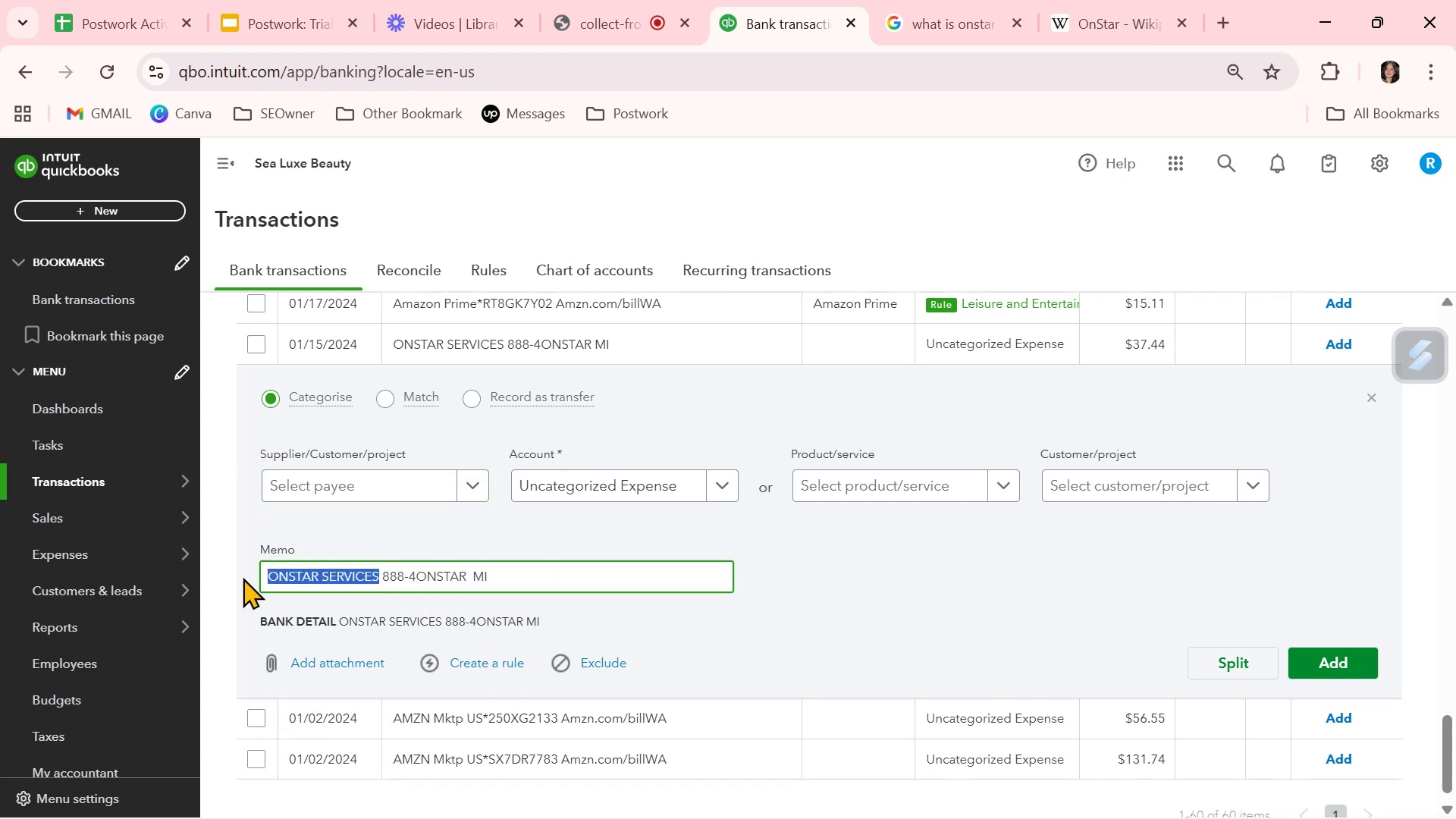 
key(Control+C)
 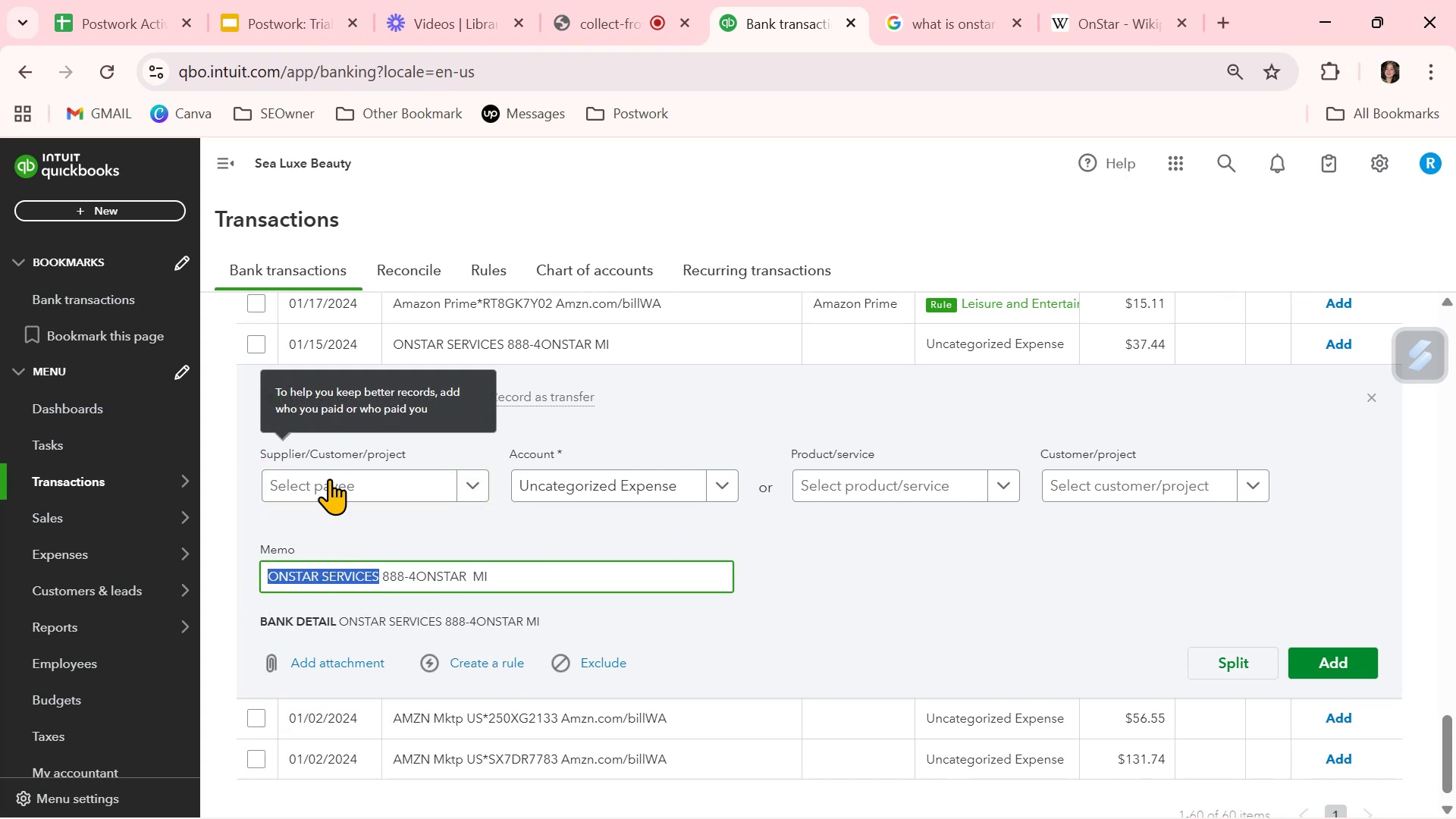 
left_click([323, 498])
 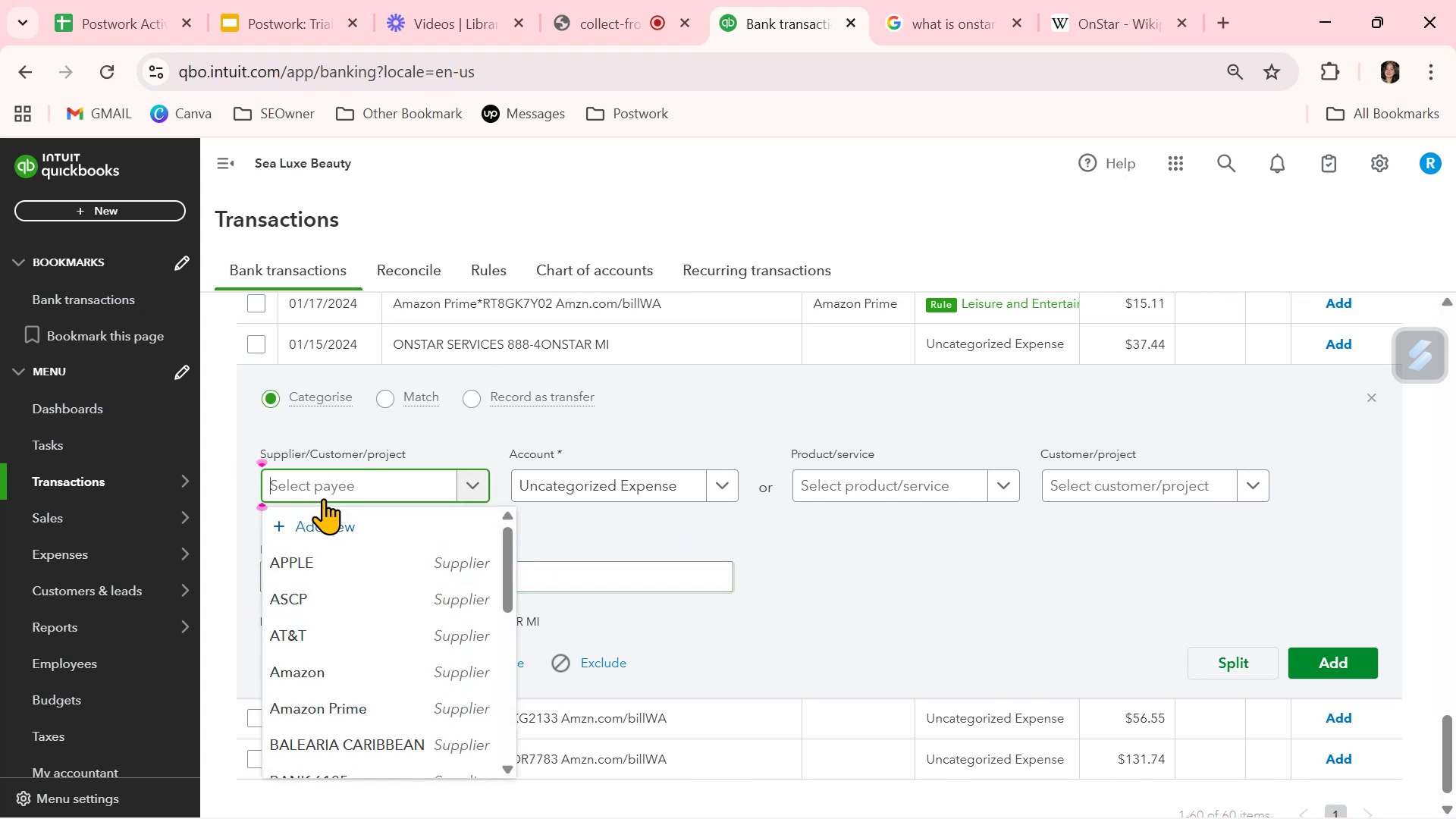 
key(Control+ControlLeft)
 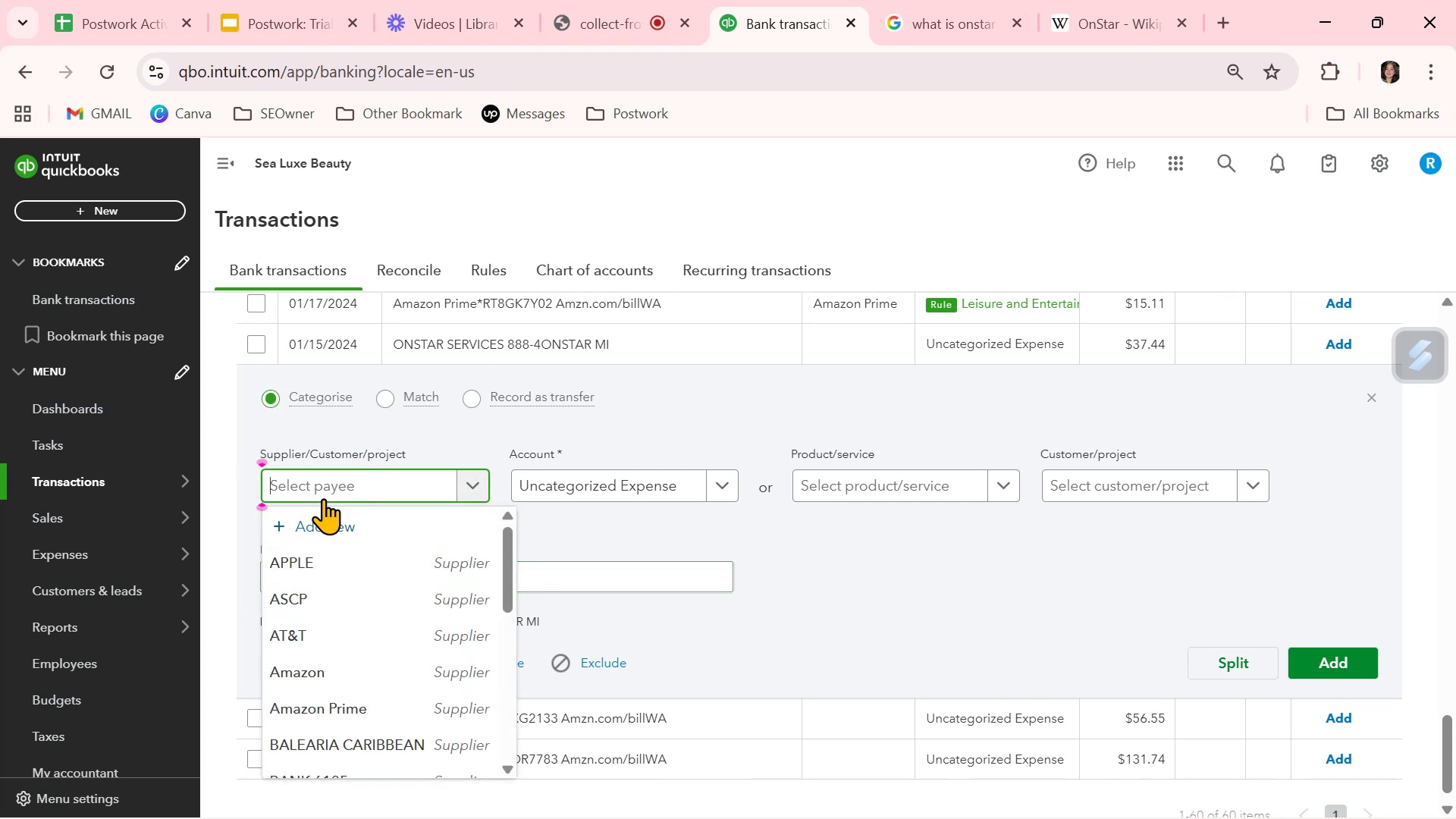 
key(Control+V)
 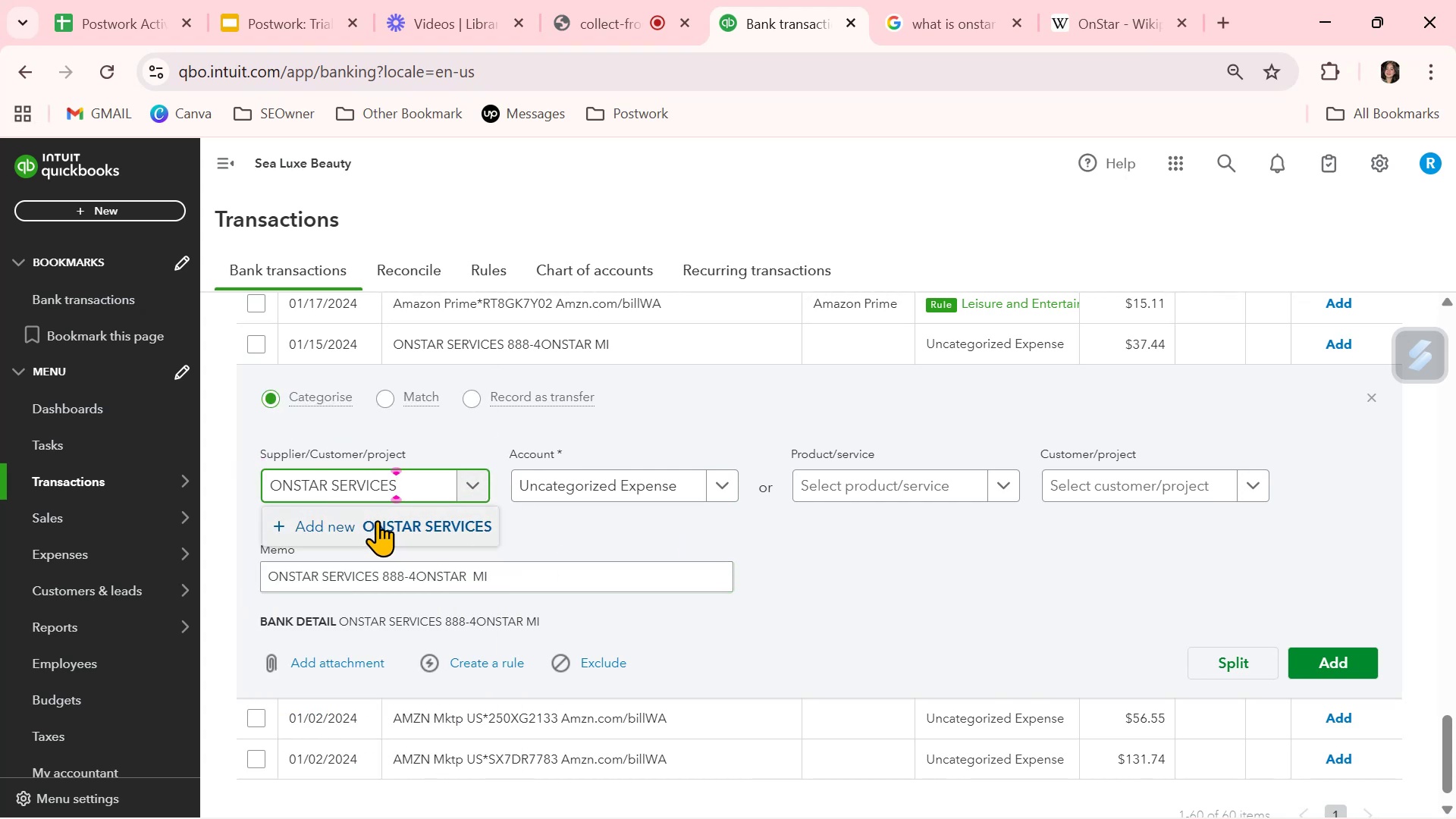 
left_click([377, 520])
 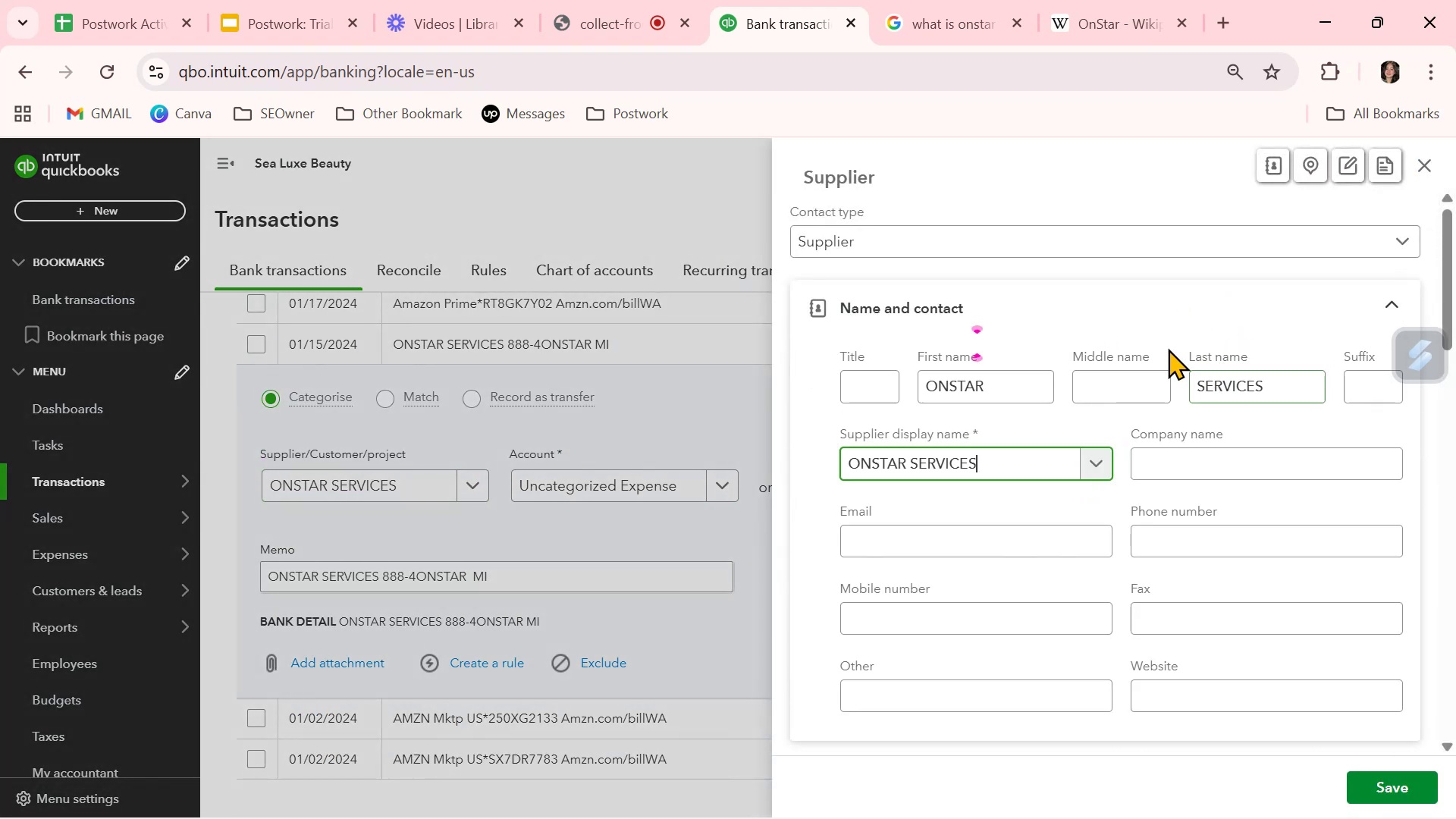 
left_click_drag(start_coordinate=[1012, 386], to_coordinate=[809, 386])
 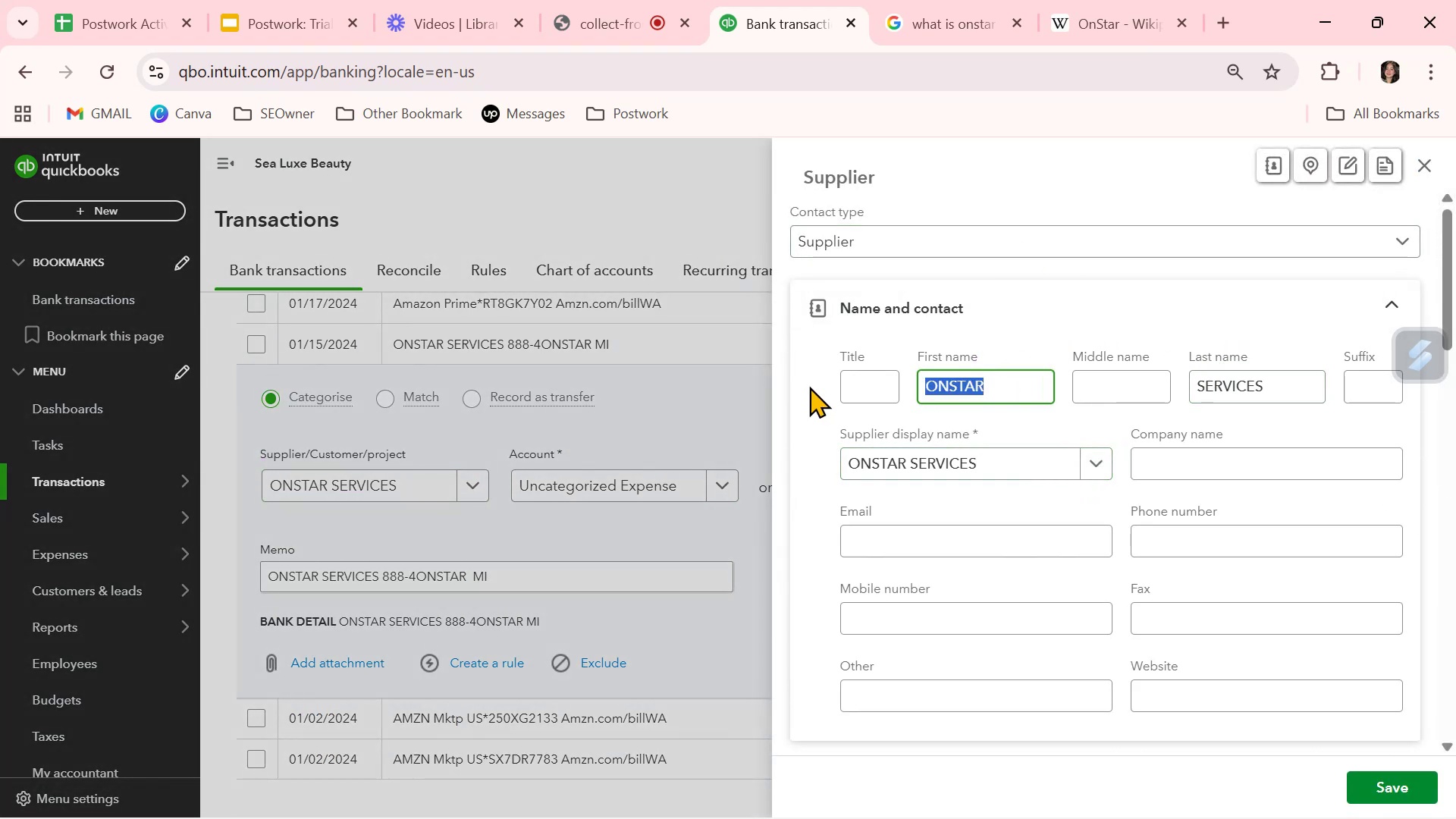 
key(Backspace)
 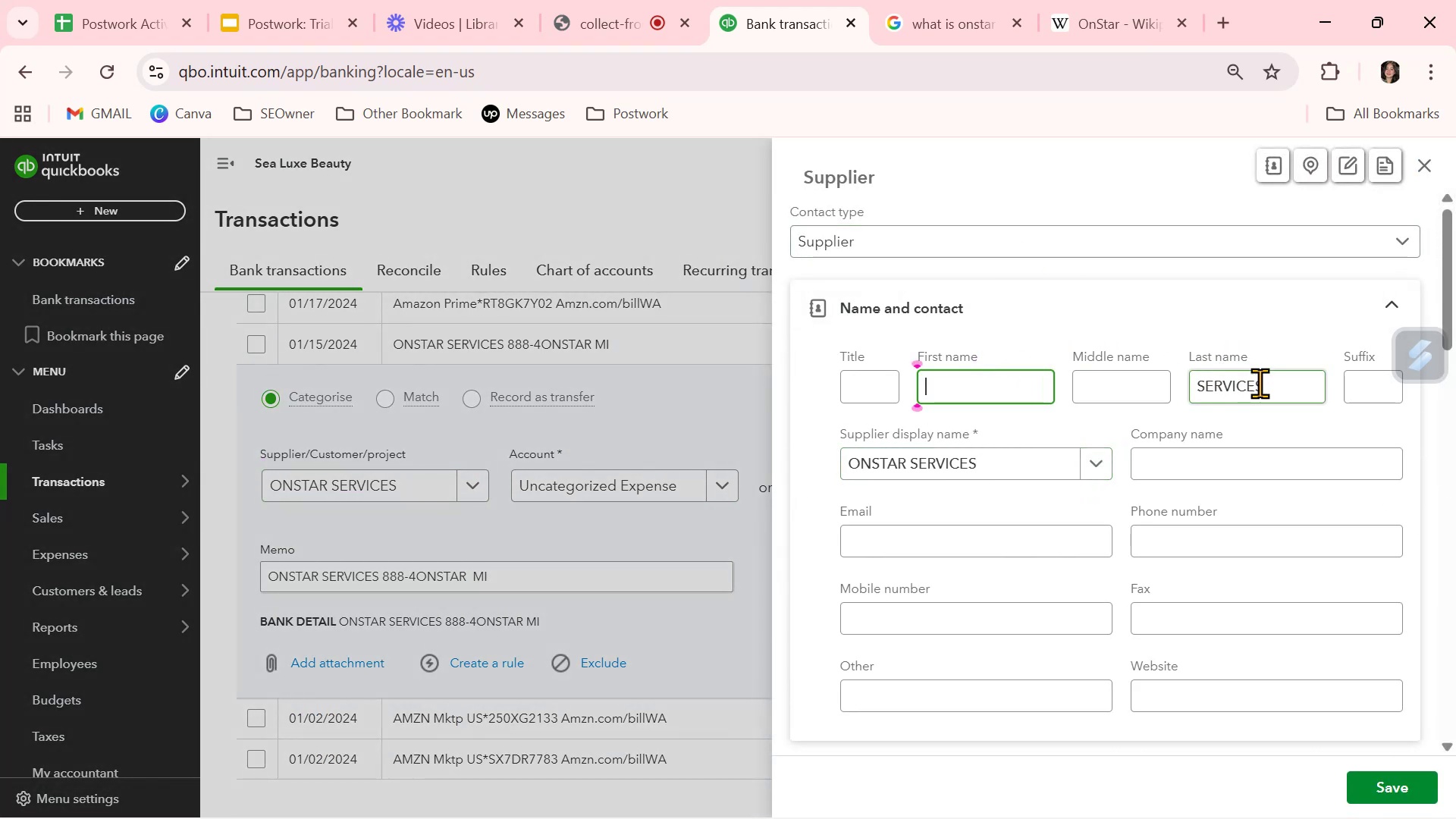 
left_click_drag(start_coordinate=[1272, 384], to_coordinate=[1099, 381])
 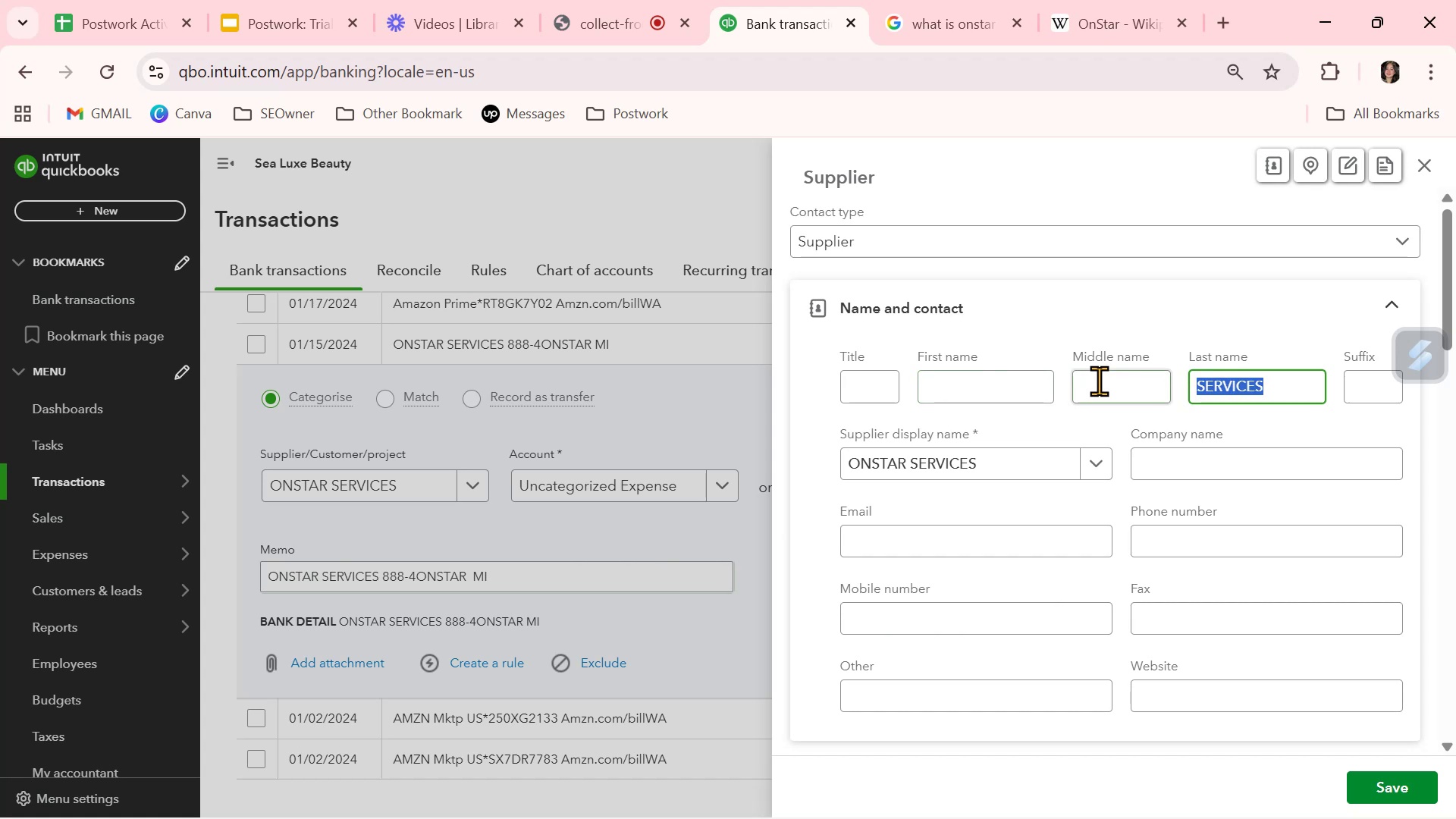 
key(Backspace)
 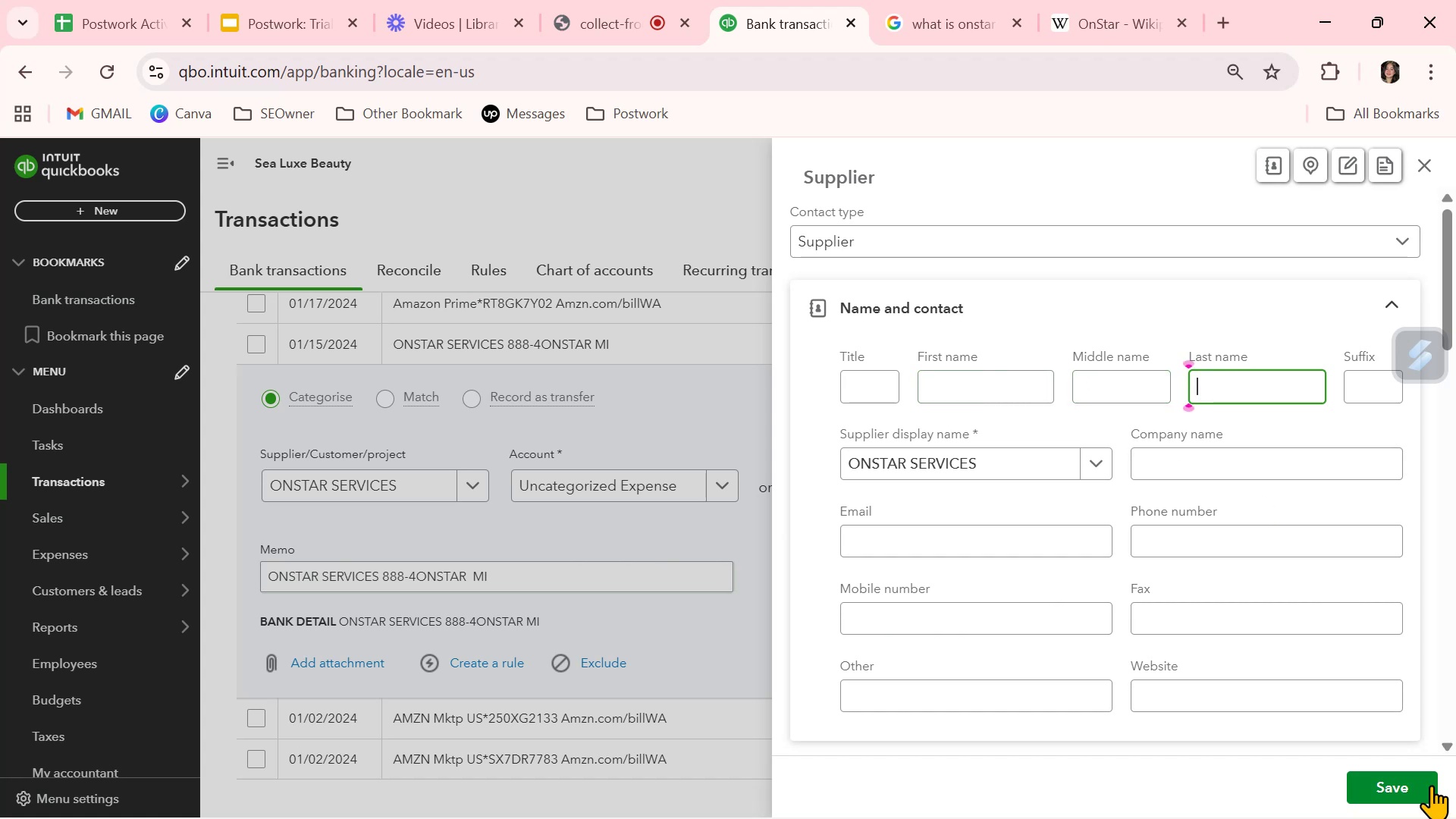 
left_click([1417, 777])
 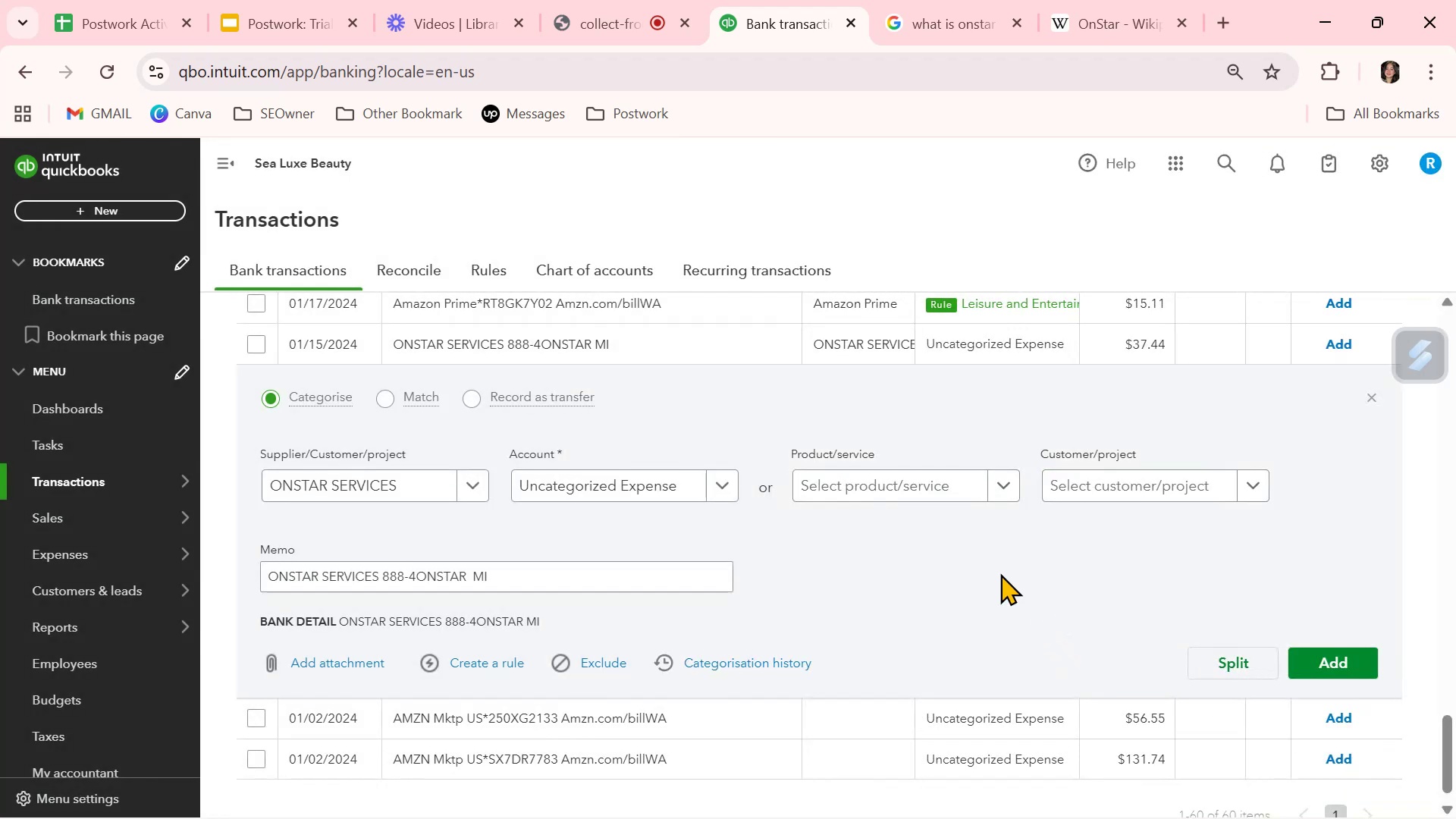 
left_click([729, 476])
 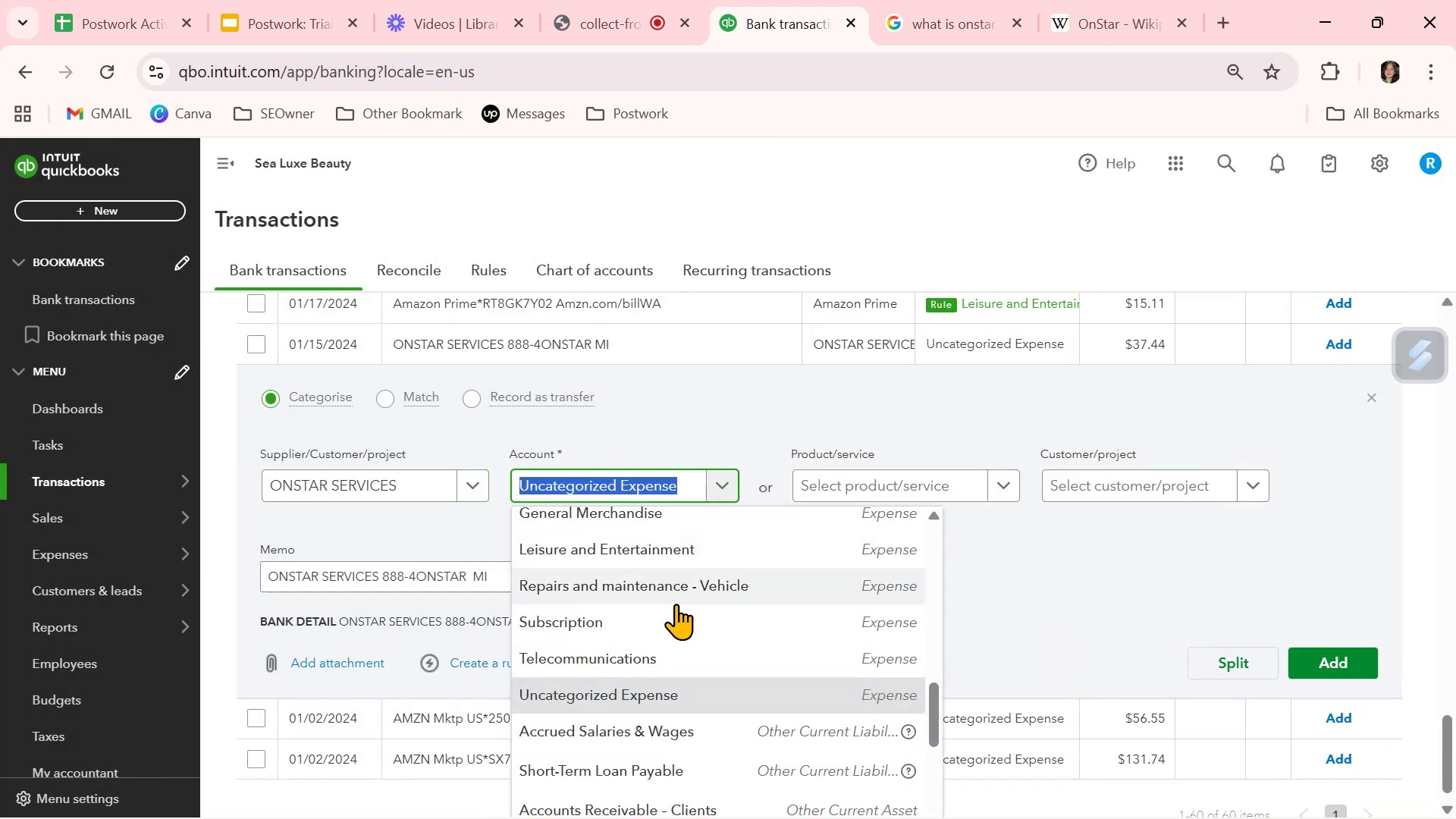 
left_click([666, 615])
 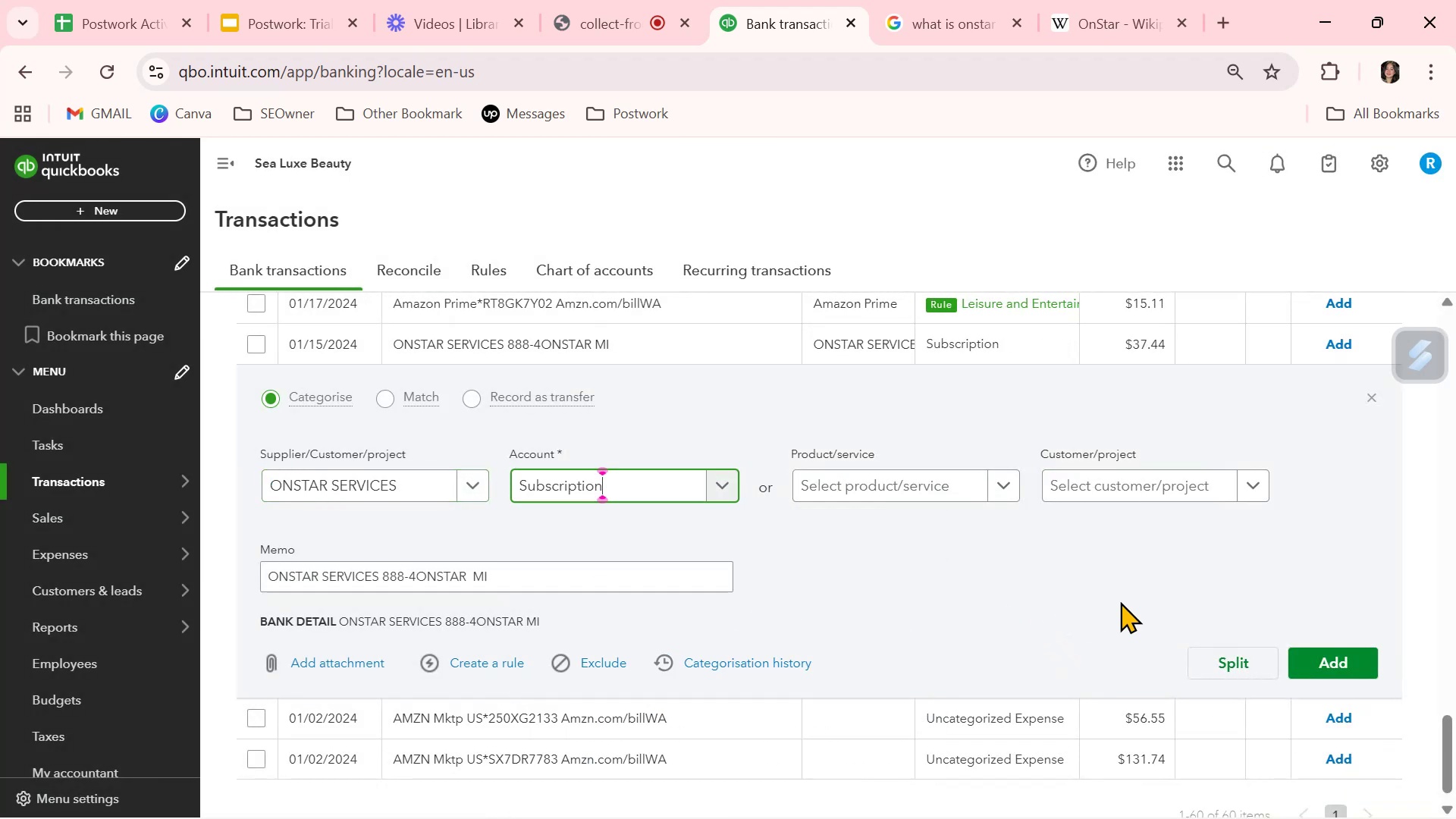 
left_click([1145, 595])
 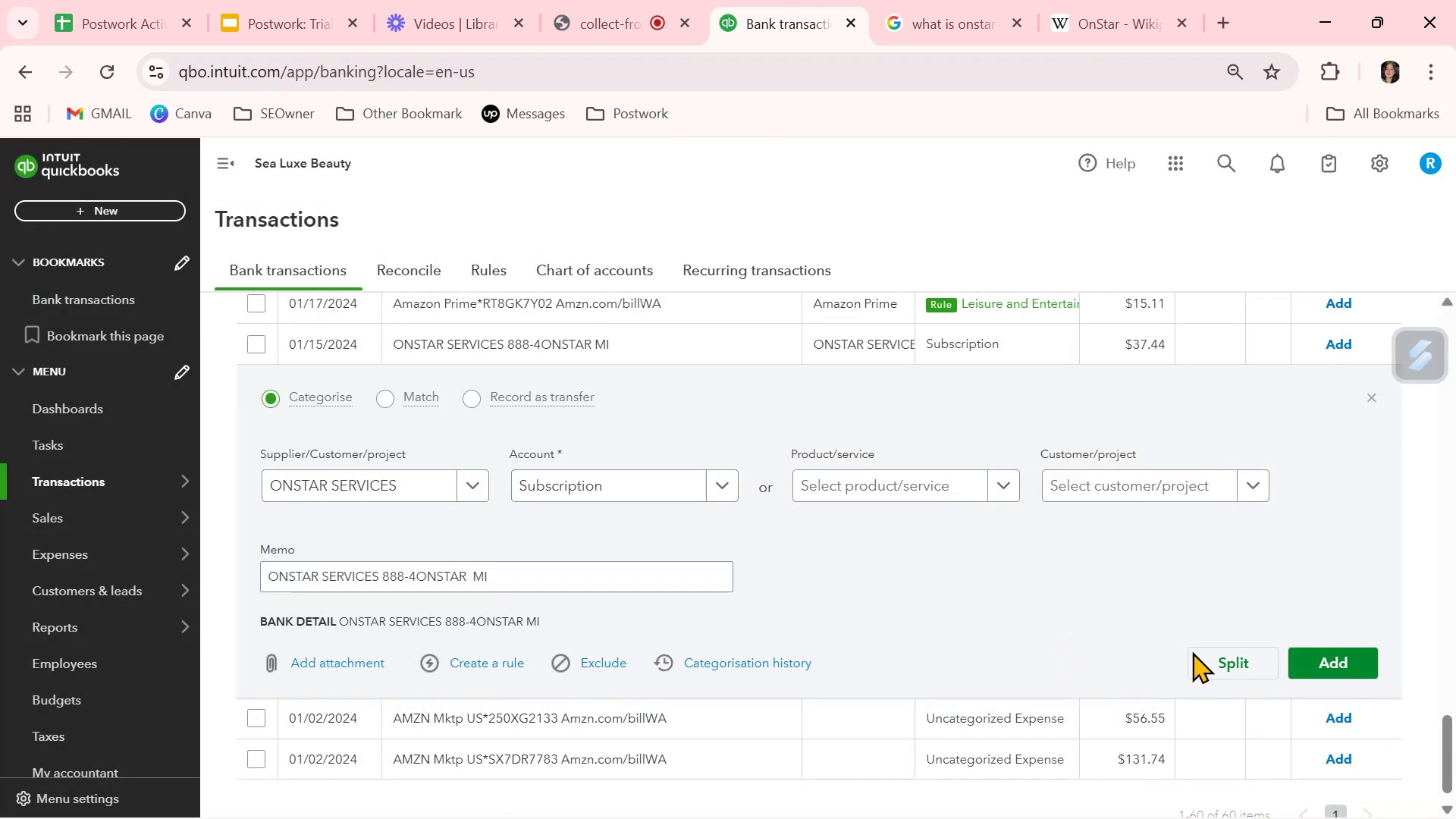 
left_click([1349, 664])
 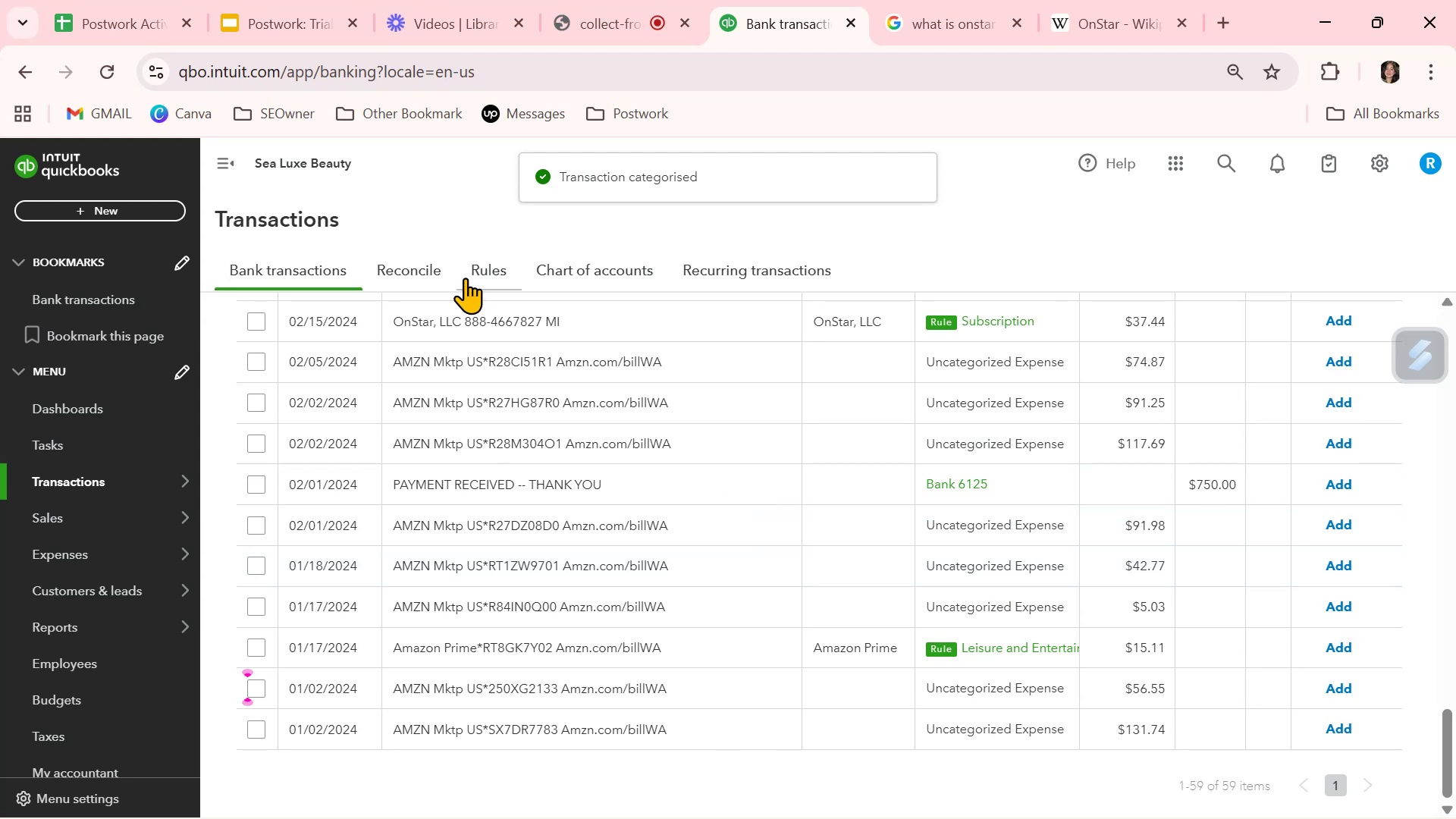 
left_click([112, 71])
 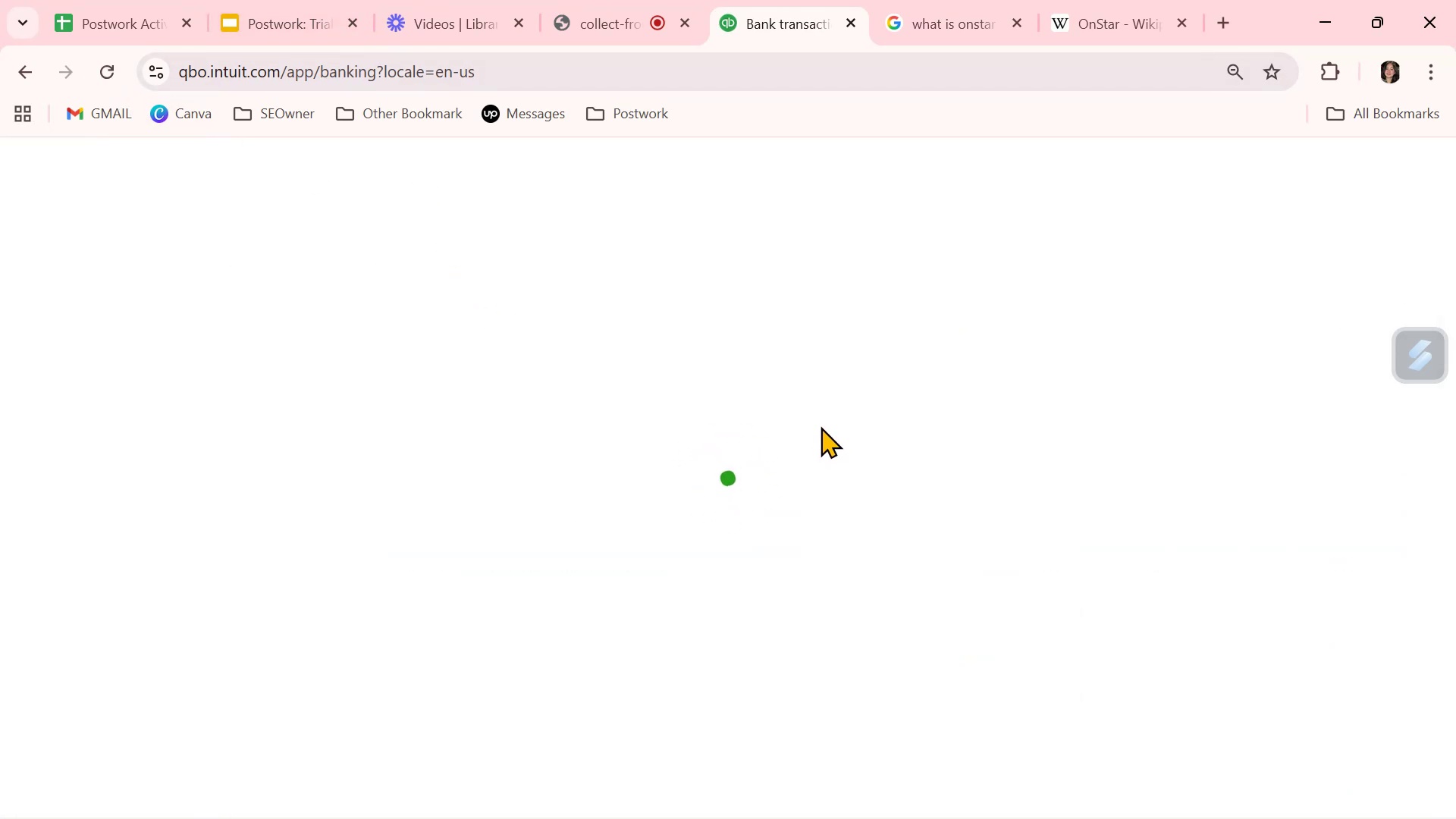 
wait(6.15)
 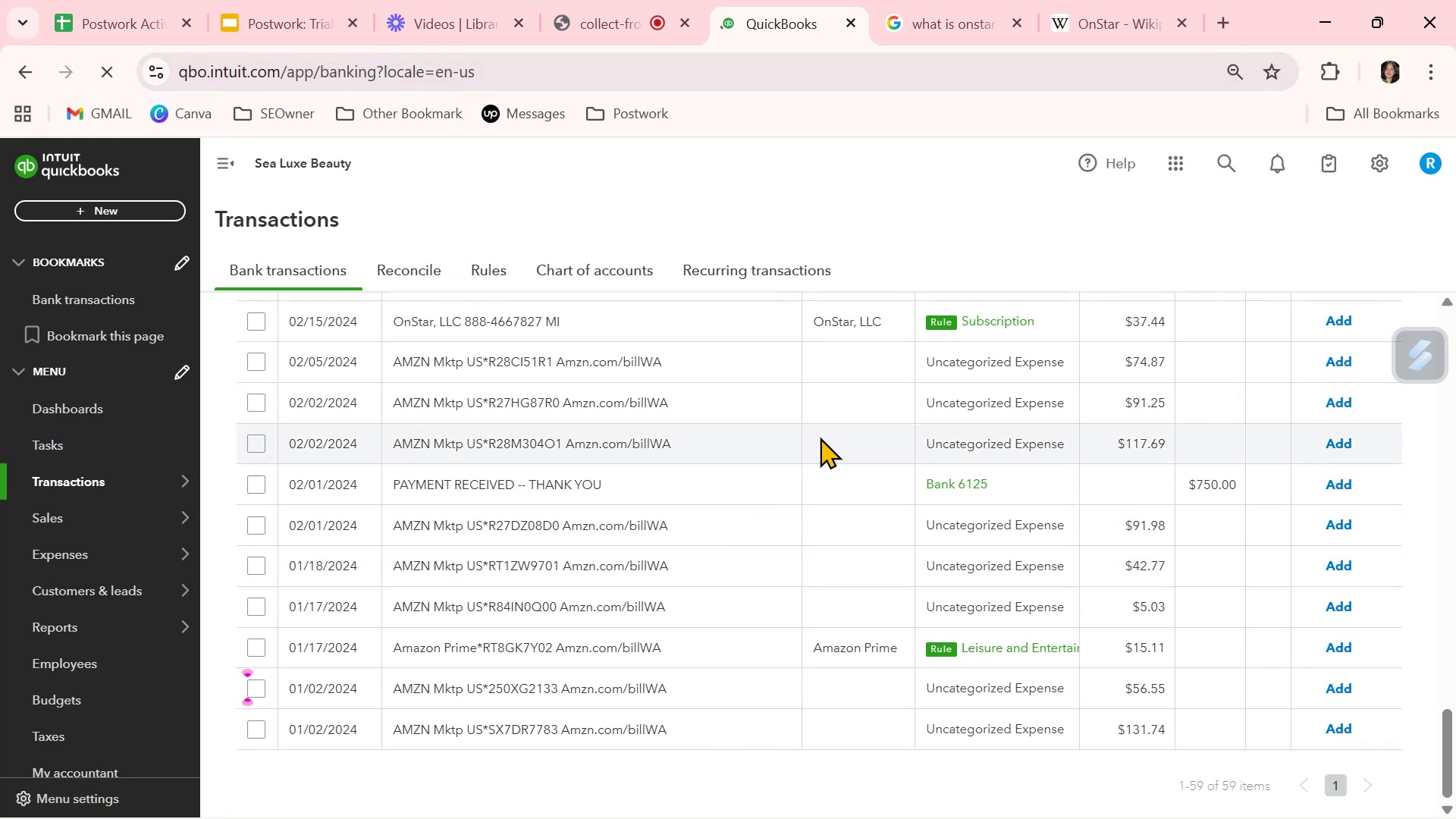 
scroll: coordinate [817, 422], scroll_direction: down, amount: 7.0
 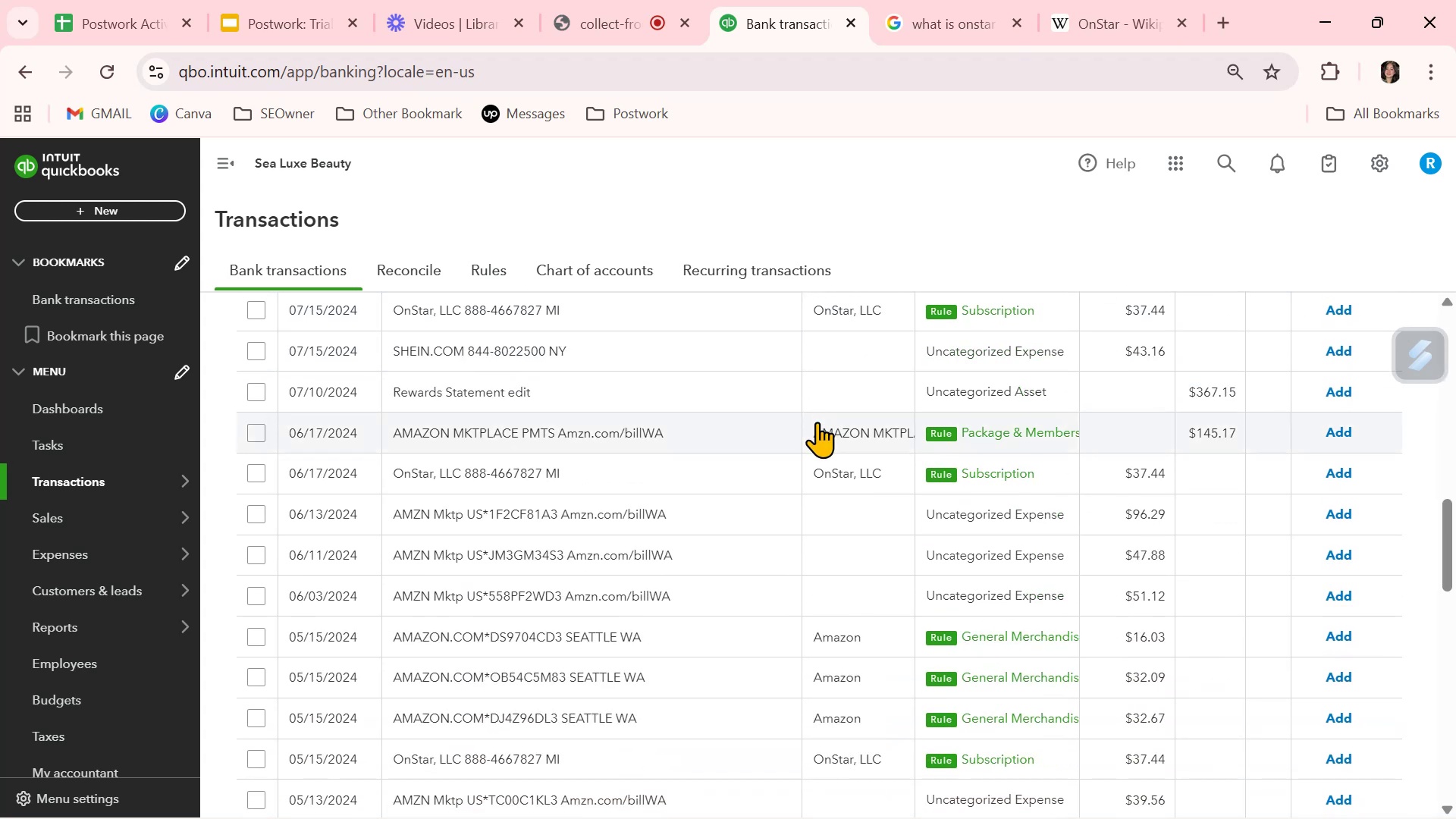 
wait(6.63)
 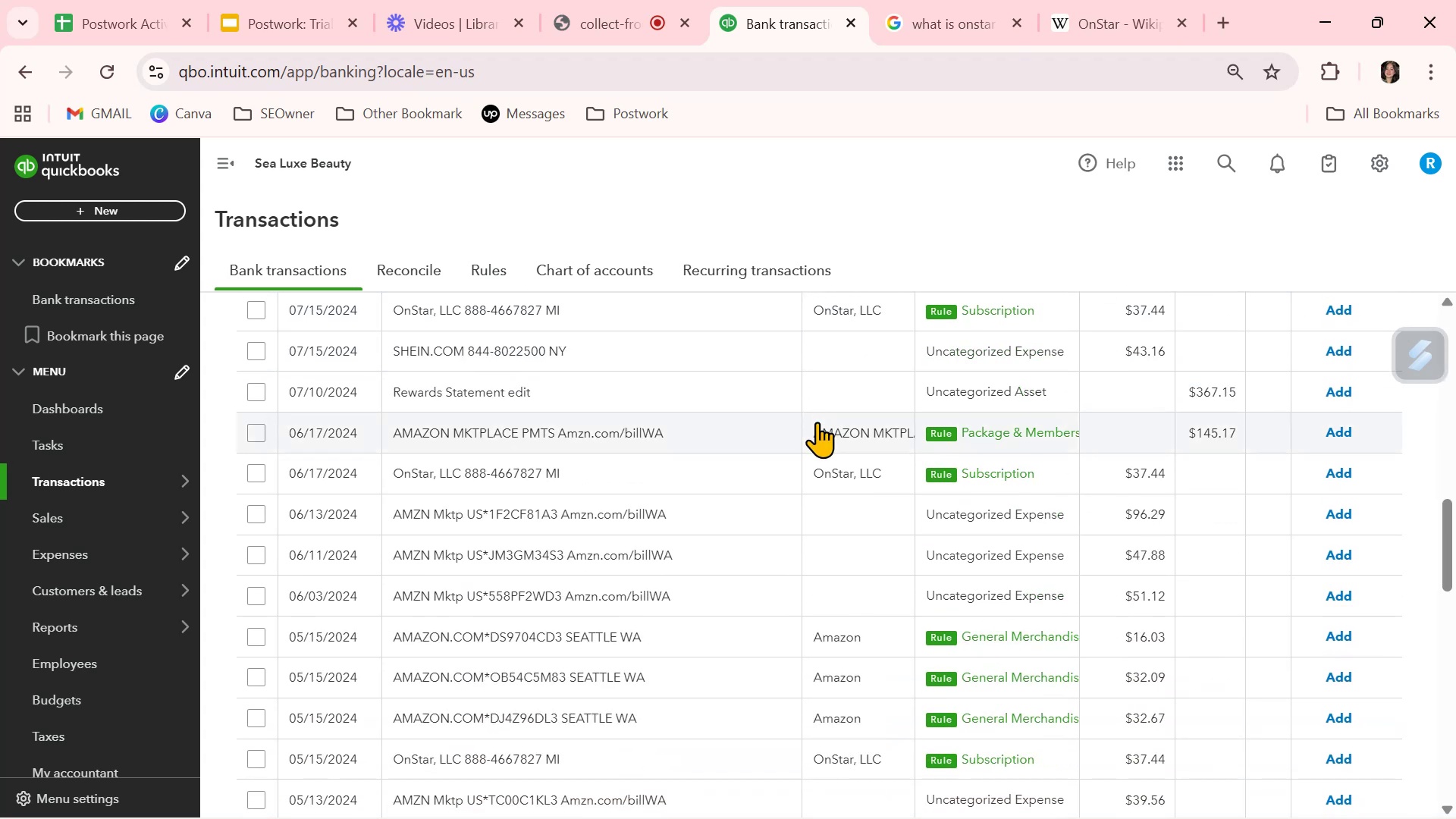 
scroll: coordinate [809, 427], scroll_direction: down, amount: 4.0
 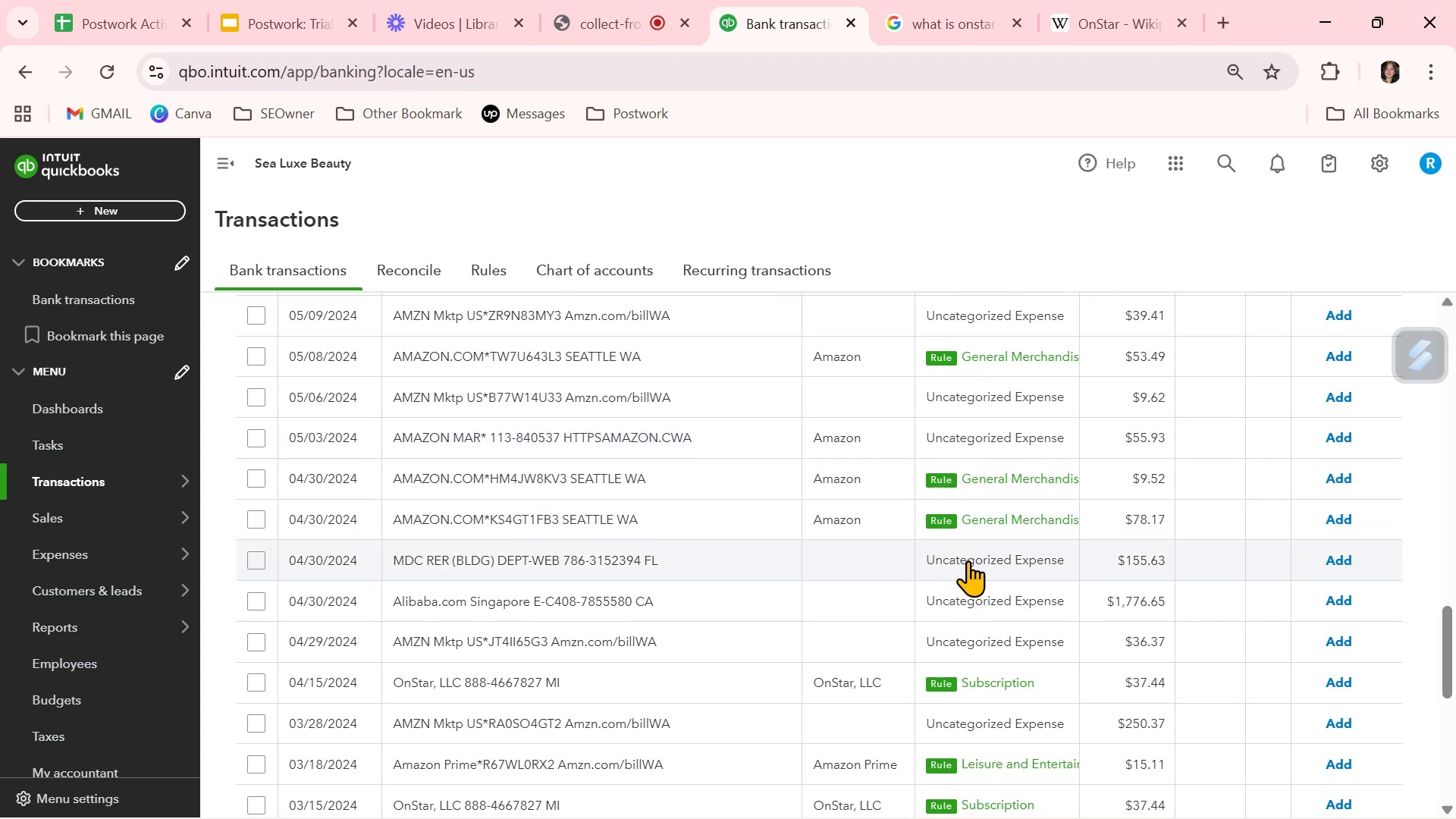 
wait(9.81)
 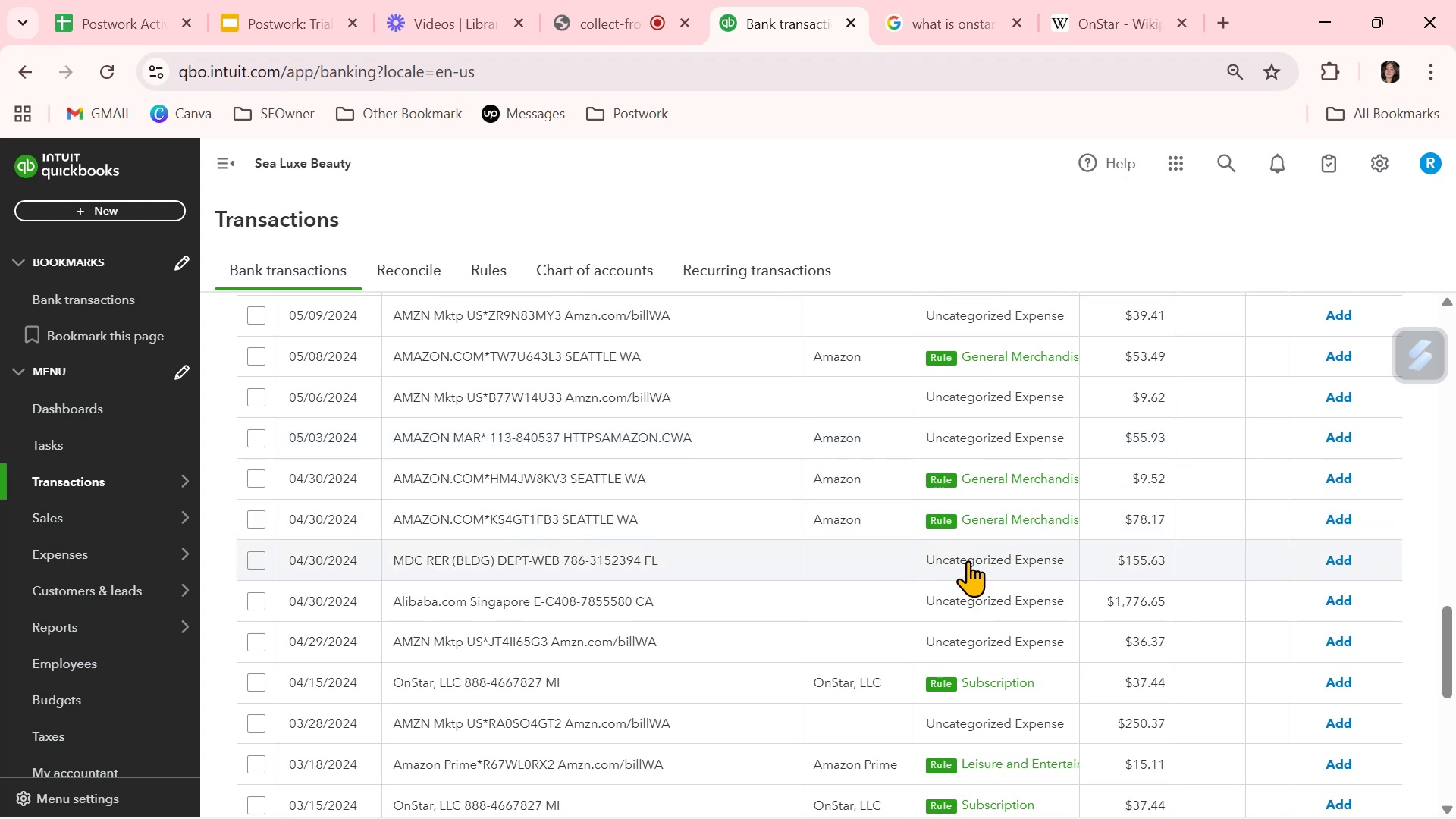 
left_click([966, 560])
 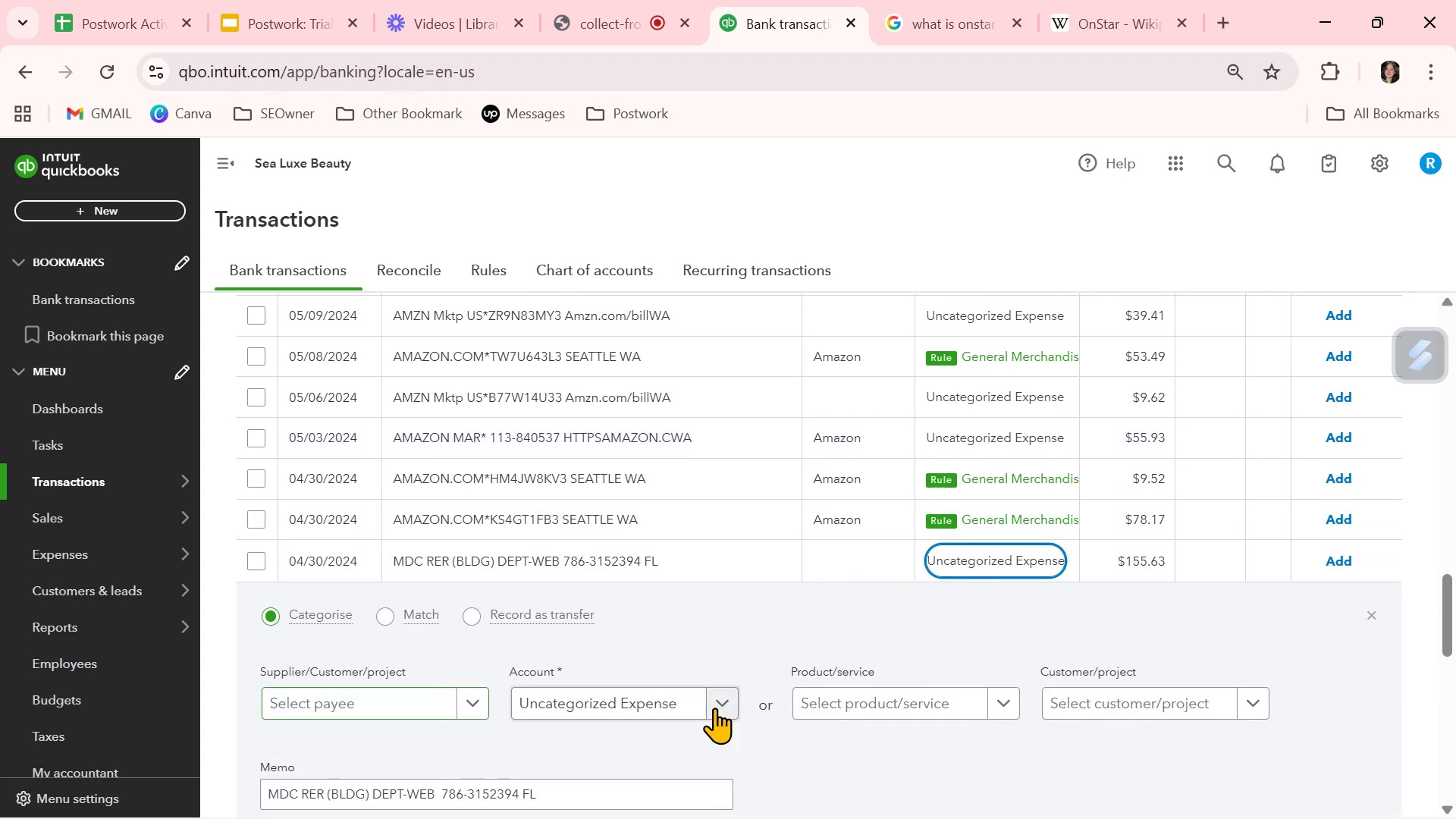 
left_click([720, 699])
 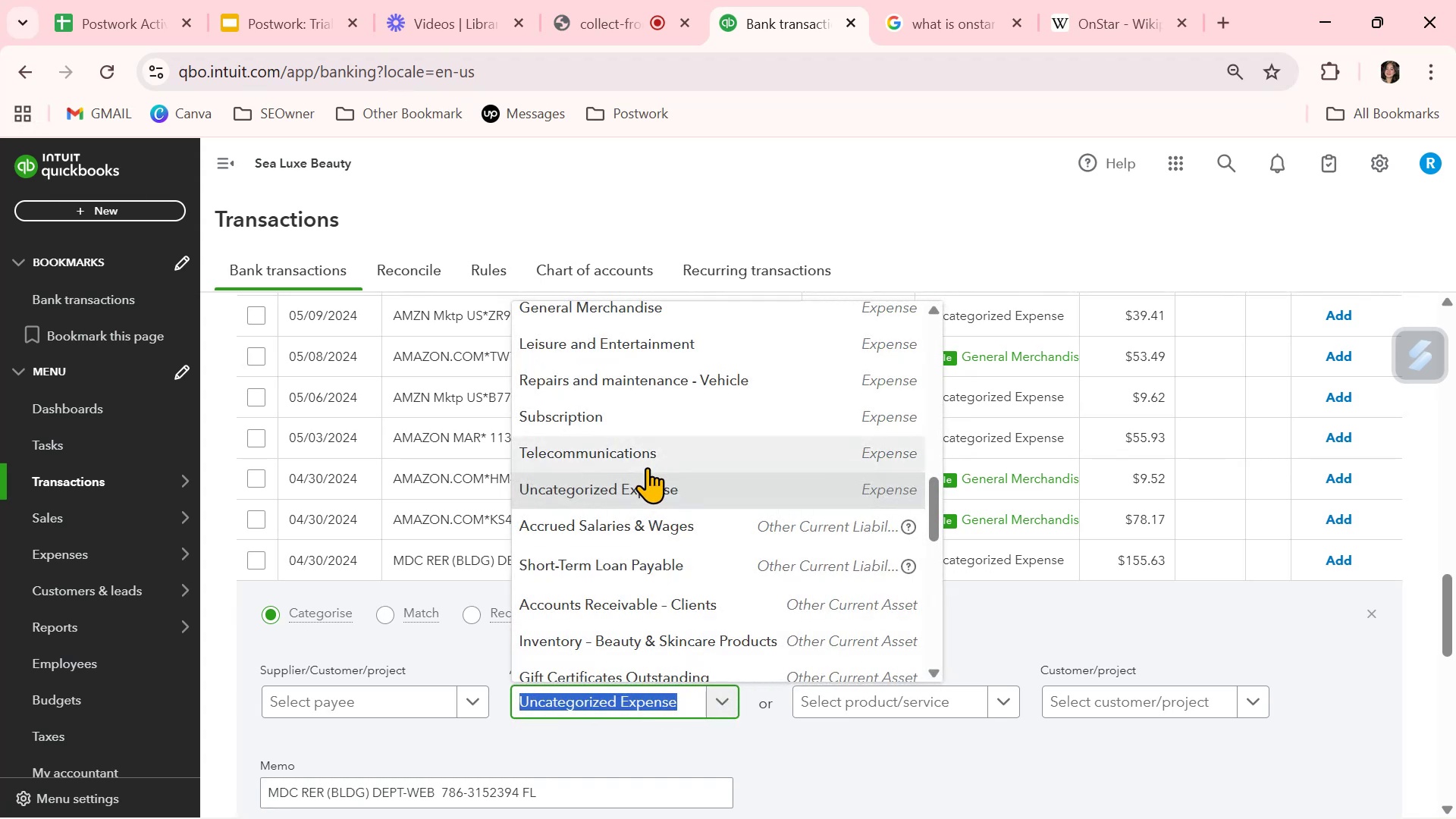 
type(ren)
 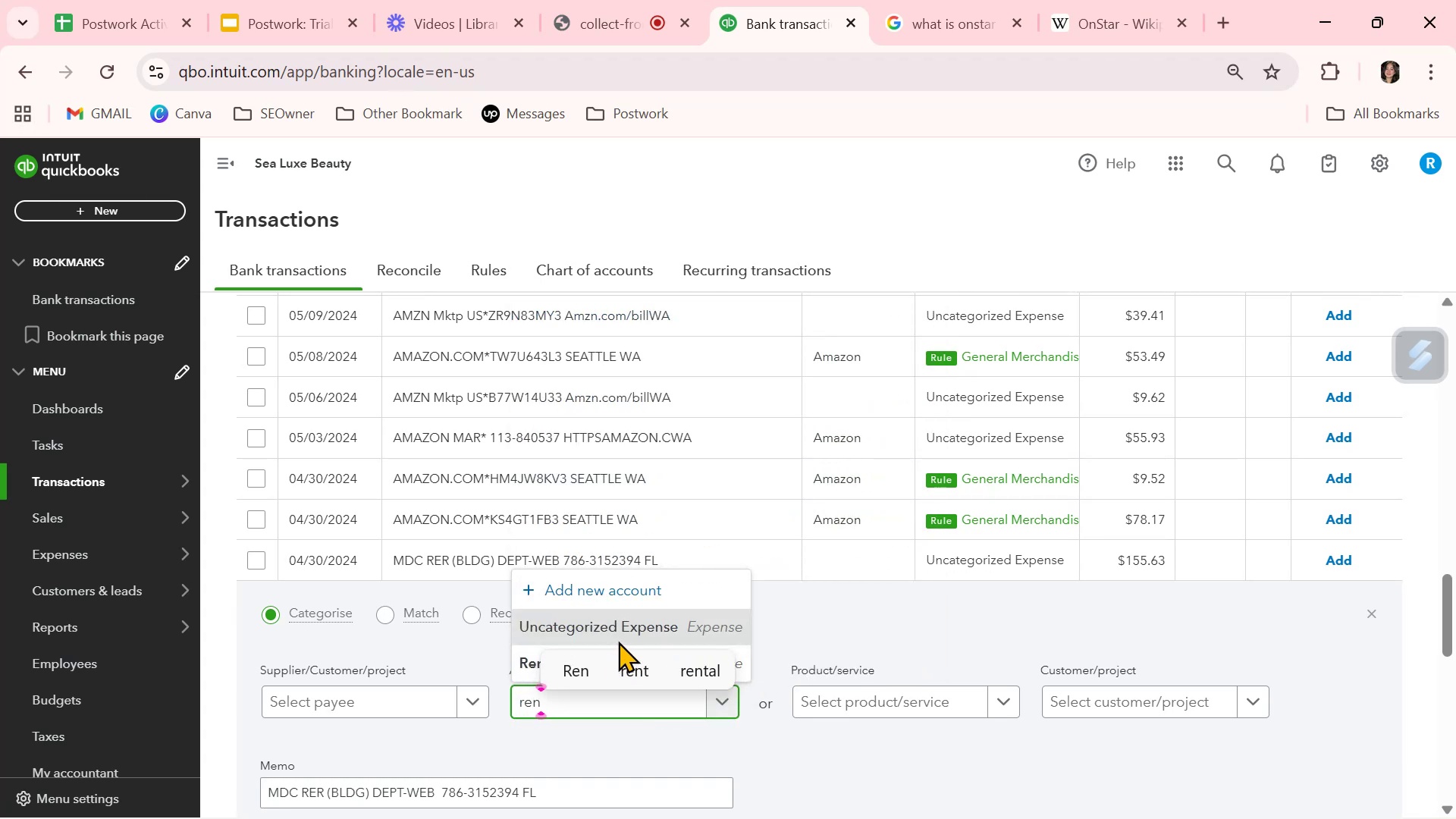 
left_click([524, 665])
 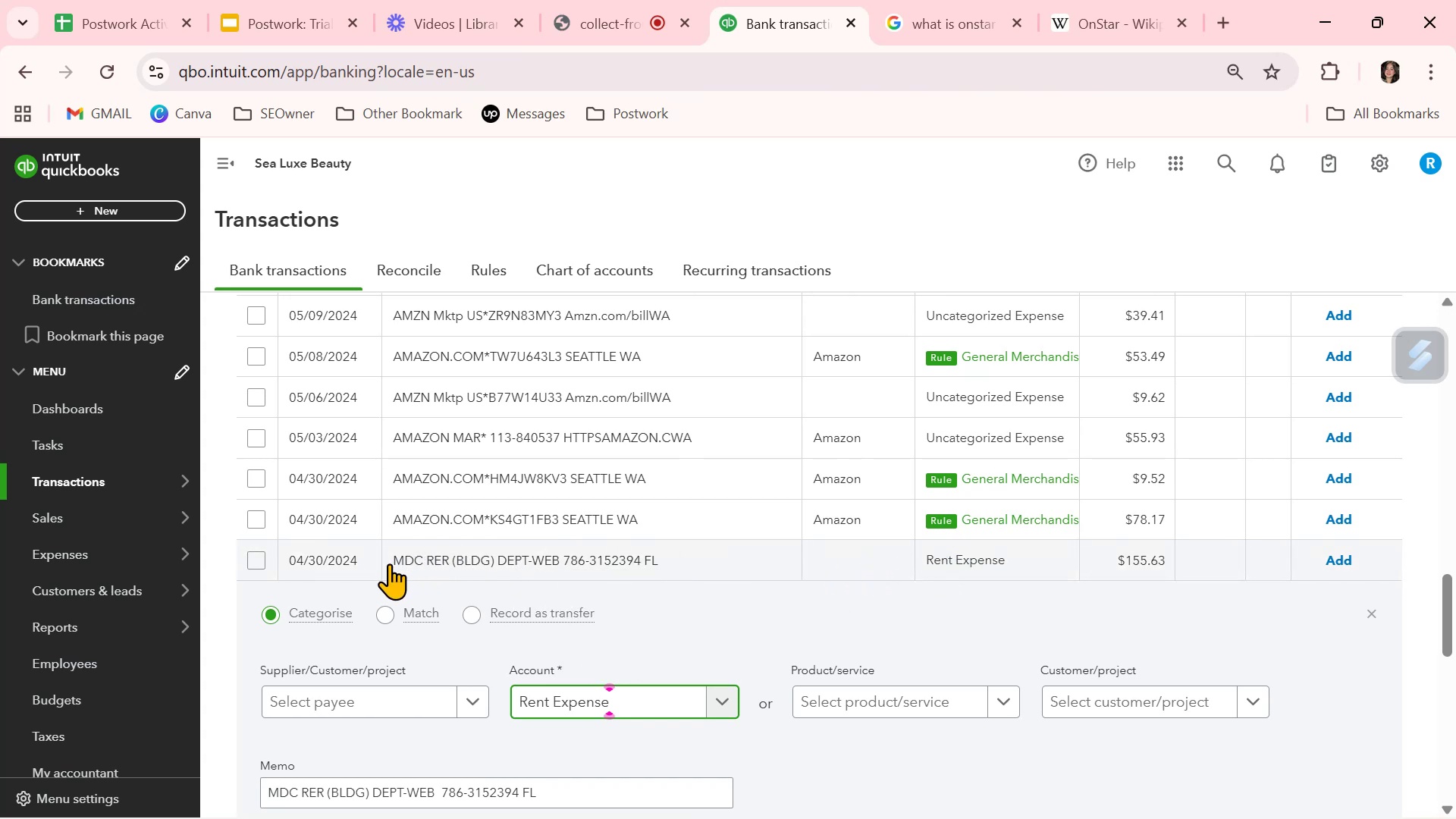 
scroll: coordinate [374, 780], scroll_direction: down, amount: 2.0
 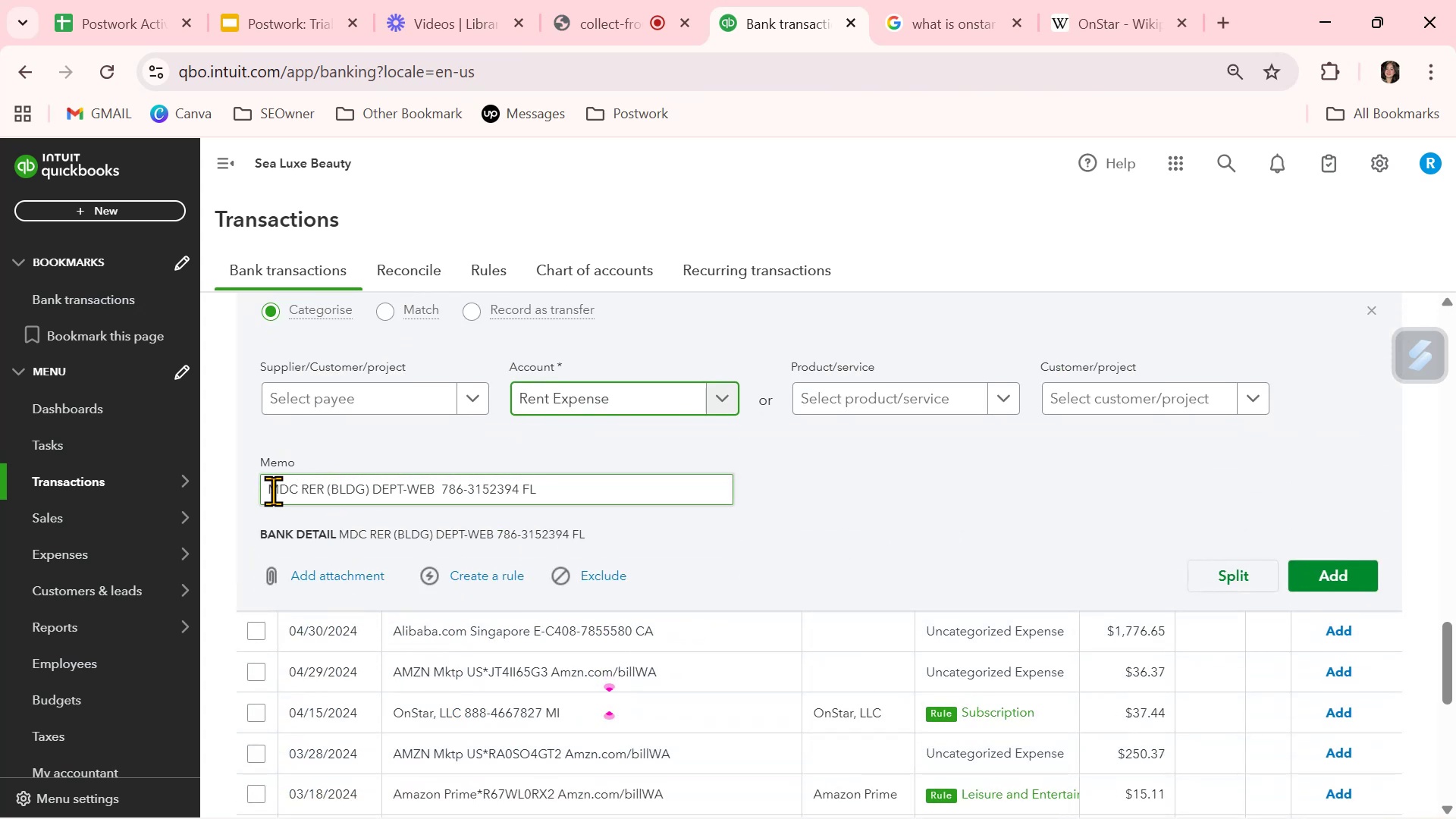 
left_click_drag(start_coordinate=[268, 491], to_coordinate=[370, 489])
 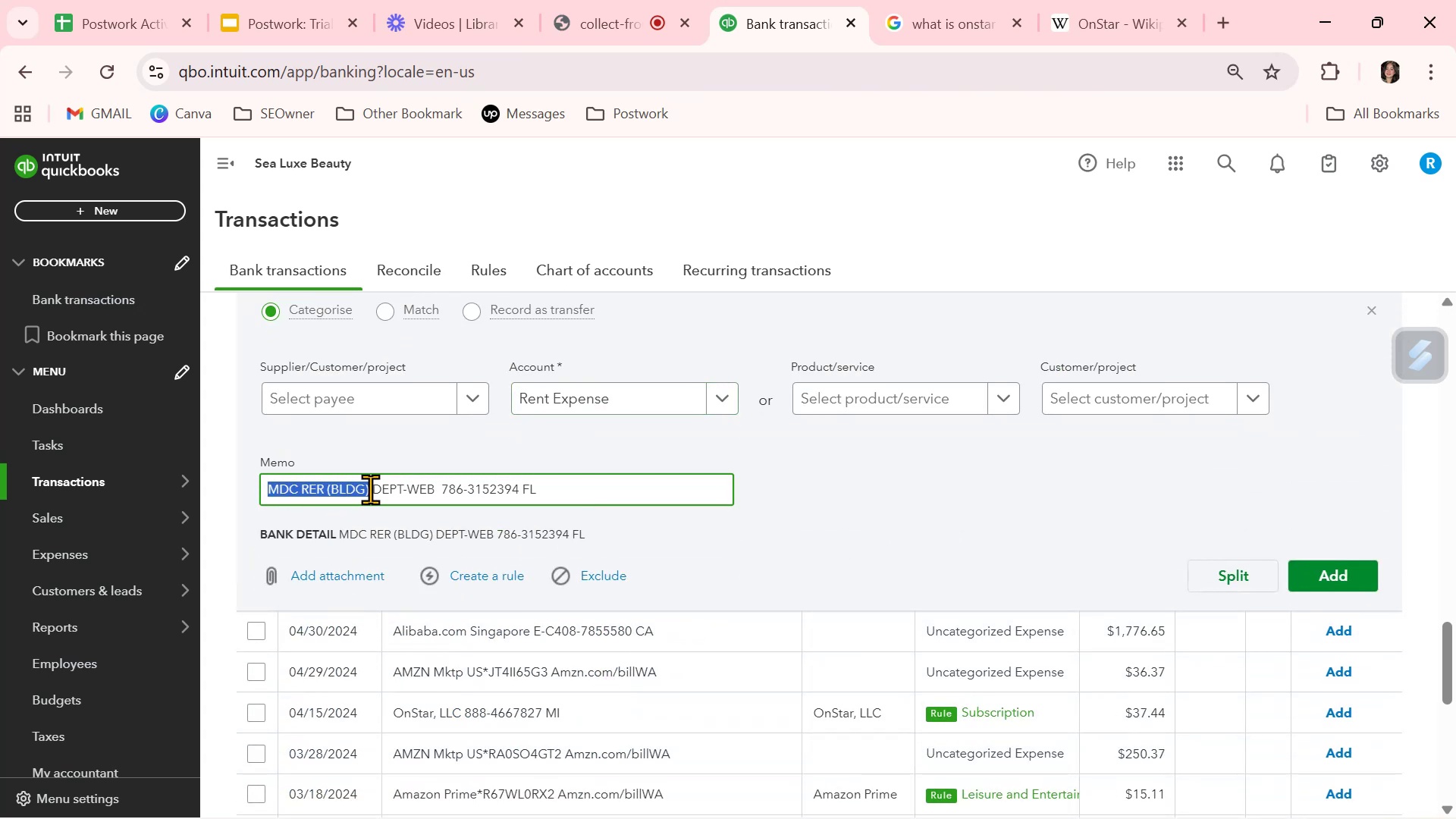 
key(Control+ControlLeft)
 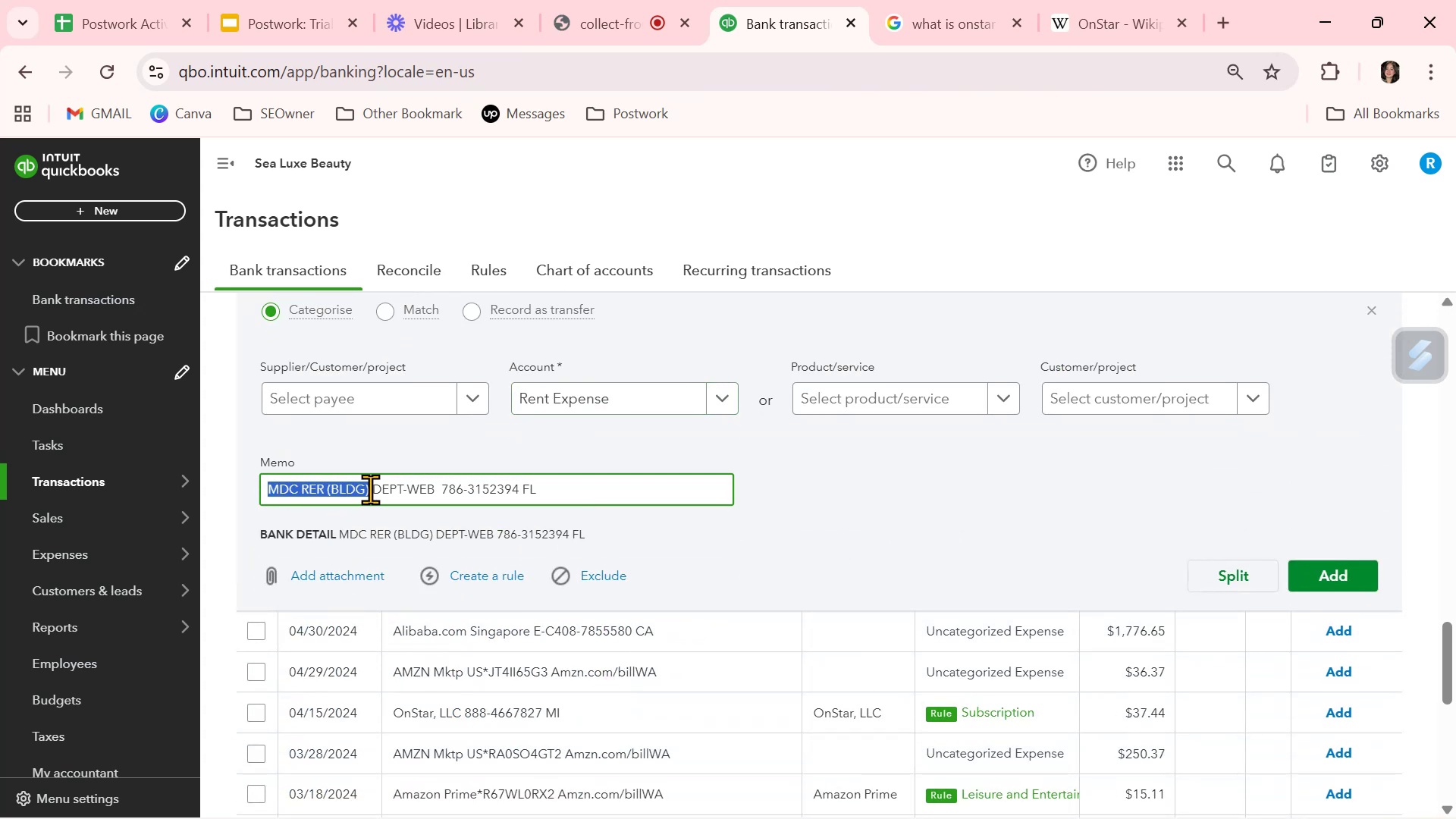 
key(Control+C)
 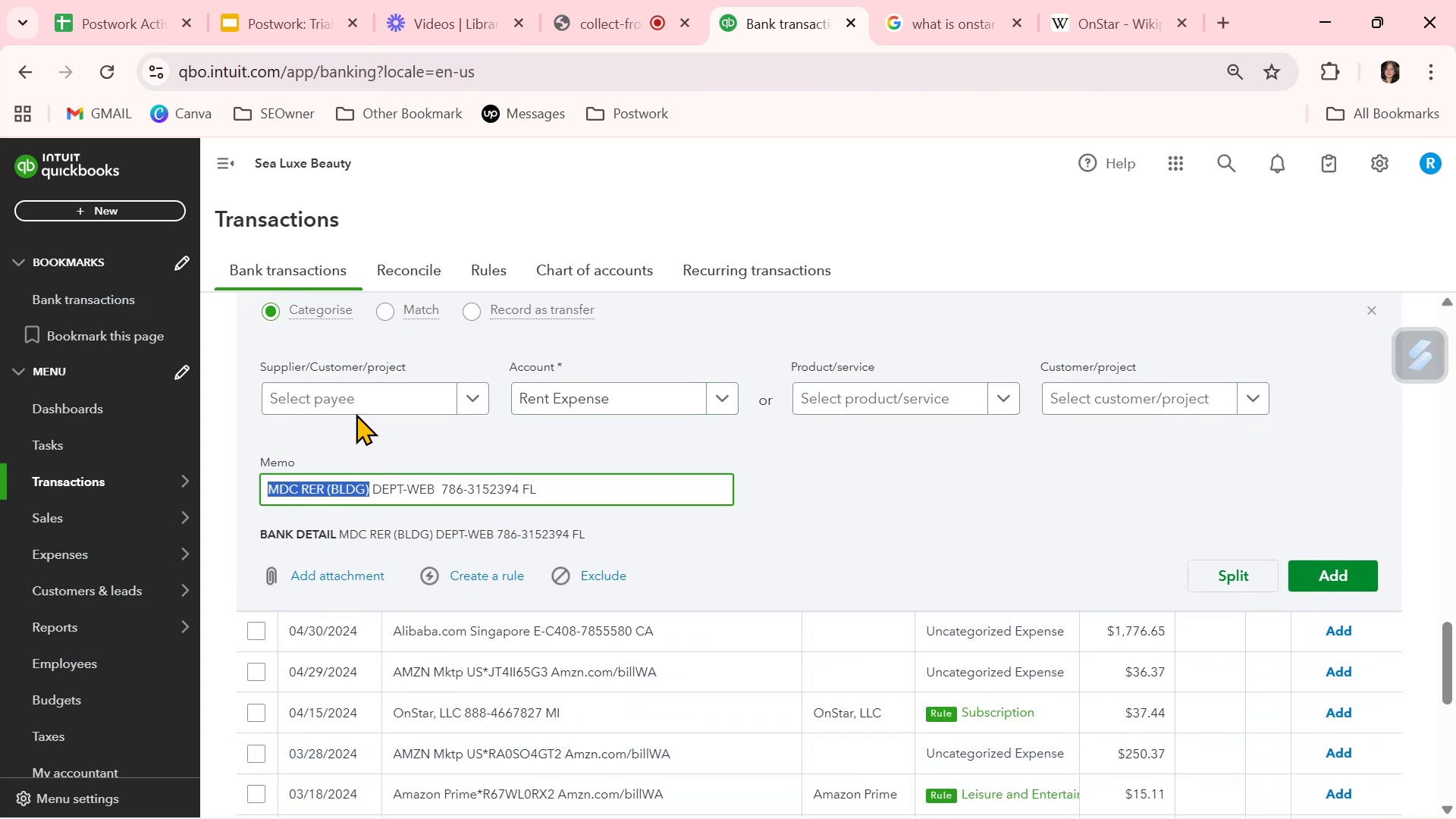 
left_click([356, 390])
 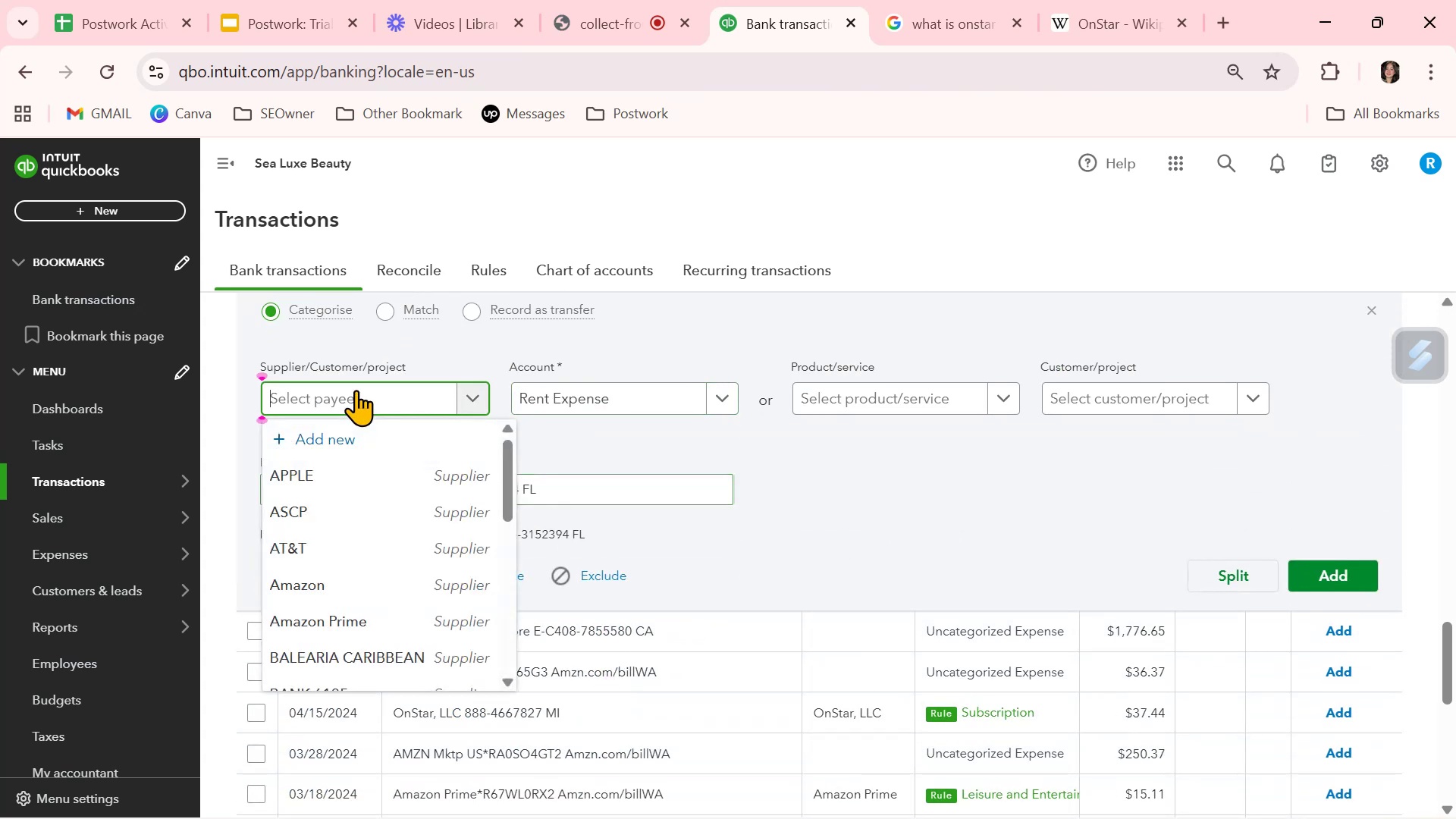 
key(Control+ControlLeft)
 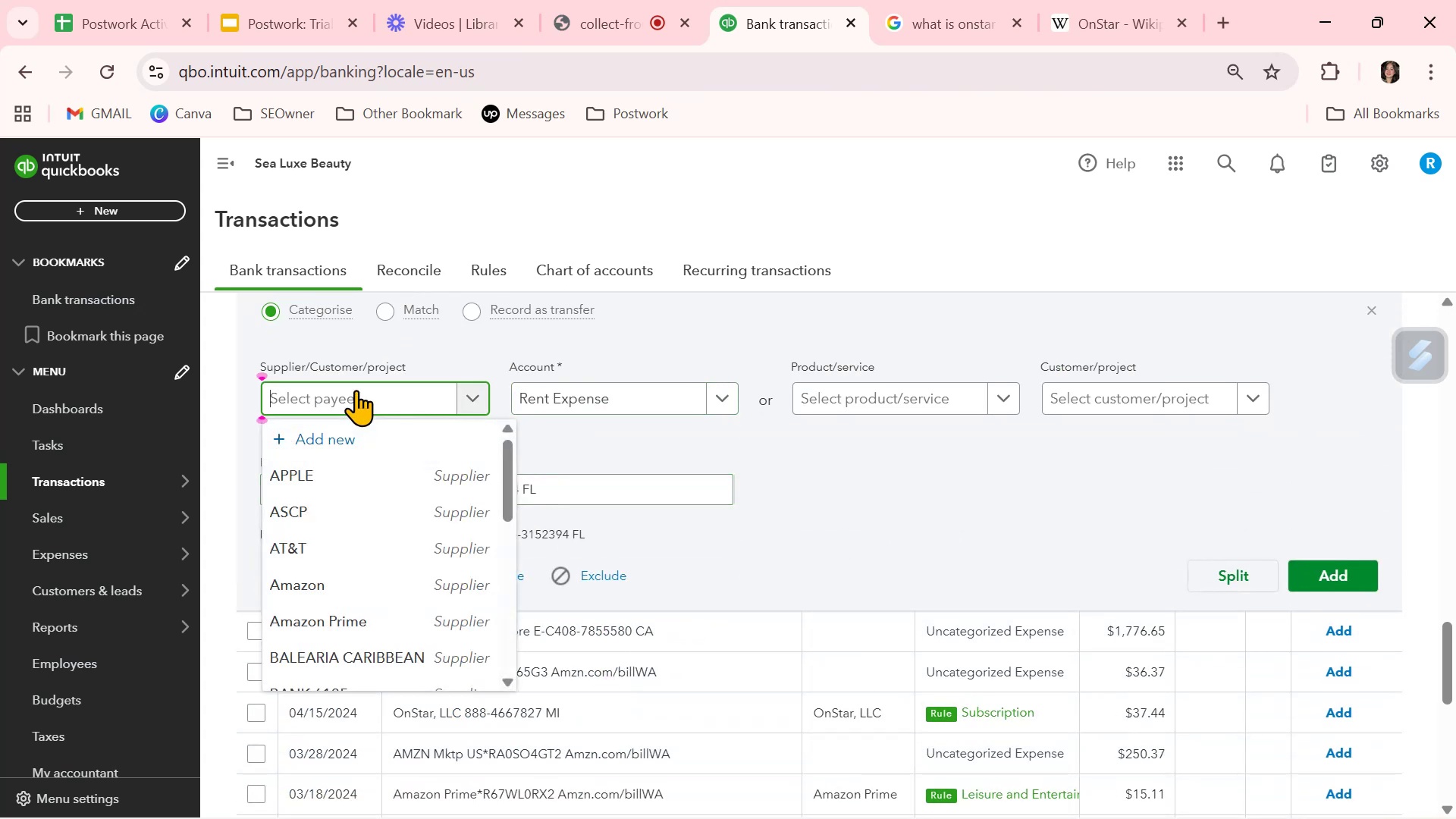 
key(Control+V)
 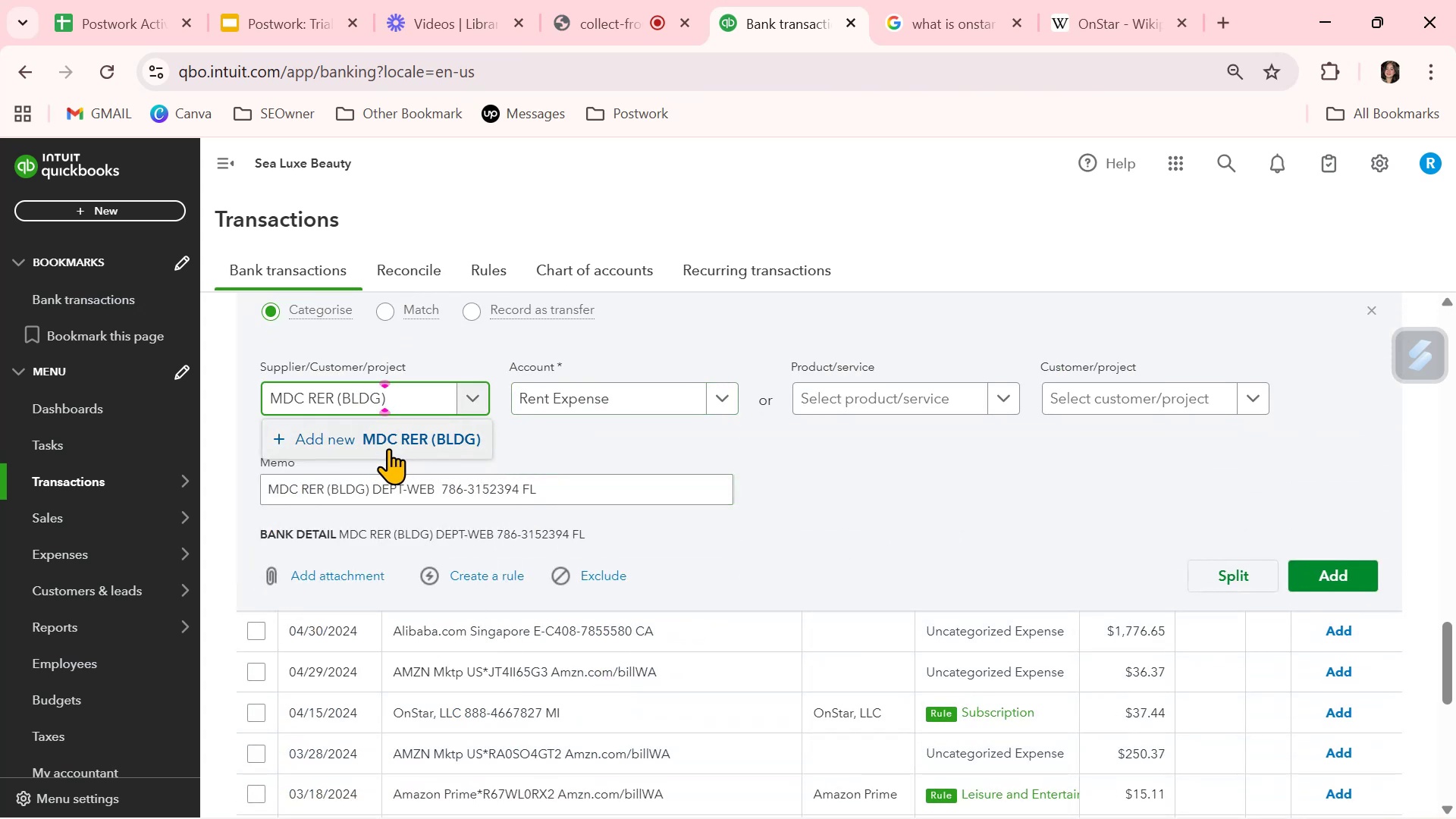 
left_click([395, 440])
 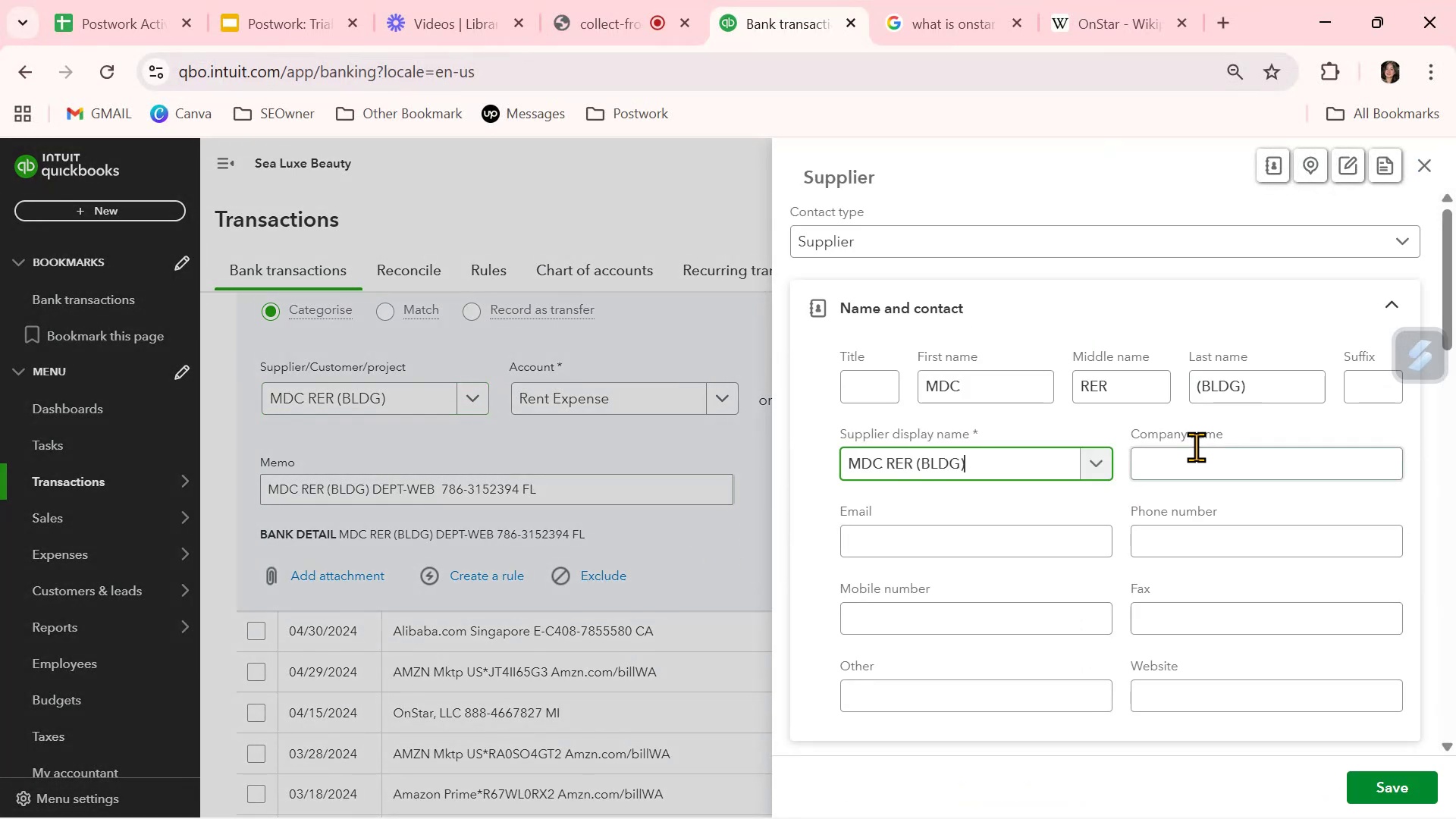 
left_click_drag(start_coordinate=[1005, 384], to_coordinate=[780, 372])
 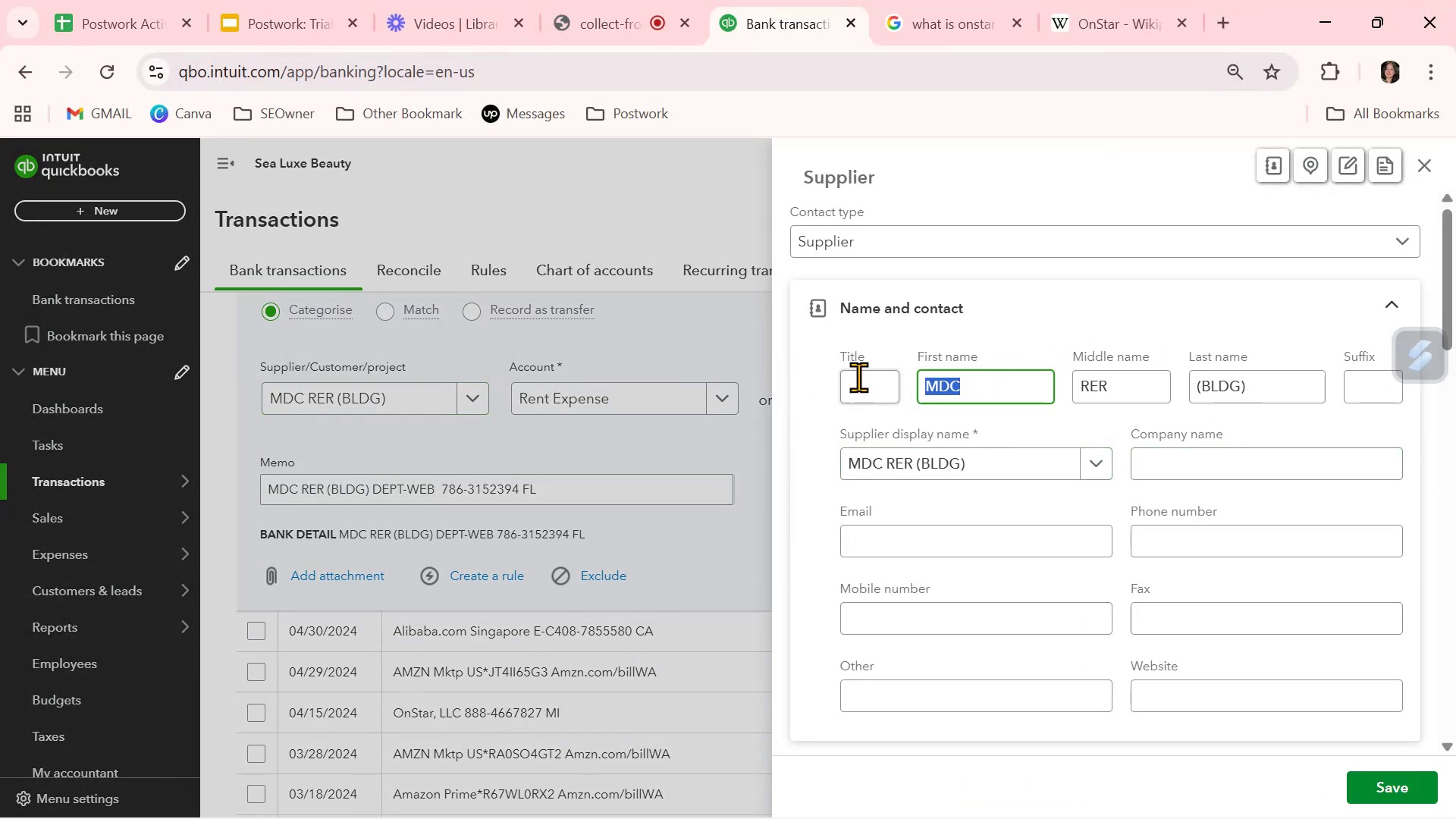 
key(Backspace)
 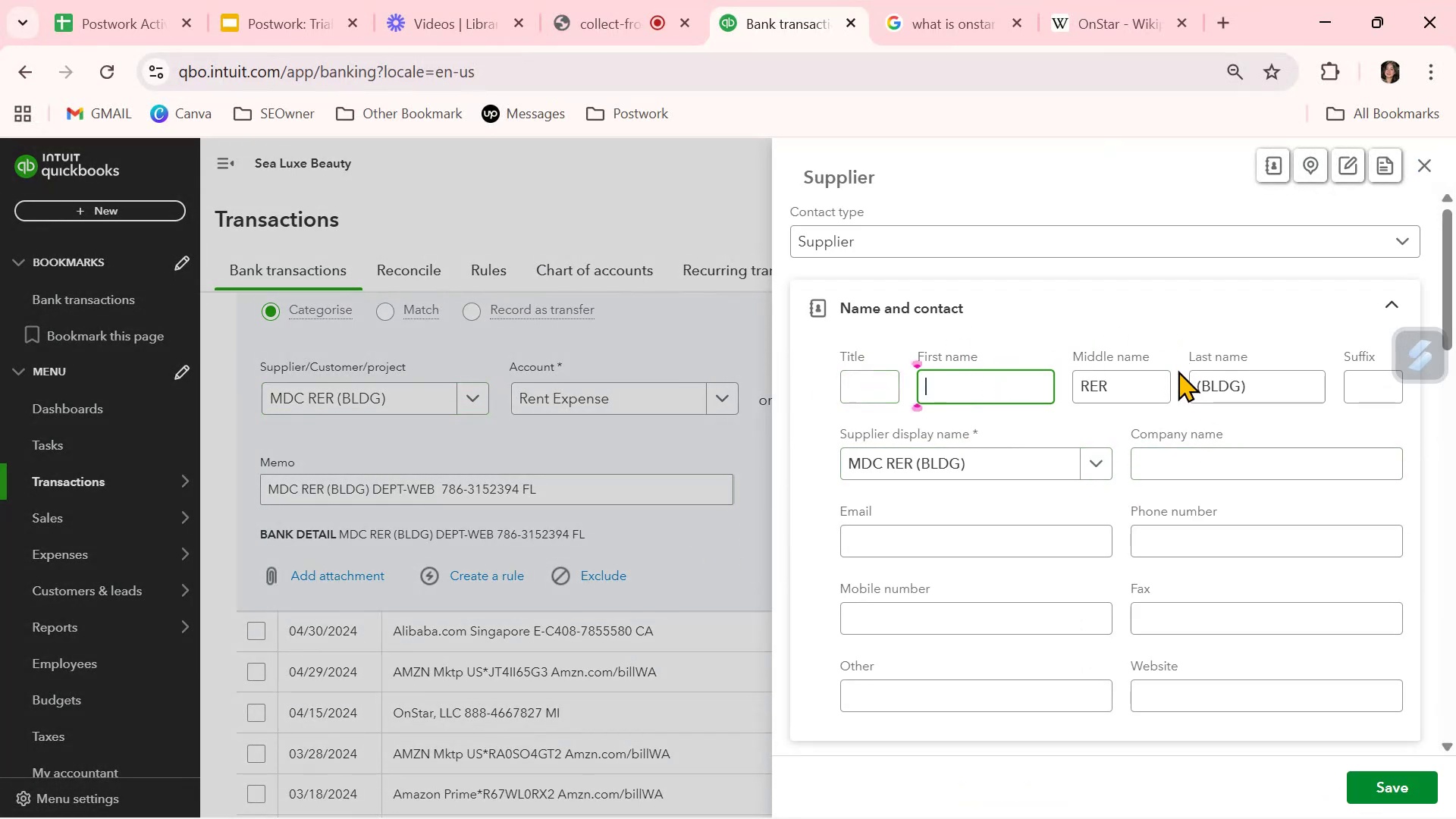 
left_click_drag(start_coordinate=[1138, 378], to_coordinate=[926, 366])
 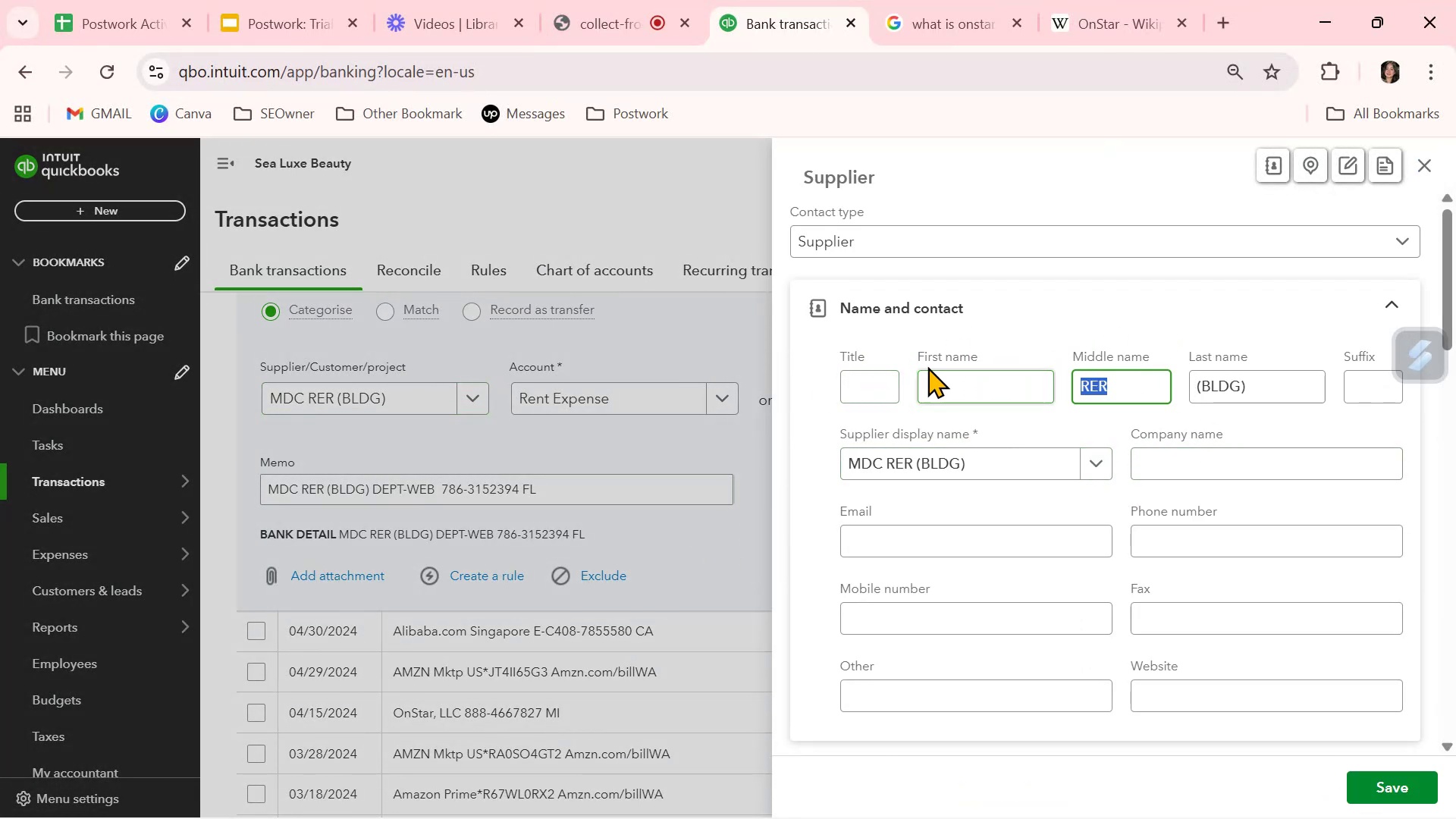 
key(Backspace)
 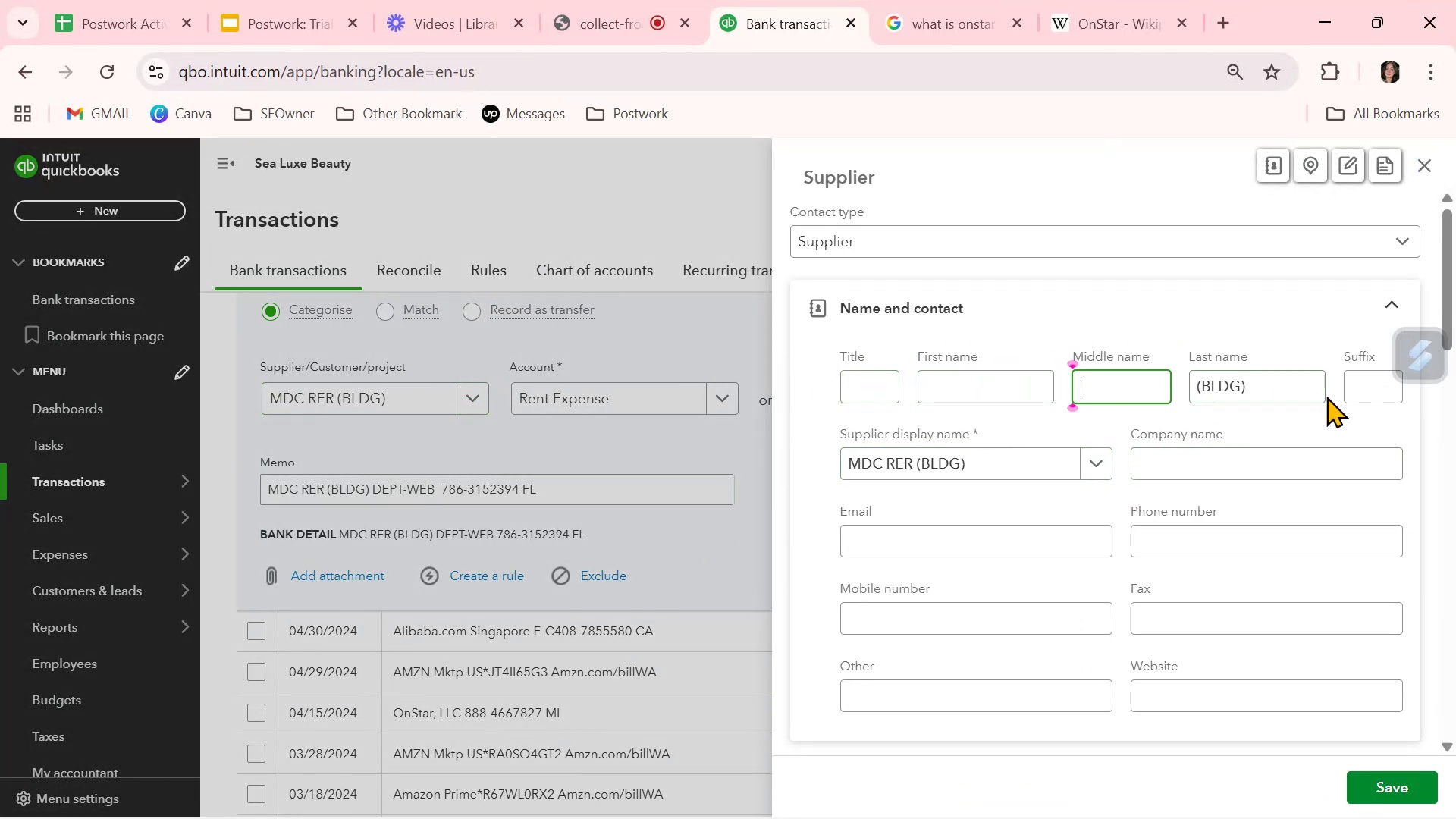 
left_click_drag(start_coordinate=[1296, 390], to_coordinate=[959, 384])
 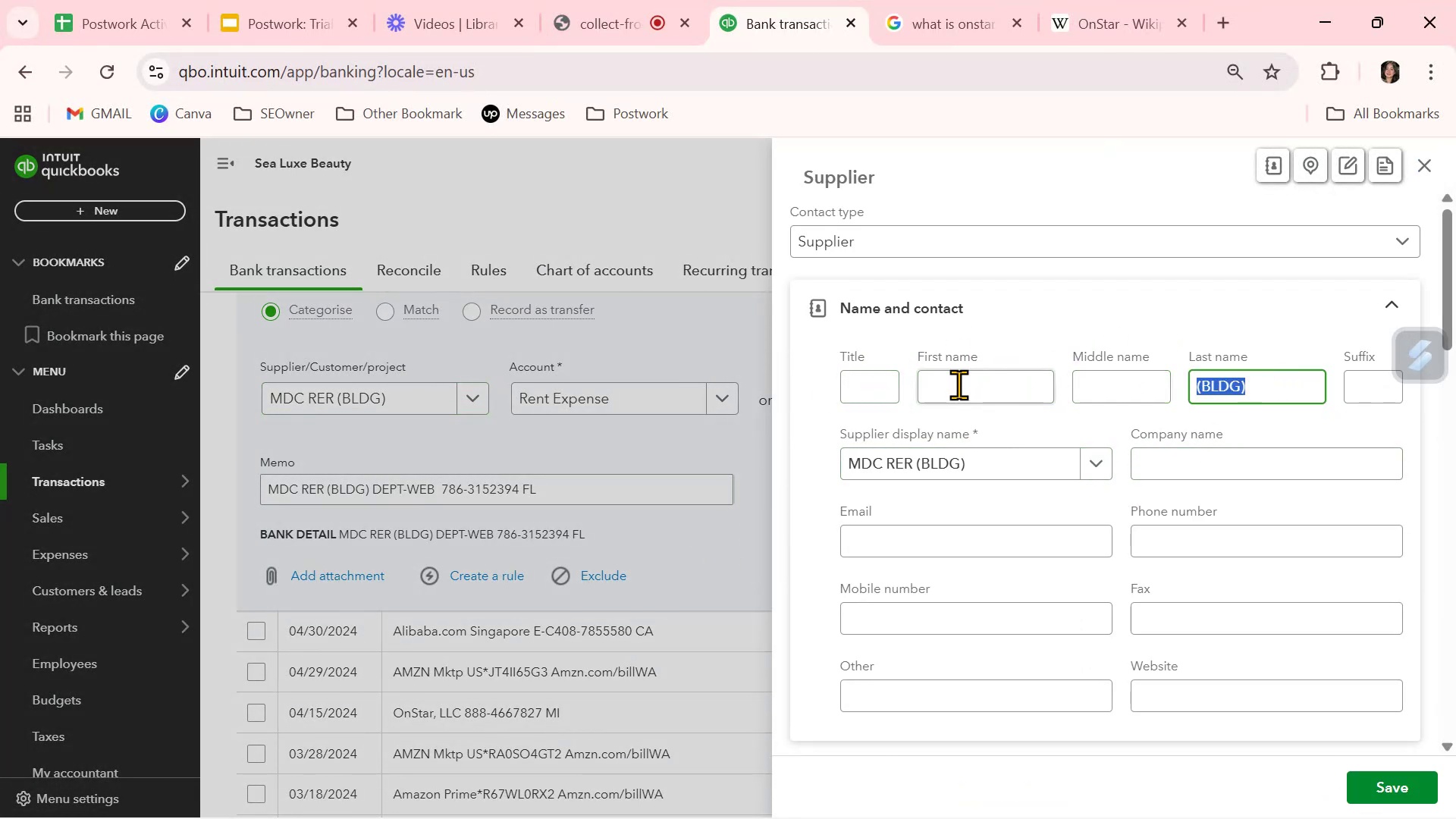 
key(Backspace)
 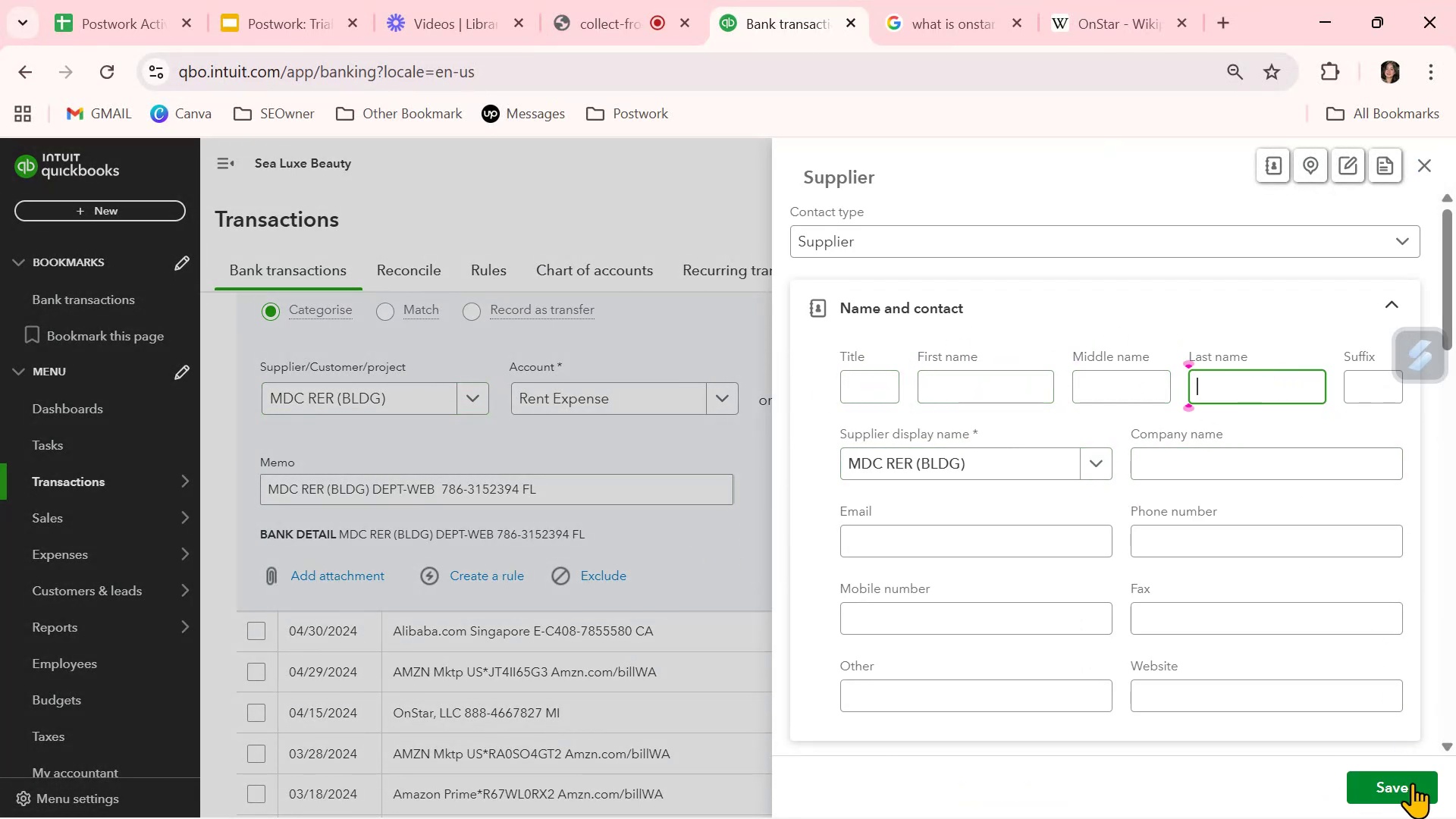 
left_click([1411, 783])
 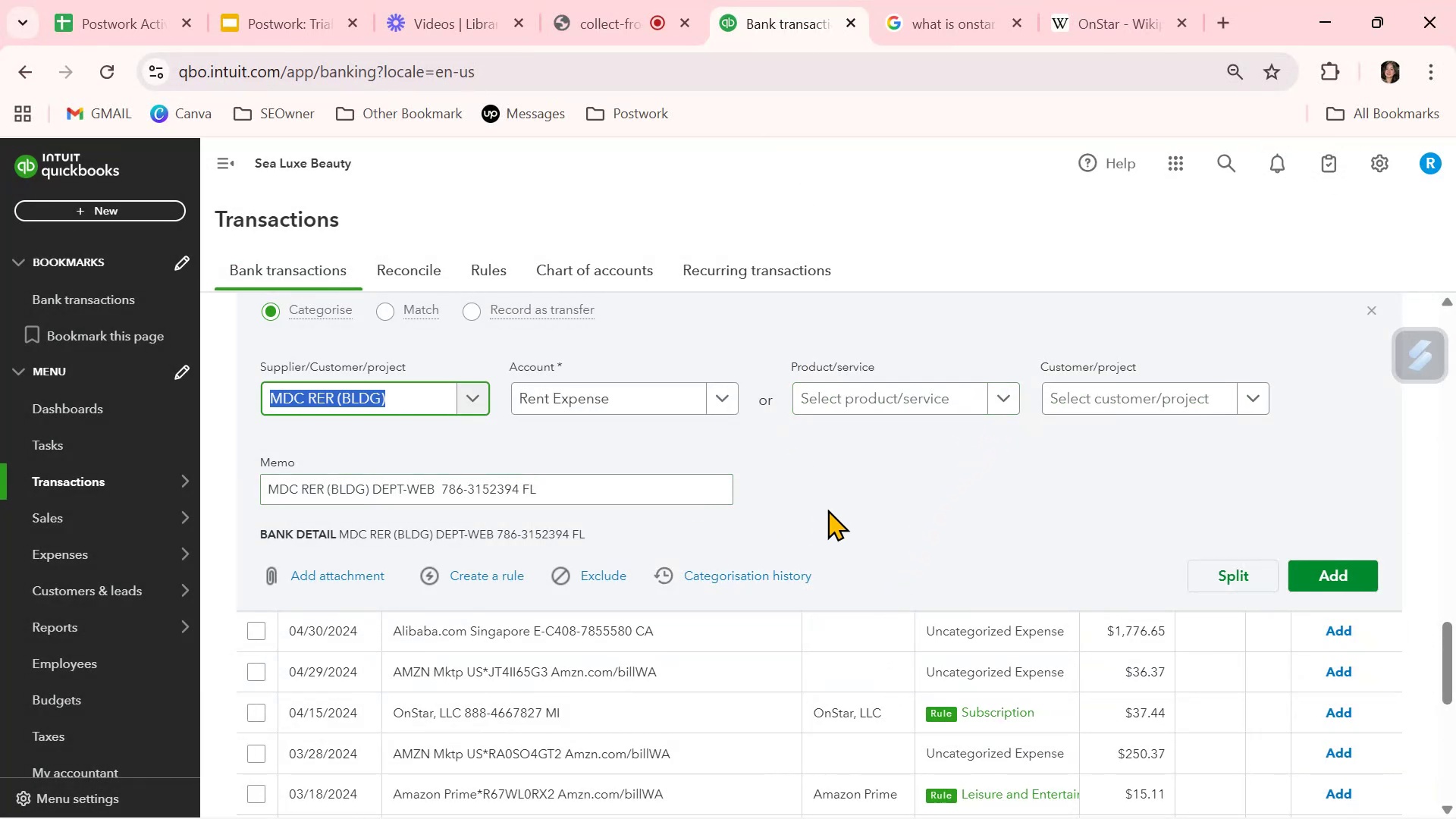 
wait(5.56)
 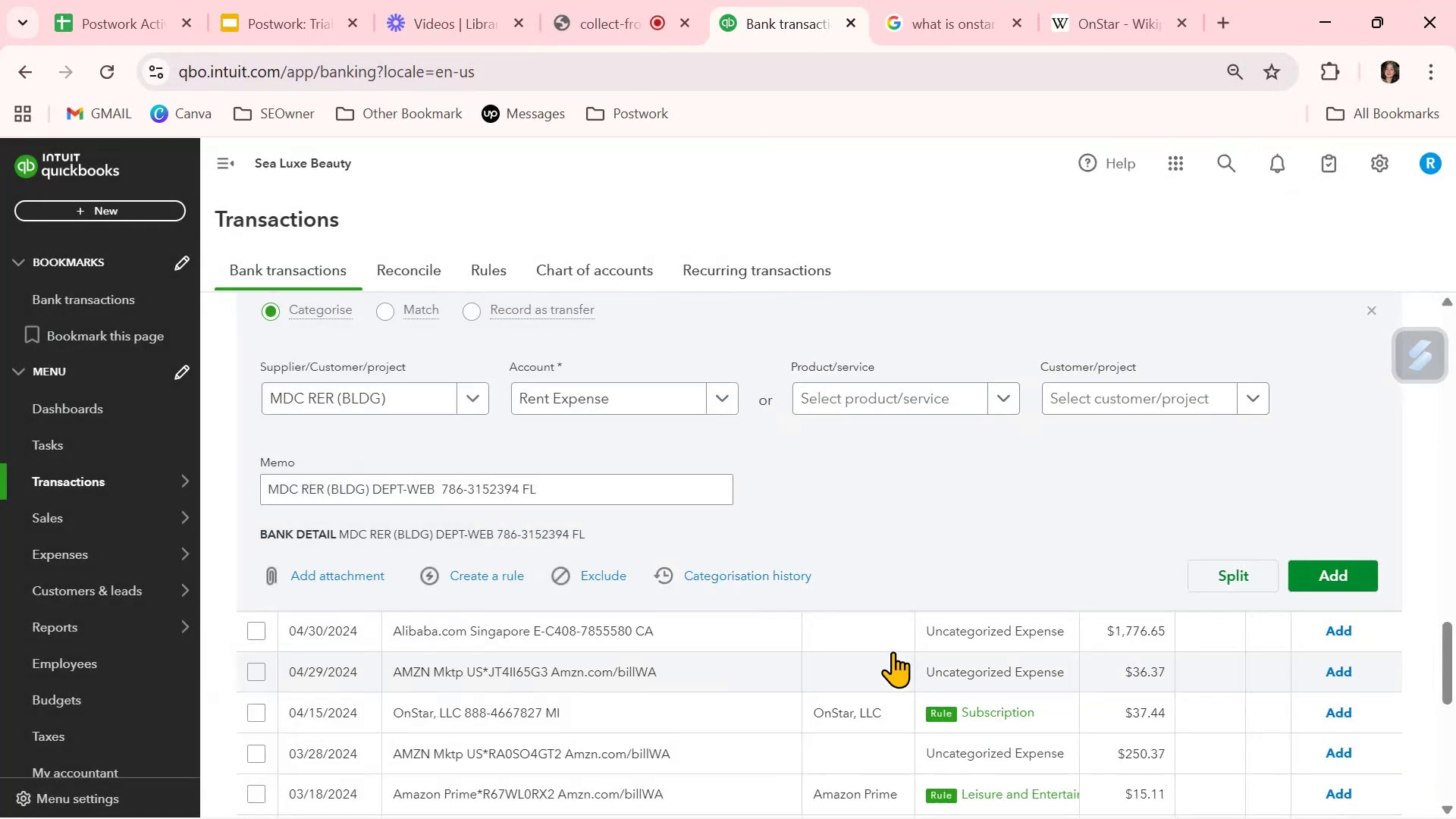 
left_click([1346, 573])
 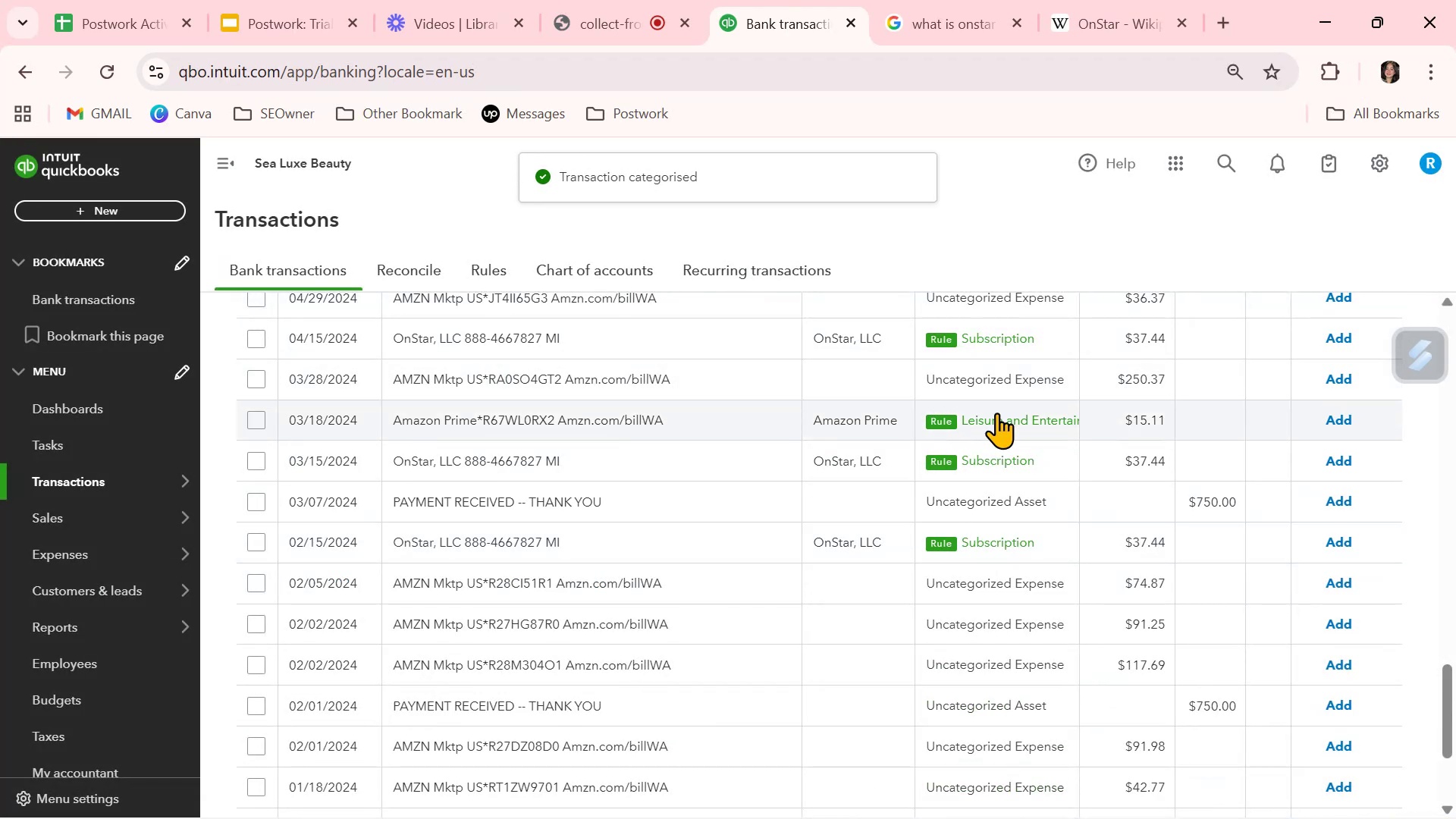 
scroll: coordinate [820, 491], scroll_direction: up, amount: 13.0
 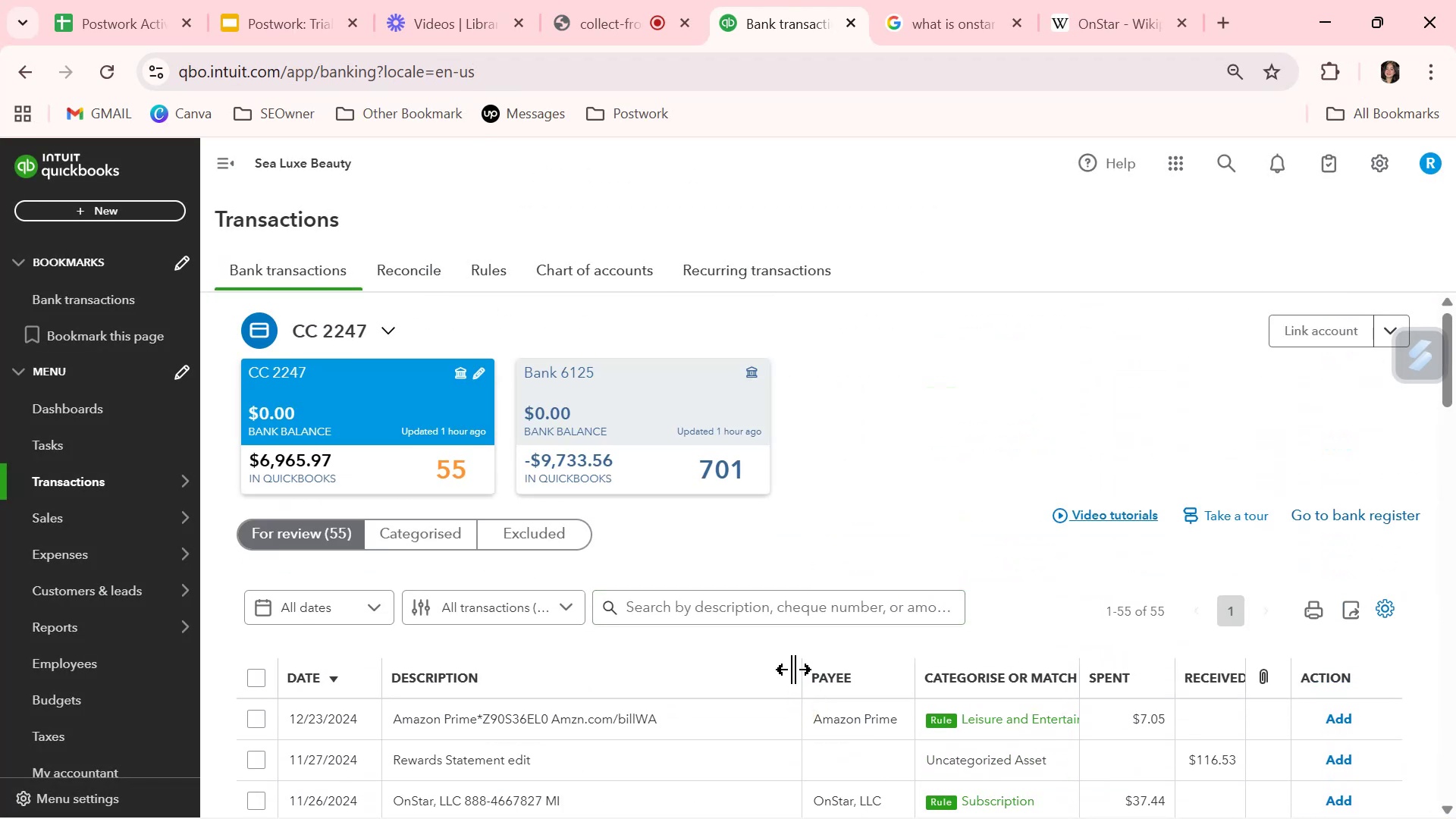 
left_click_drag(start_coordinate=[799, 667], to_coordinate=[733, 670])
 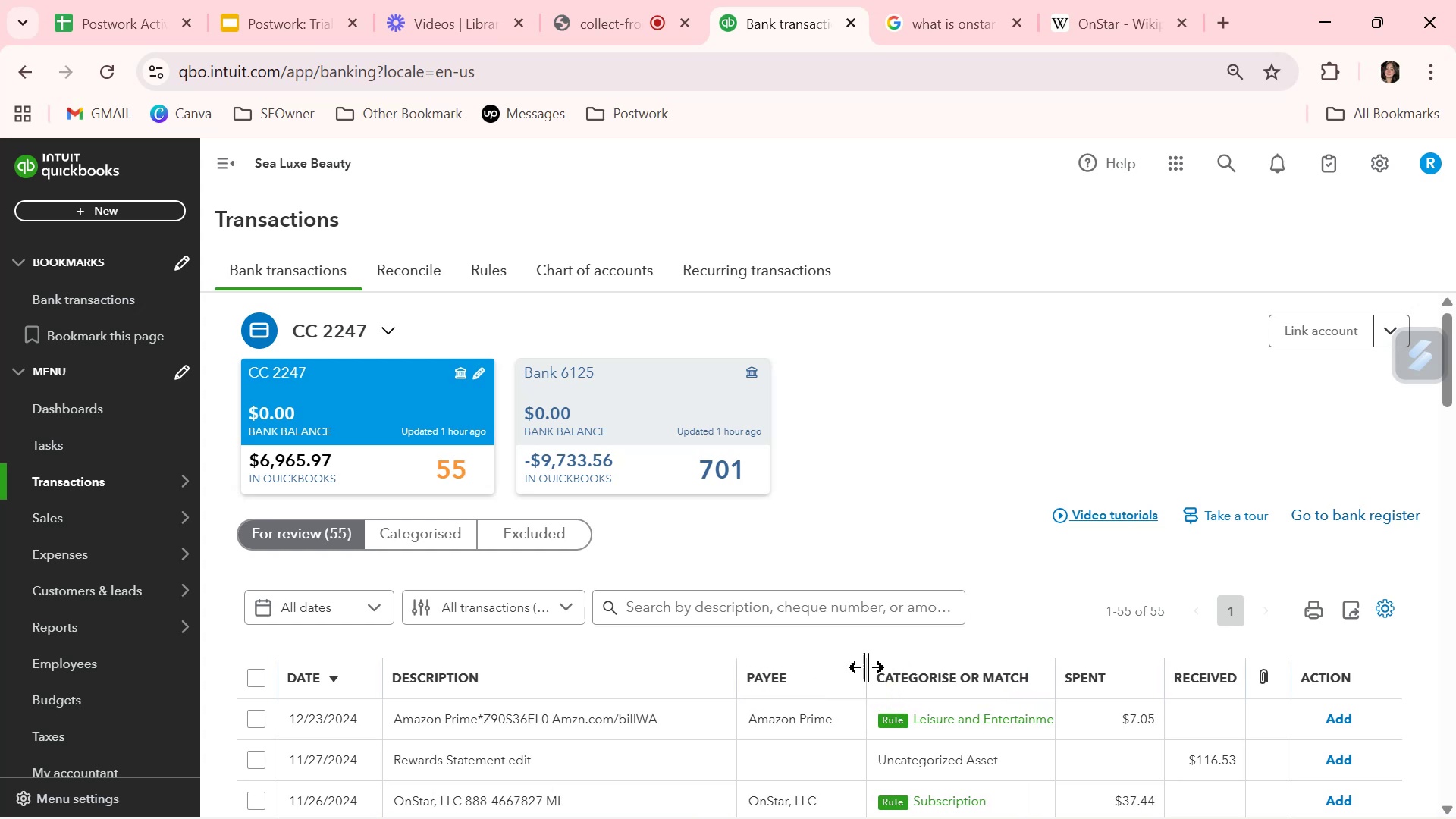 
left_click_drag(start_coordinate=[866, 667], to_coordinate=[883, 667])
 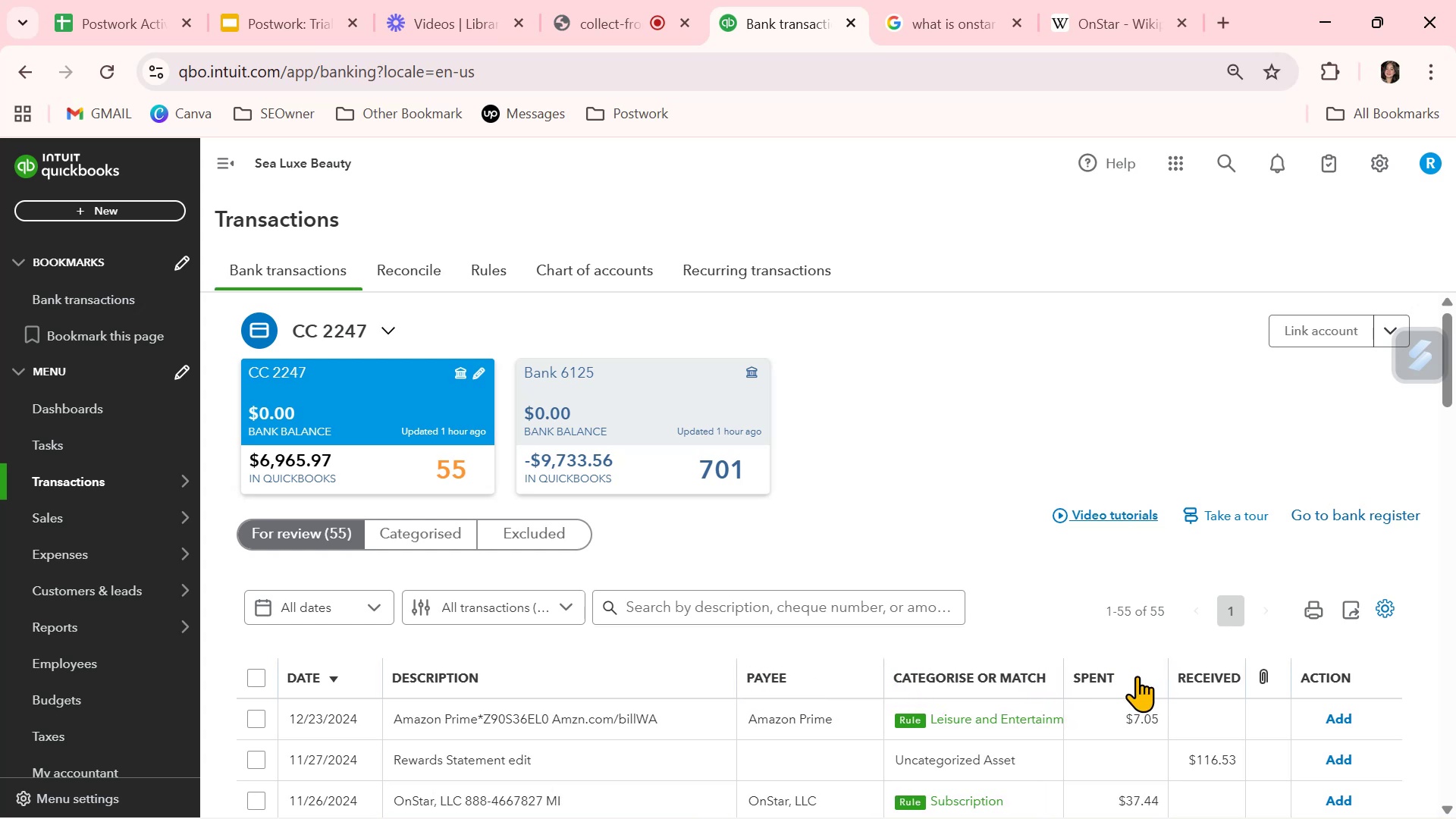 
scroll: coordinate [850, 554], scroll_direction: down, amount: 14.0
 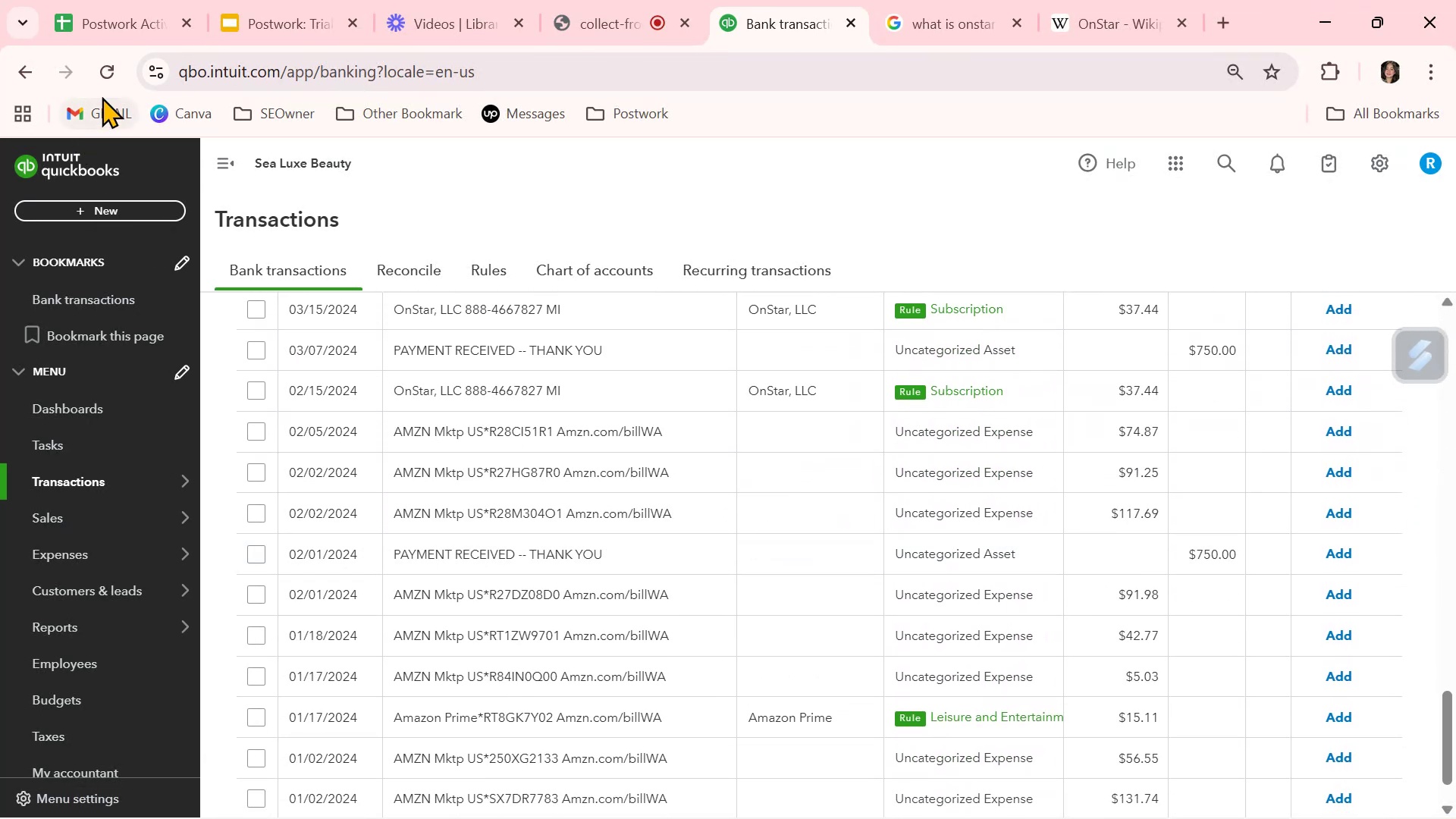 
left_click([111, 70])
 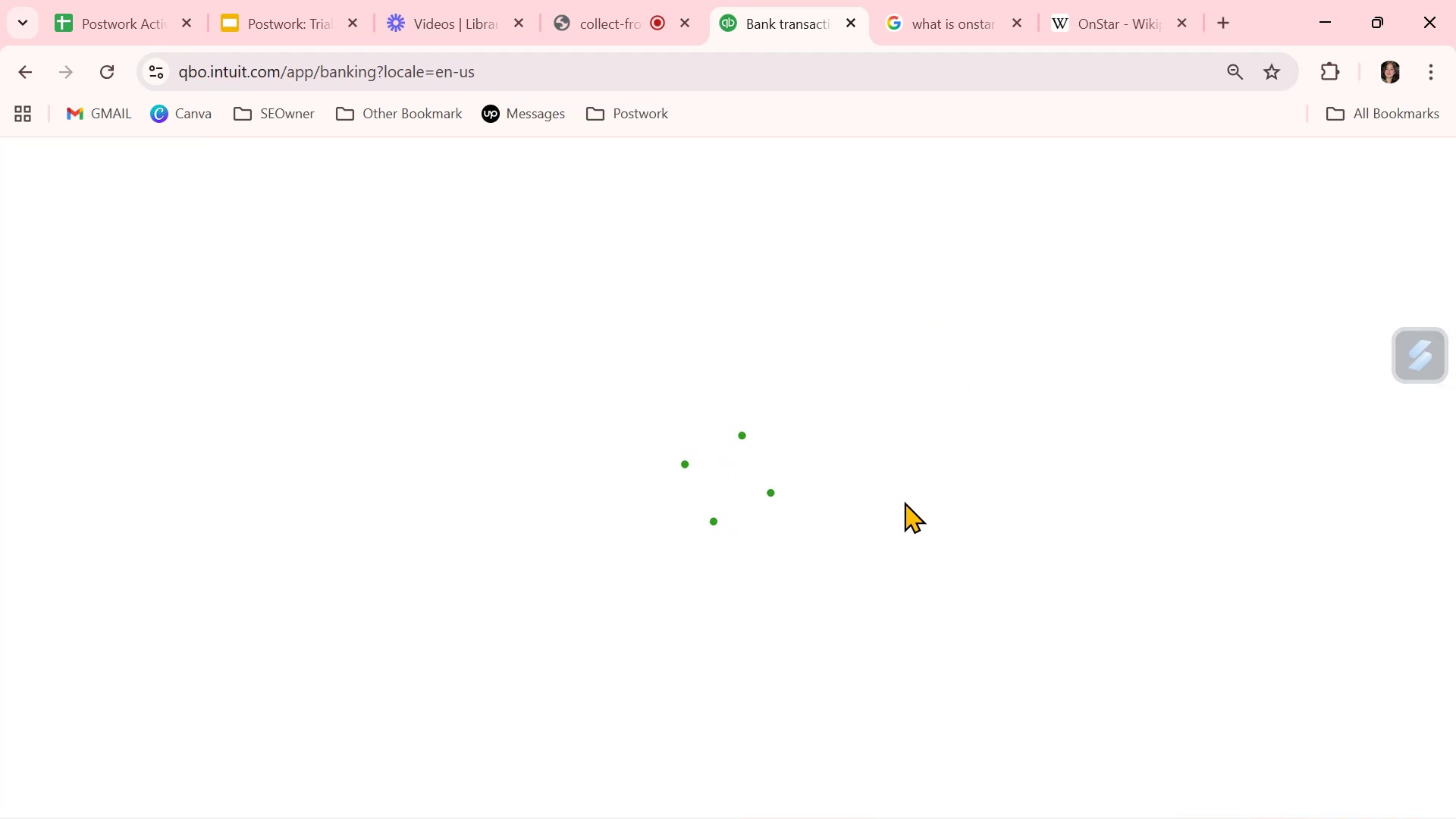 
wait(5.63)
 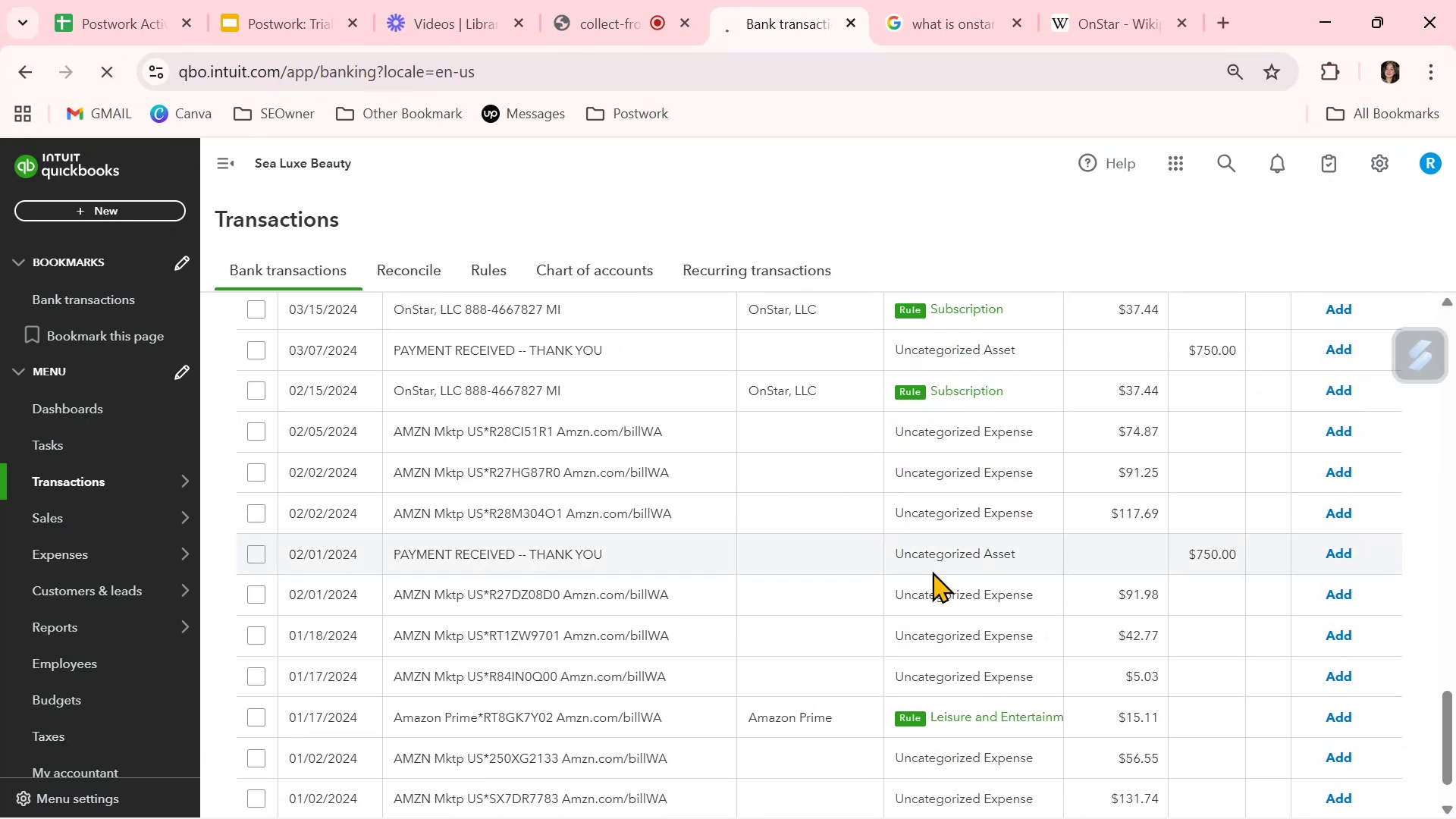 
scroll: coordinate [944, 510], scroll_direction: down, amount: 13.0
 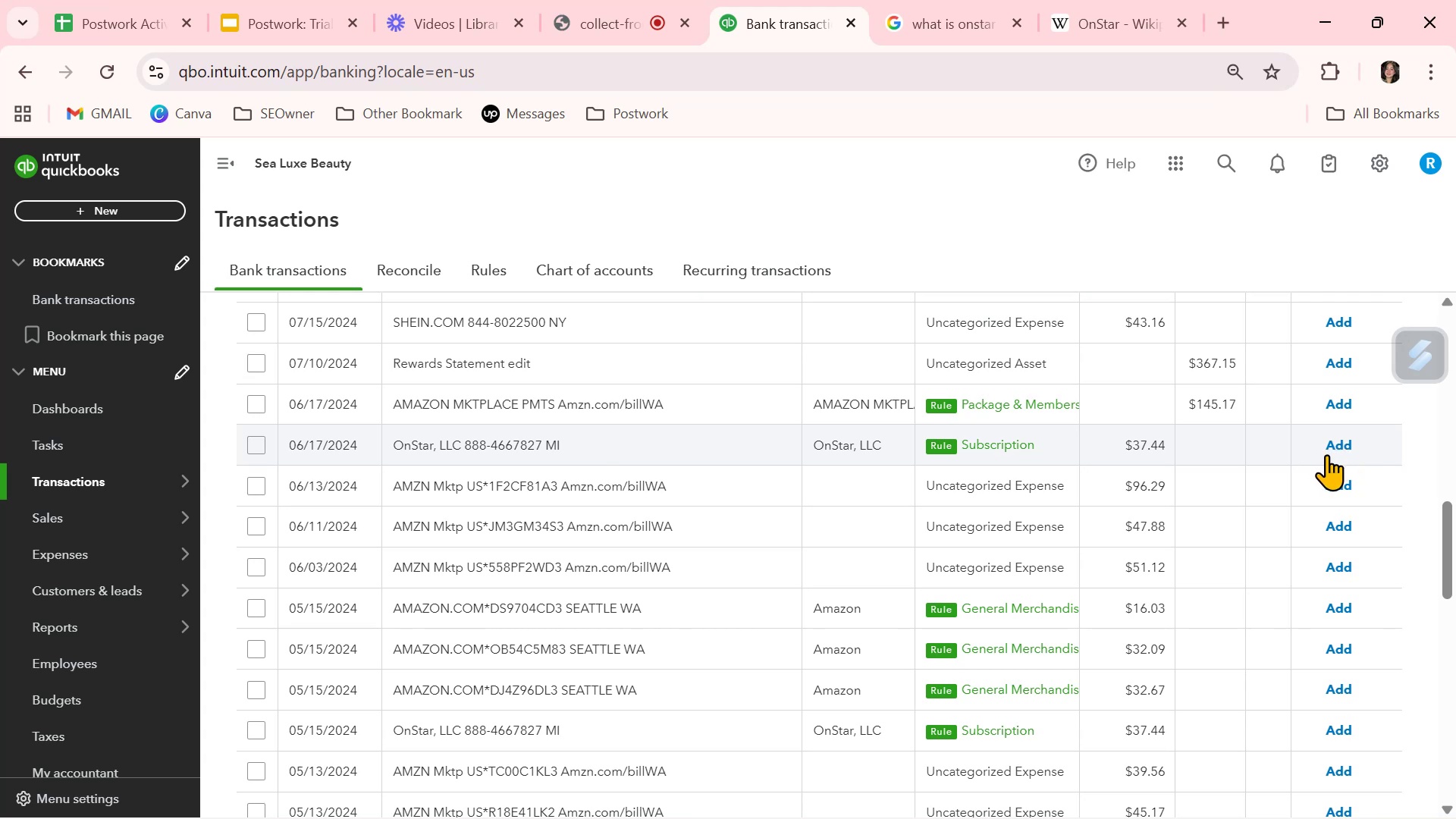 
wait(21.76)
 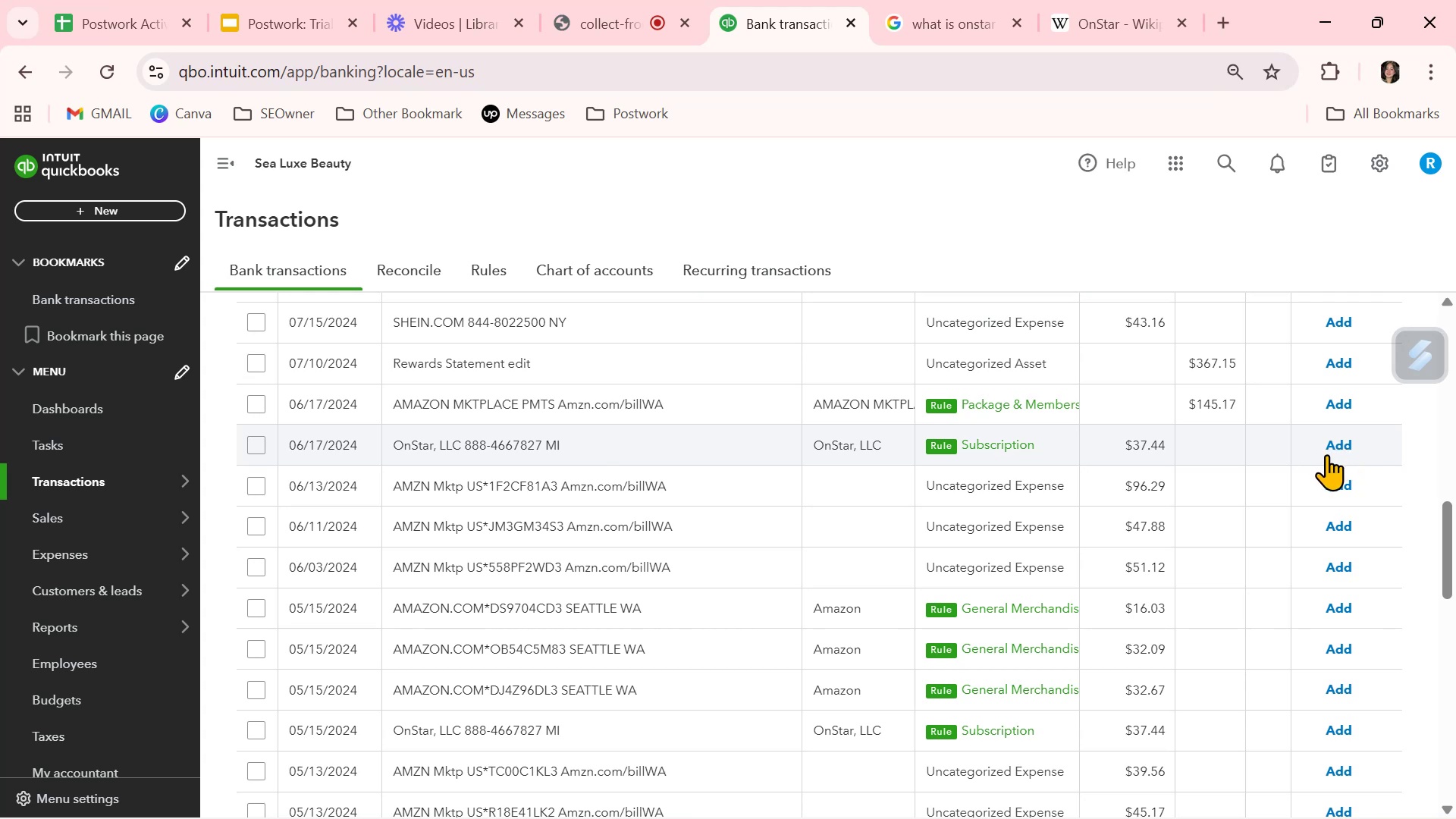 
scroll: coordinate [894, 500], scroll_direction: down, amount: 7.0
 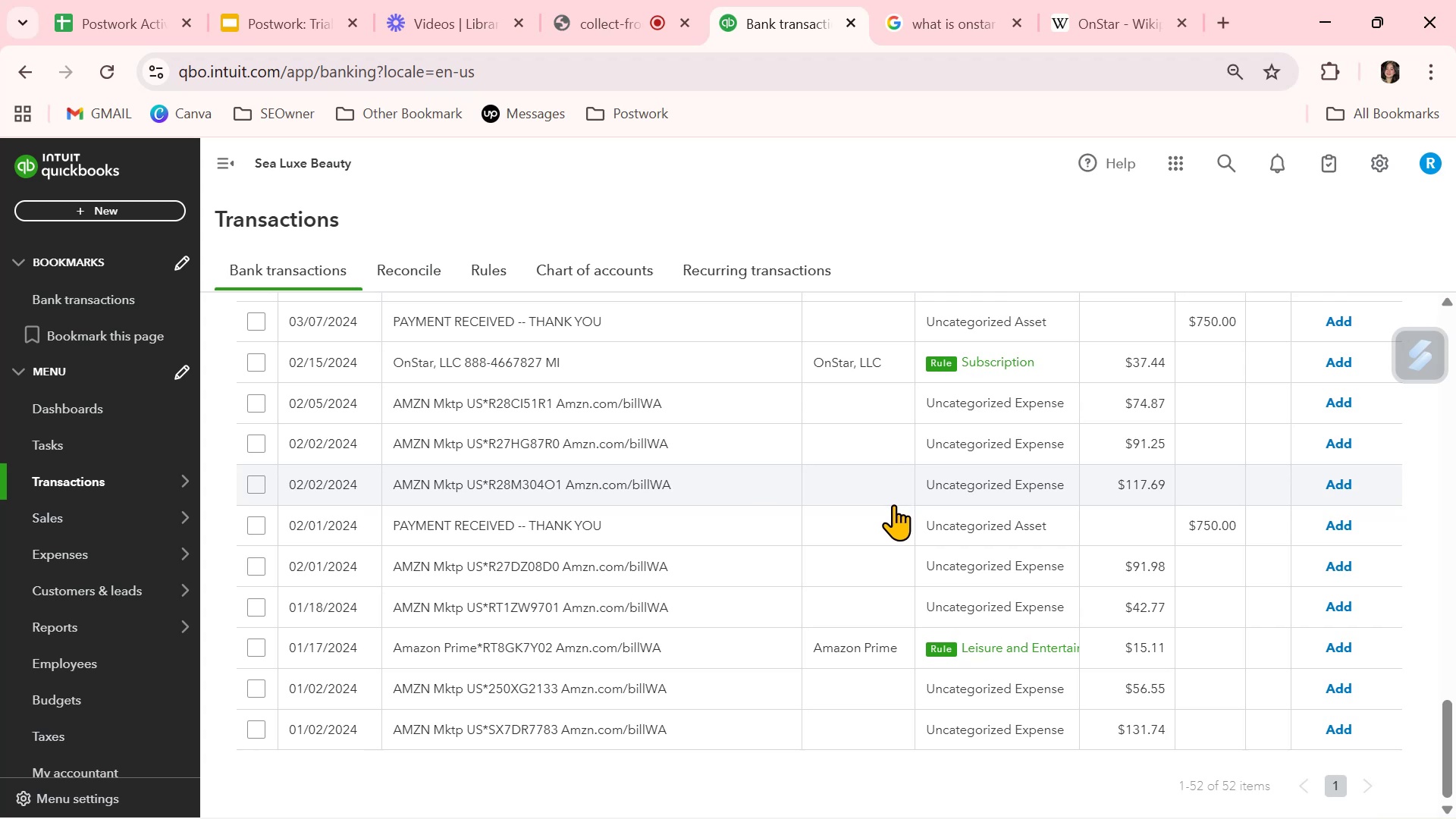 
scroll: coordinate [950, 527], scroll_direction: up, amount: 6.0
 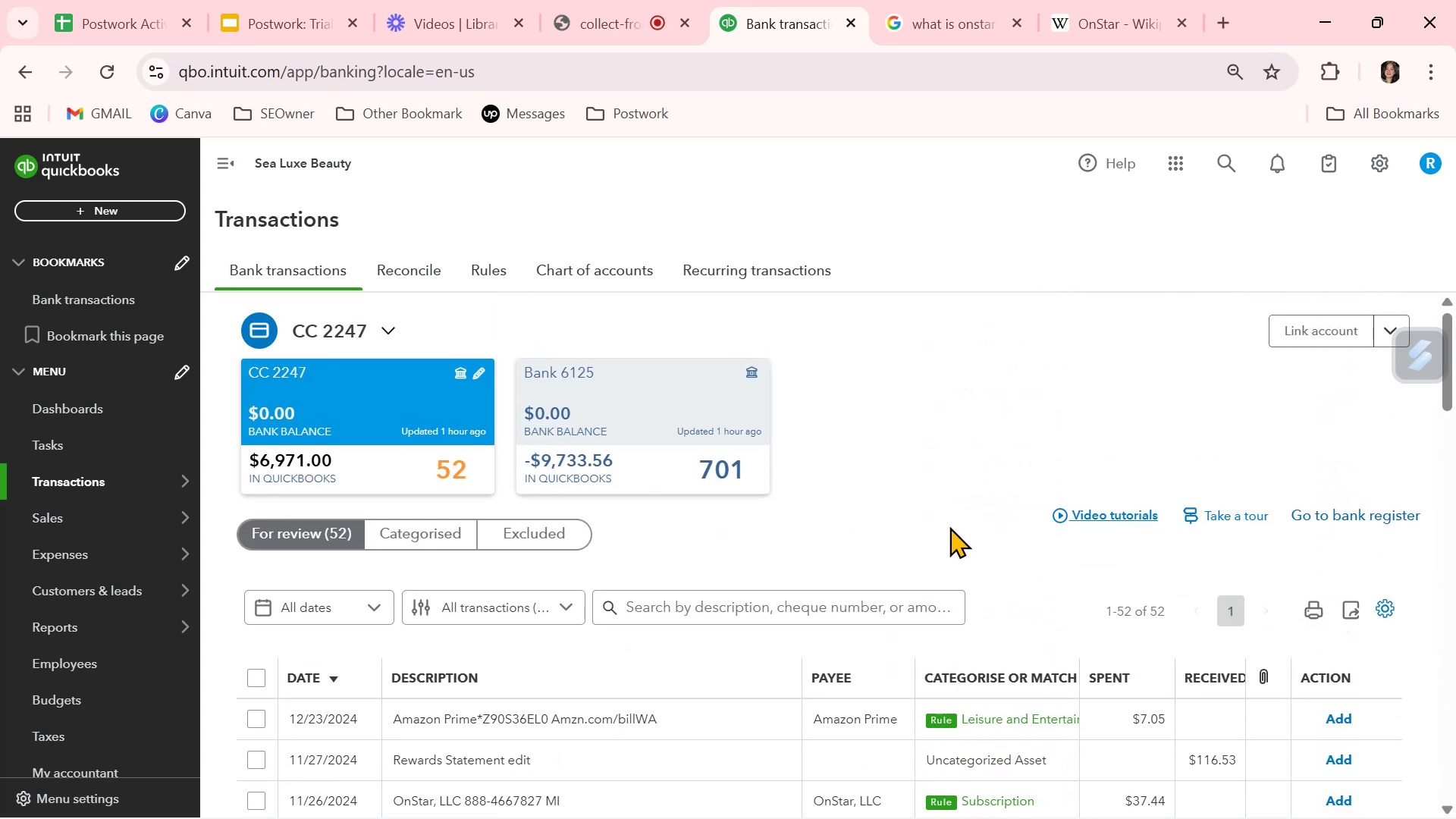 
scroll: coordinate [933, 537], scroll_direction: down, amount: 18.0
 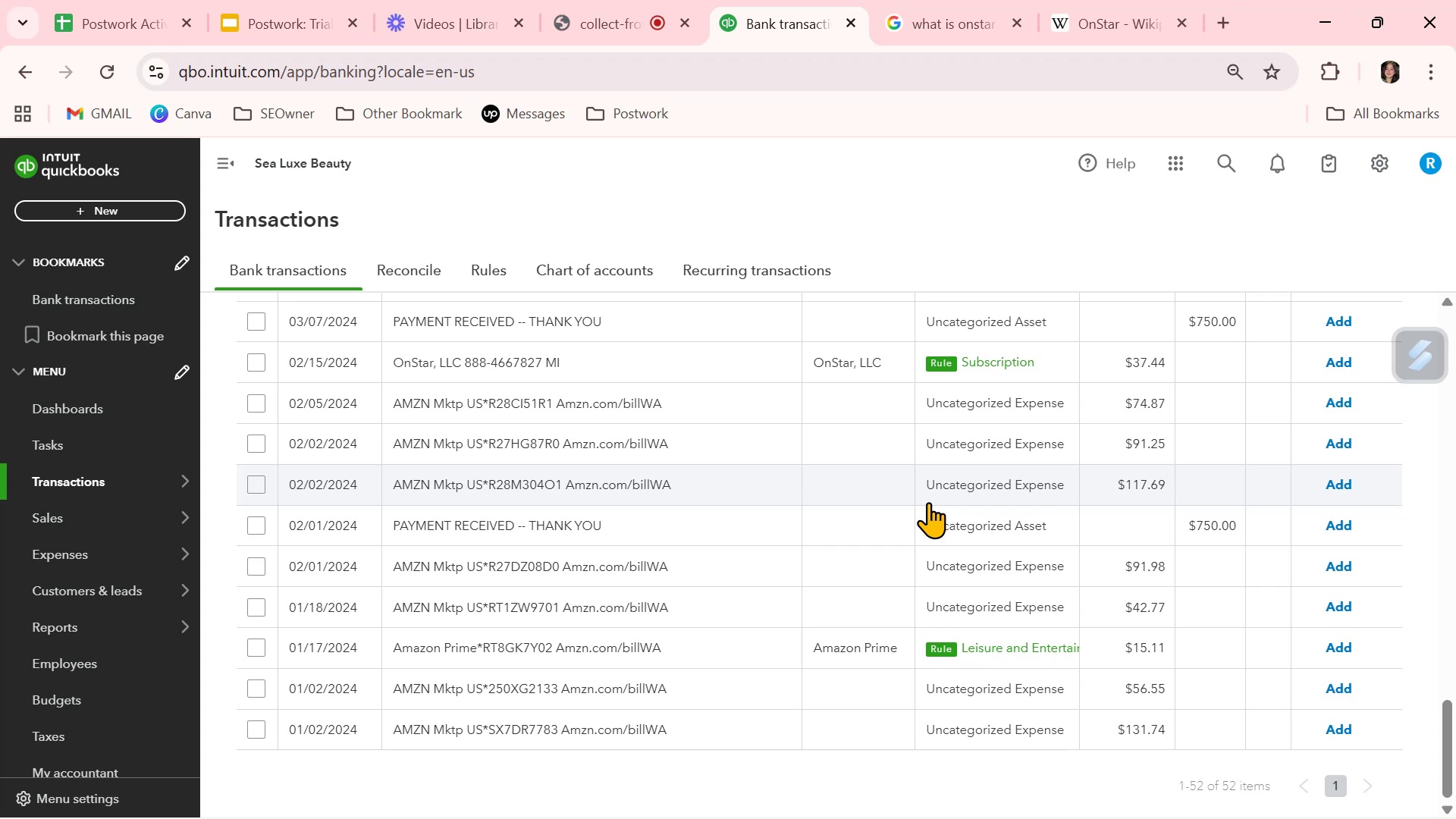 
wait(19.04)
 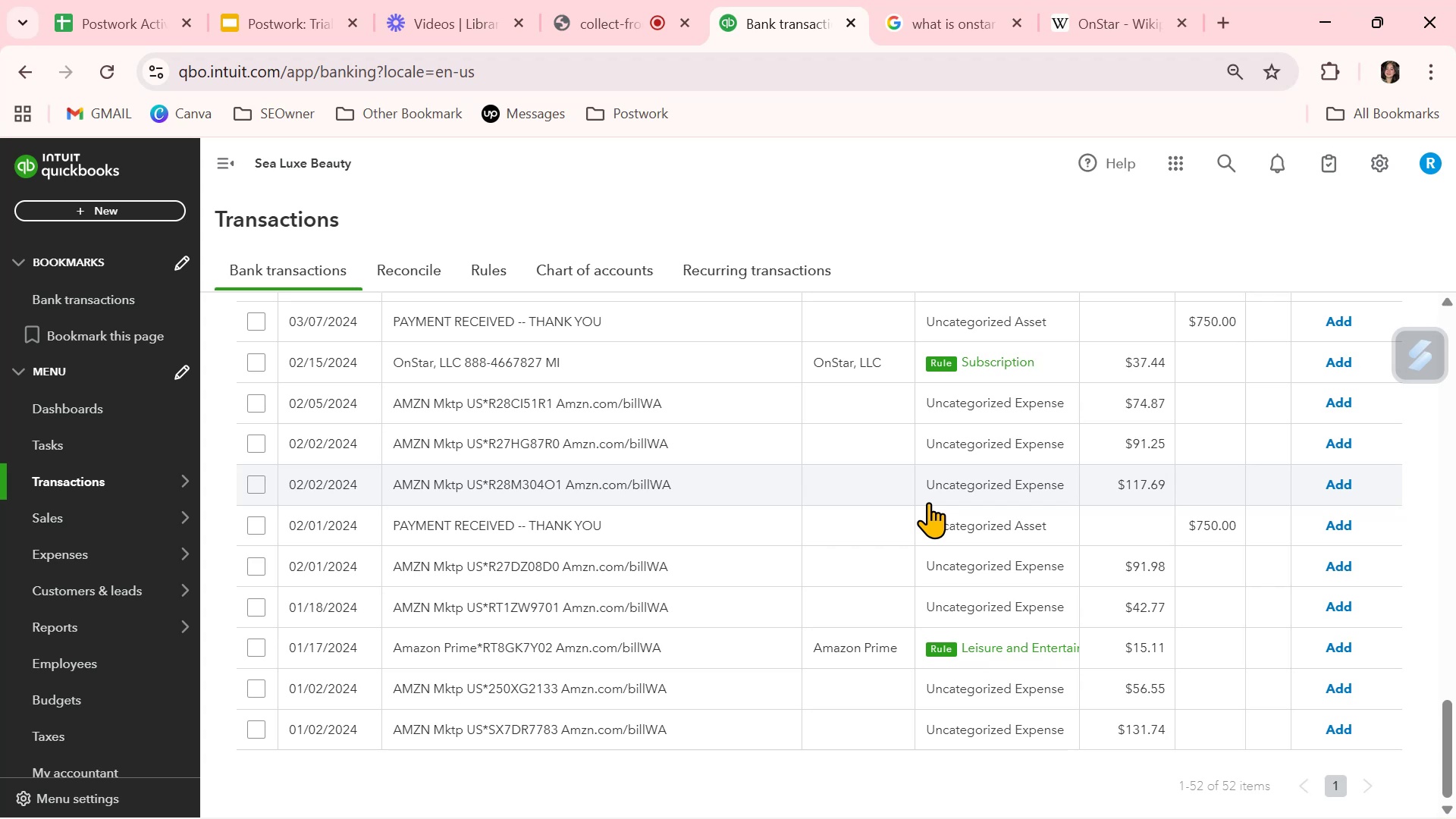 
scroll: coordinate [885, 484], scroll_direction: up, amount: 8.0
 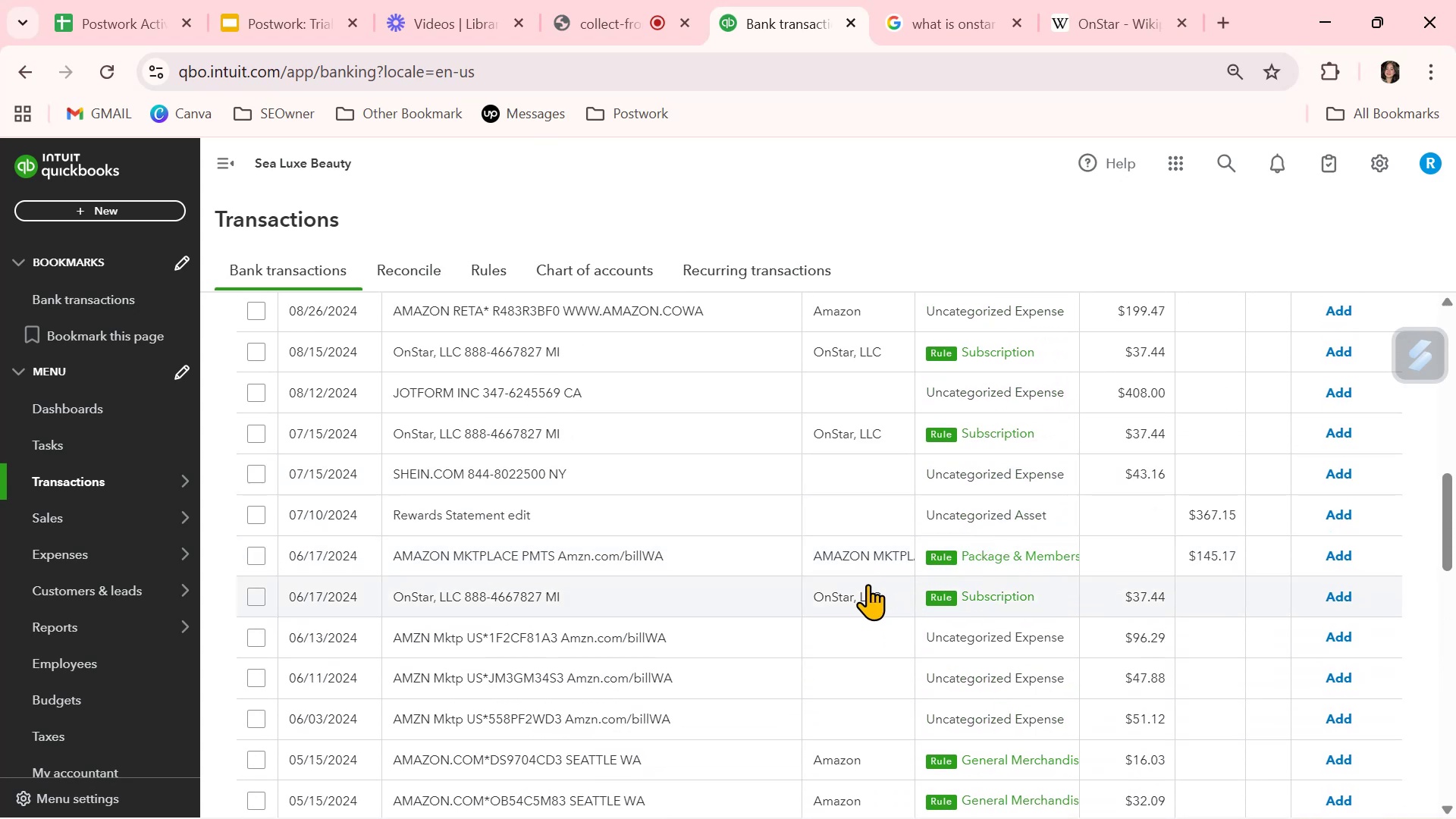 
wait(5.38)
 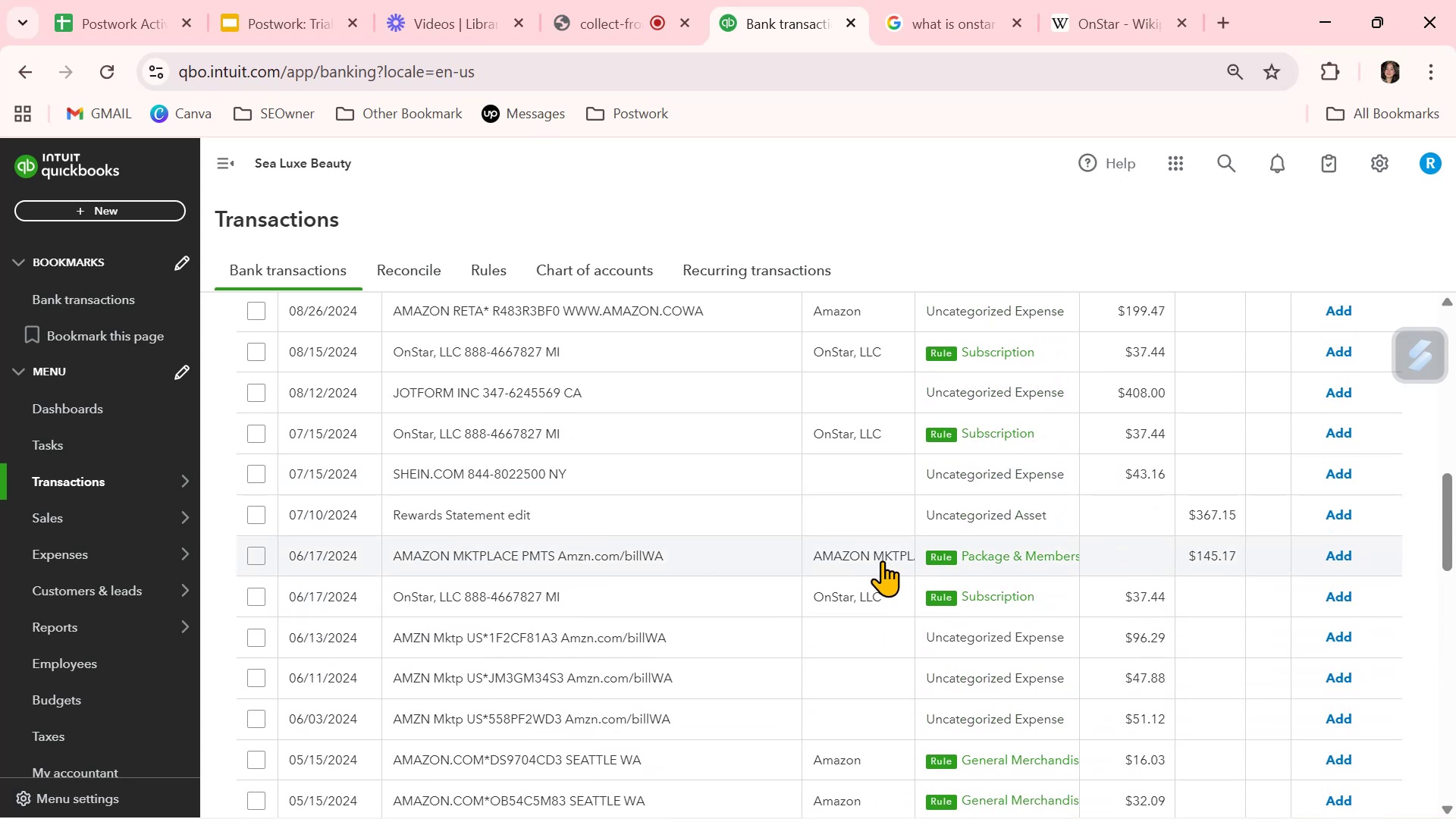 
scroll: coordinate [858, 611], scroll_direction: up, amount: 7.0
 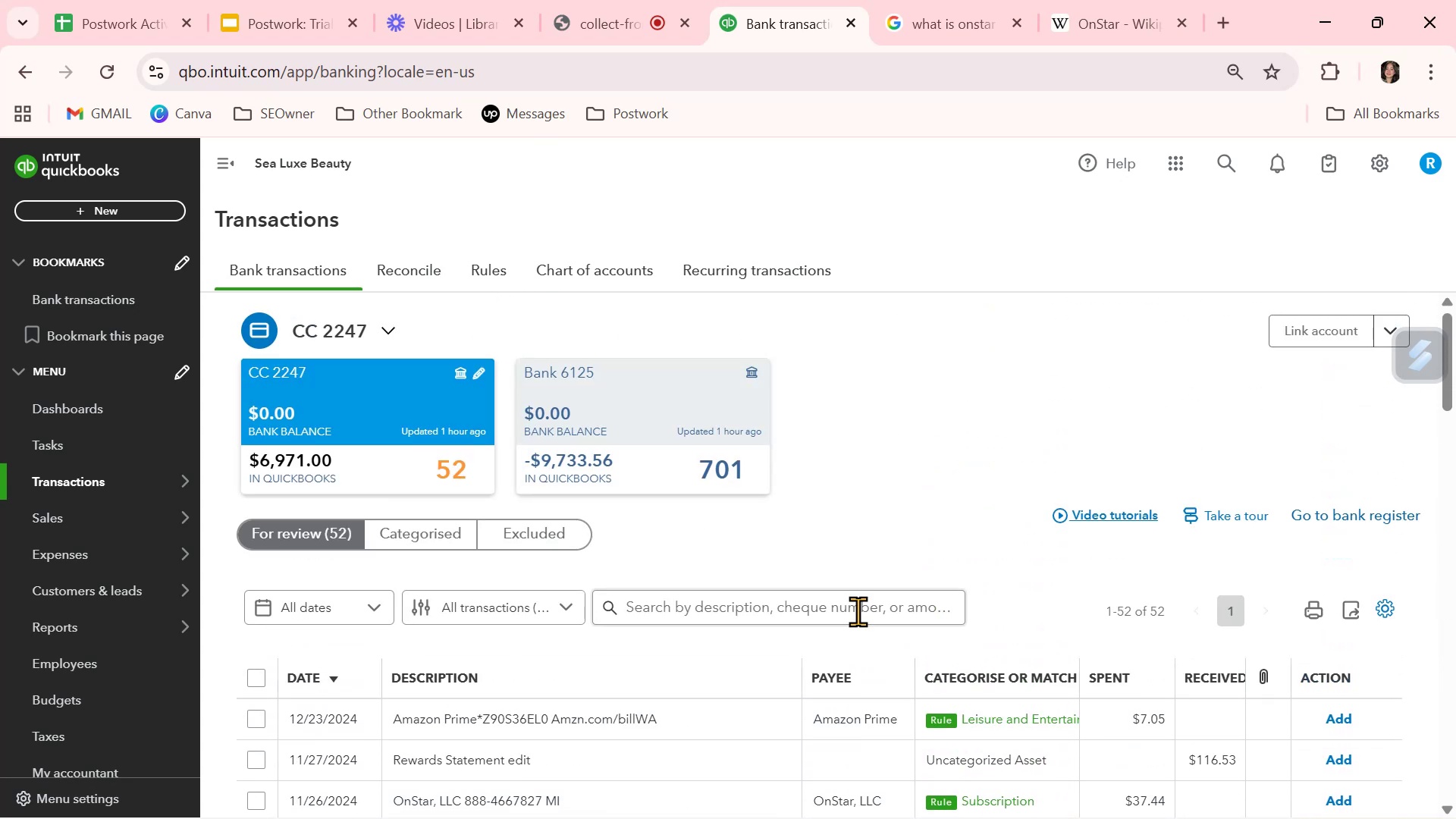 
scroll: coordinate [858, 611], scroll_direction: down, amount: 3.0
 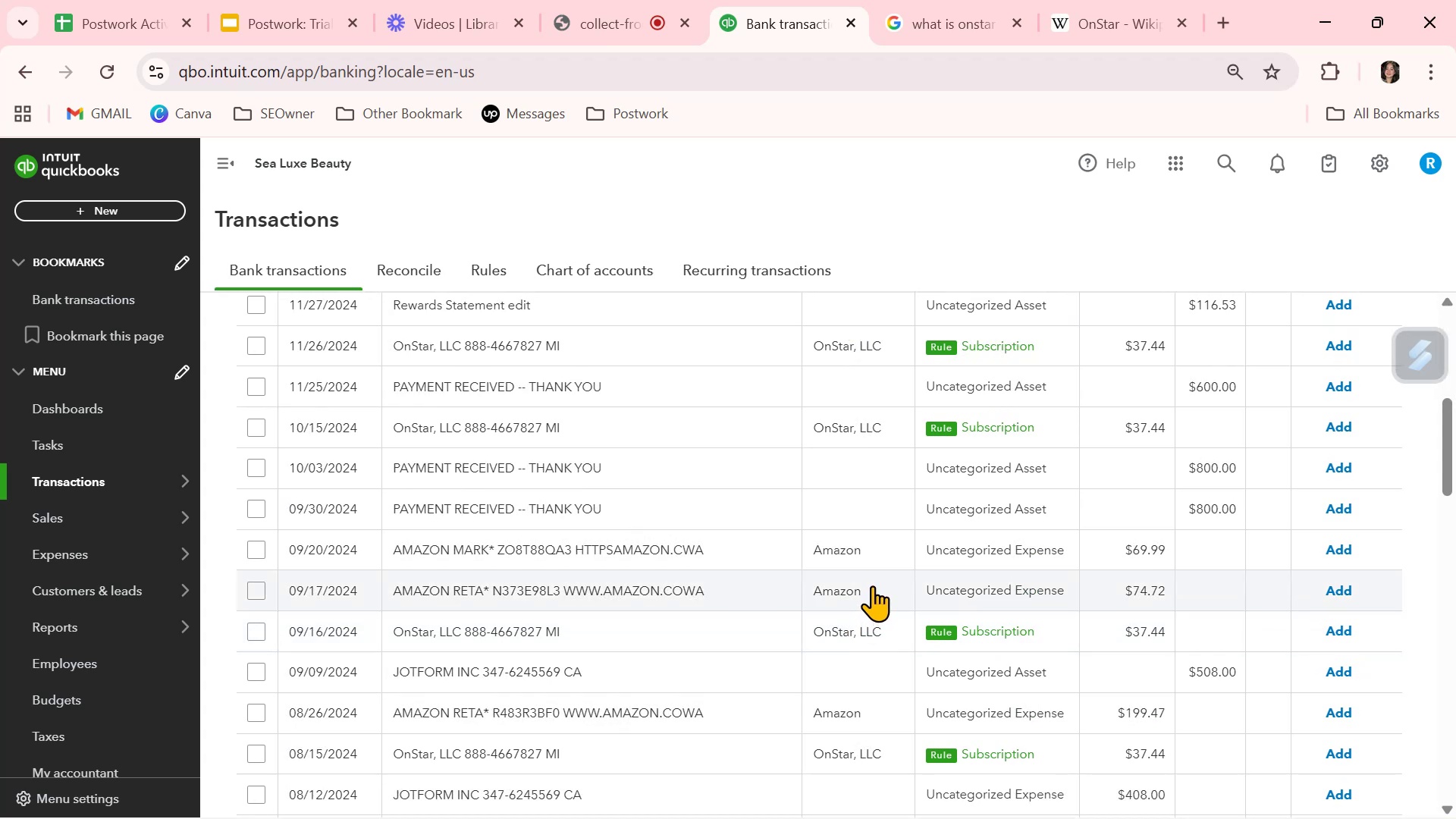 
wait(8.84)
 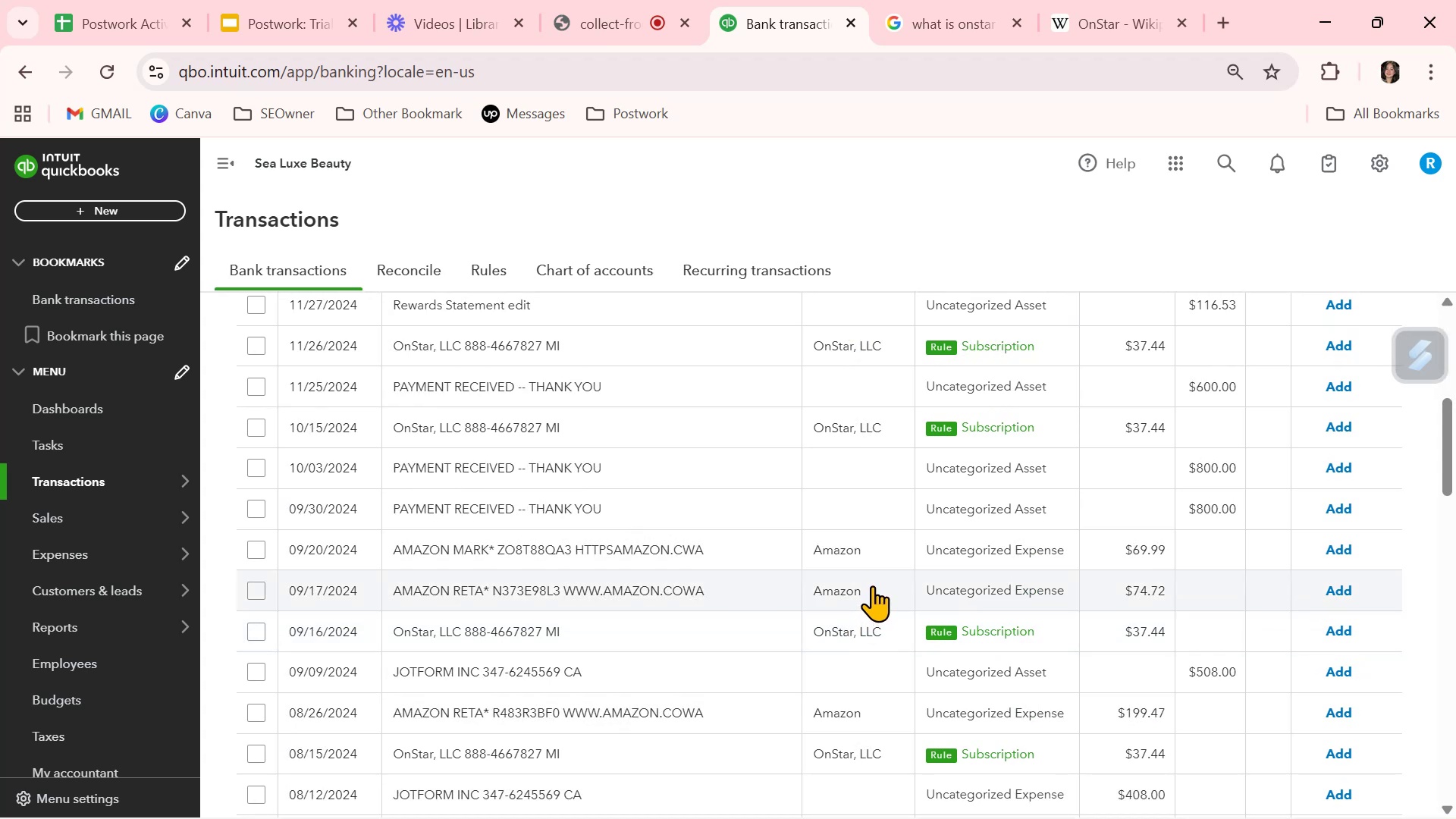 
left_click([868, 554])
 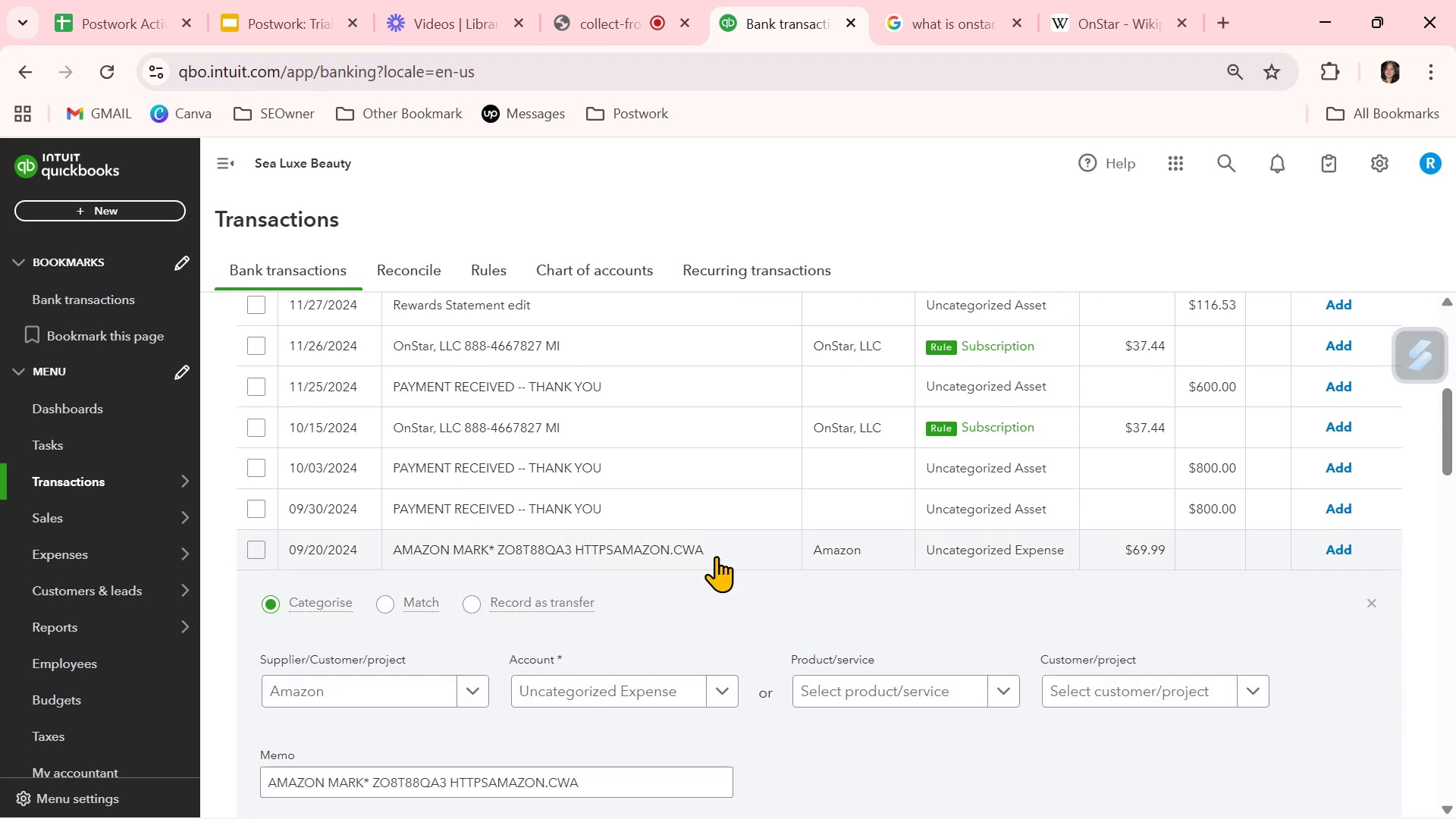 
scroll: coordinate [455, 738], scroll_direction: down, amount: 1.0
 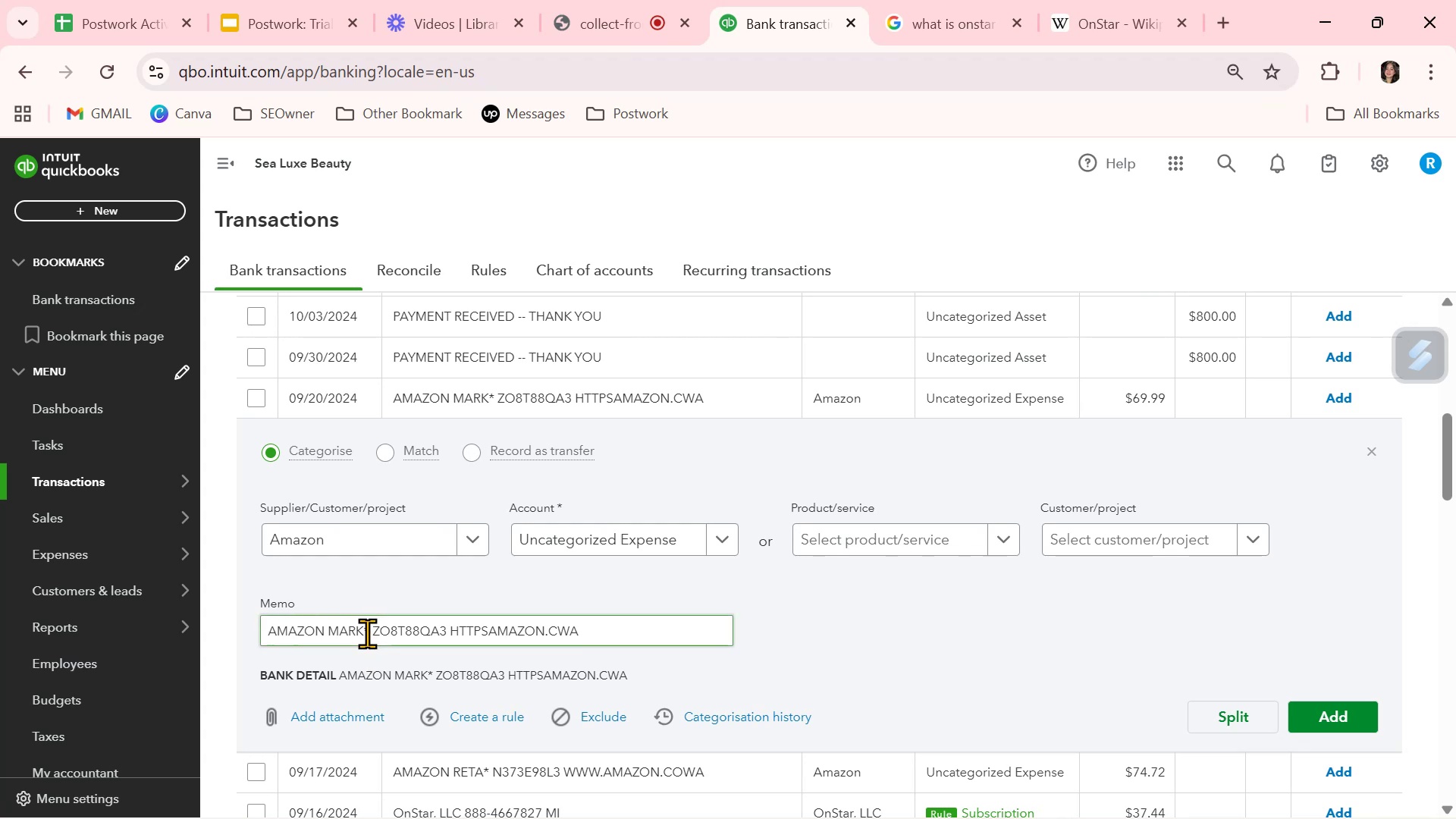 
left_click_drag(start_coordinate=[363, 632], to_coordinate=[249, 628])
 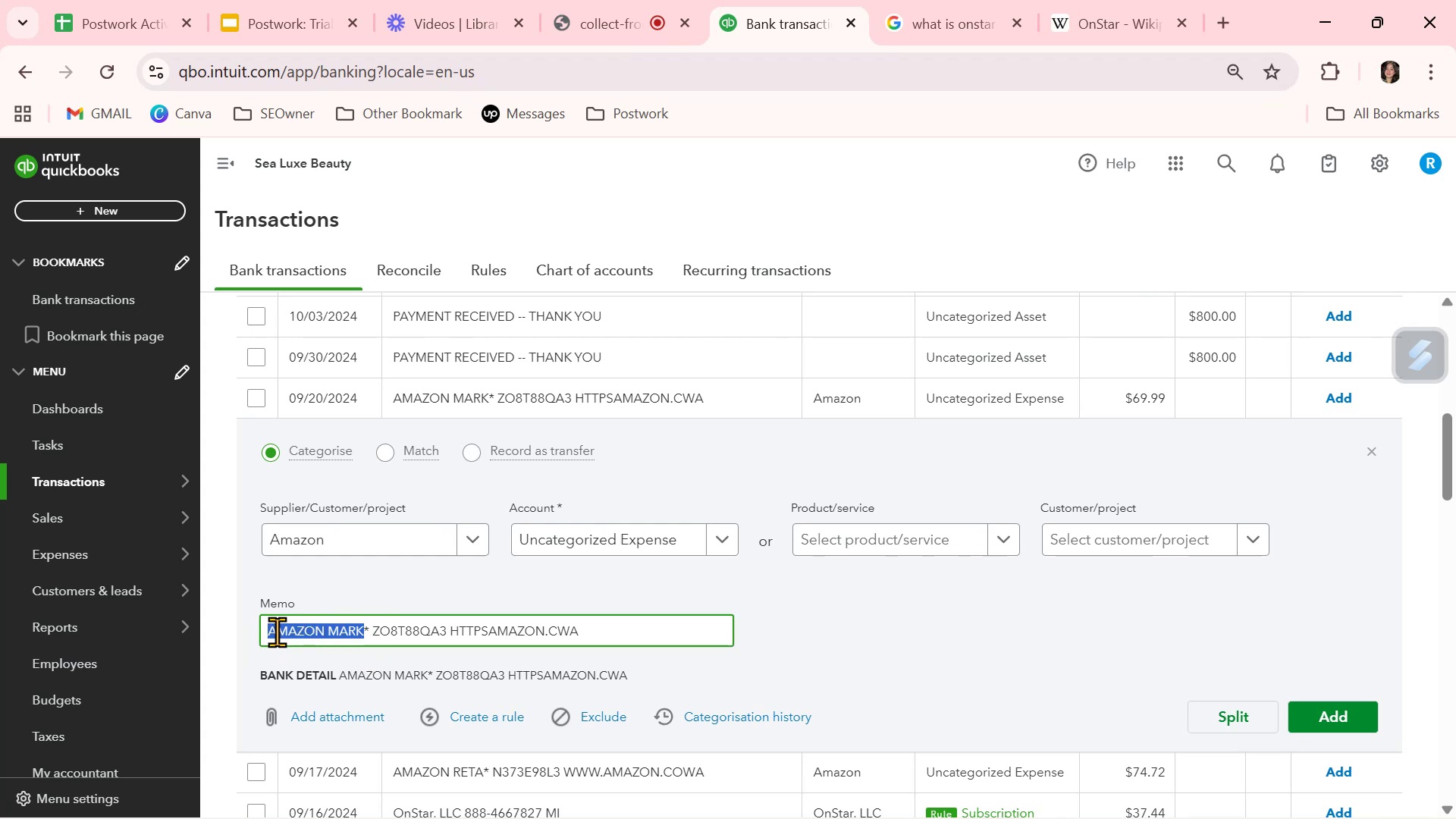 
key(Control+ControlLeft)
 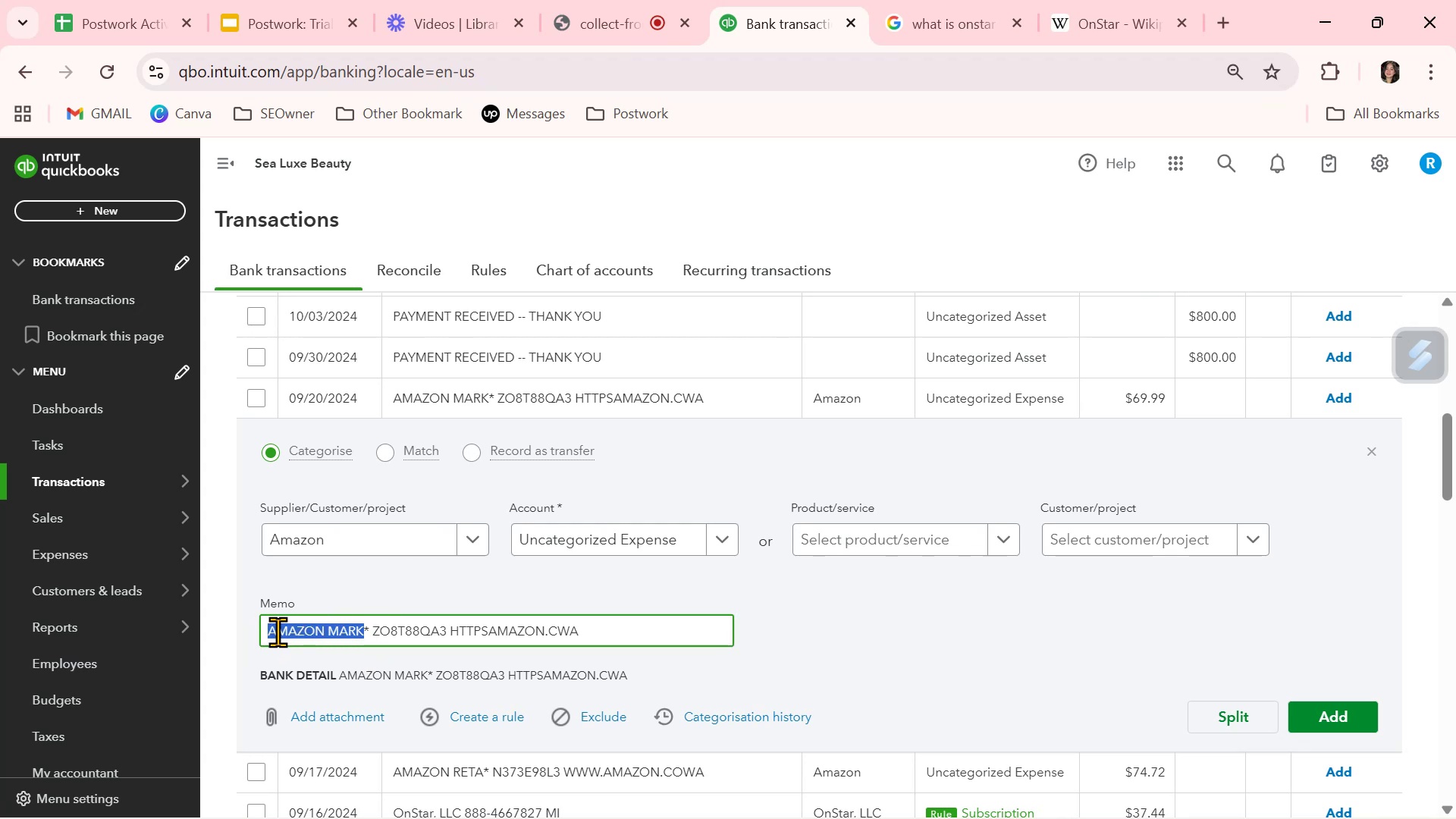 
key(Control+C)
 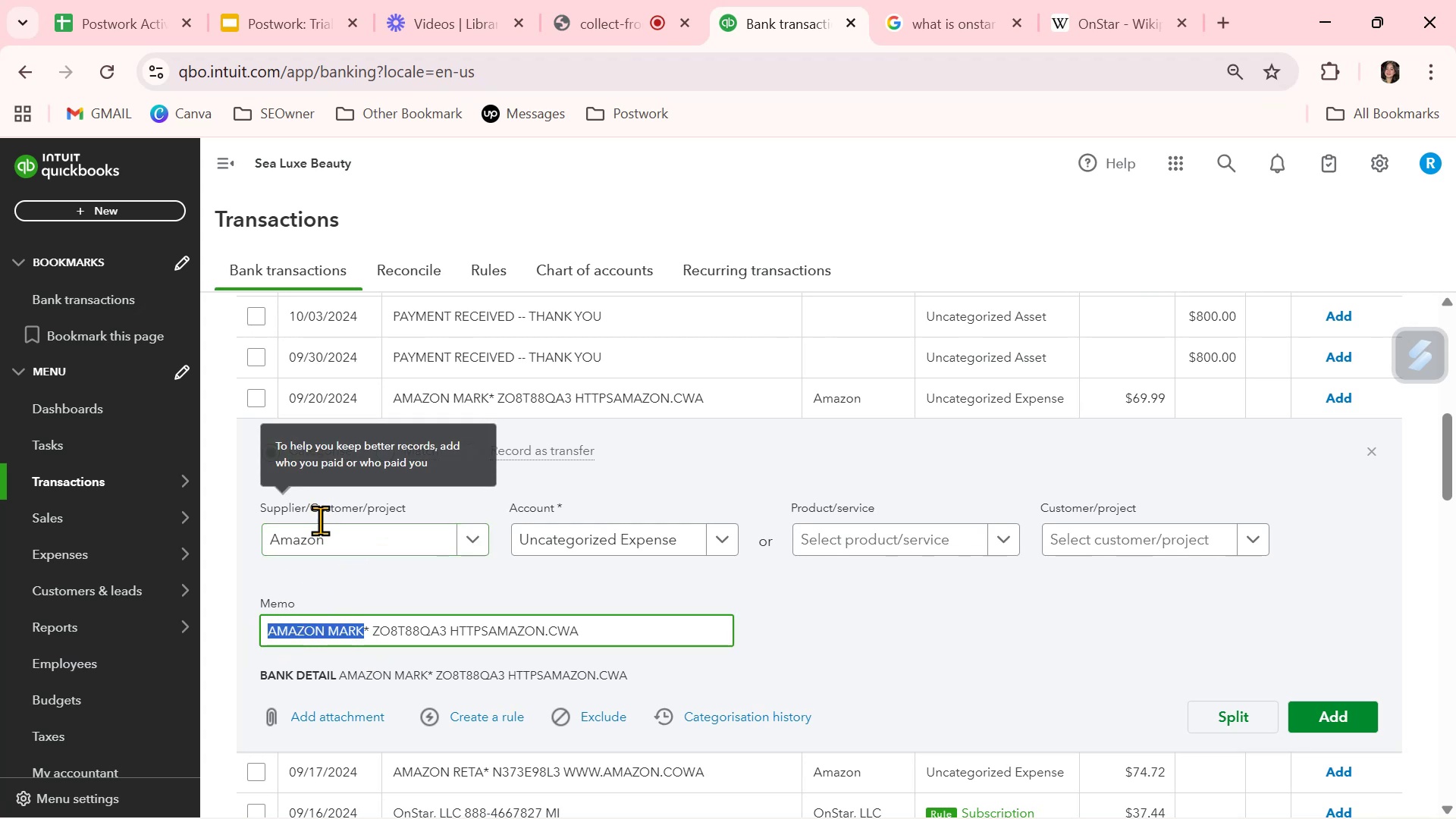 
left_click([353, 542])
 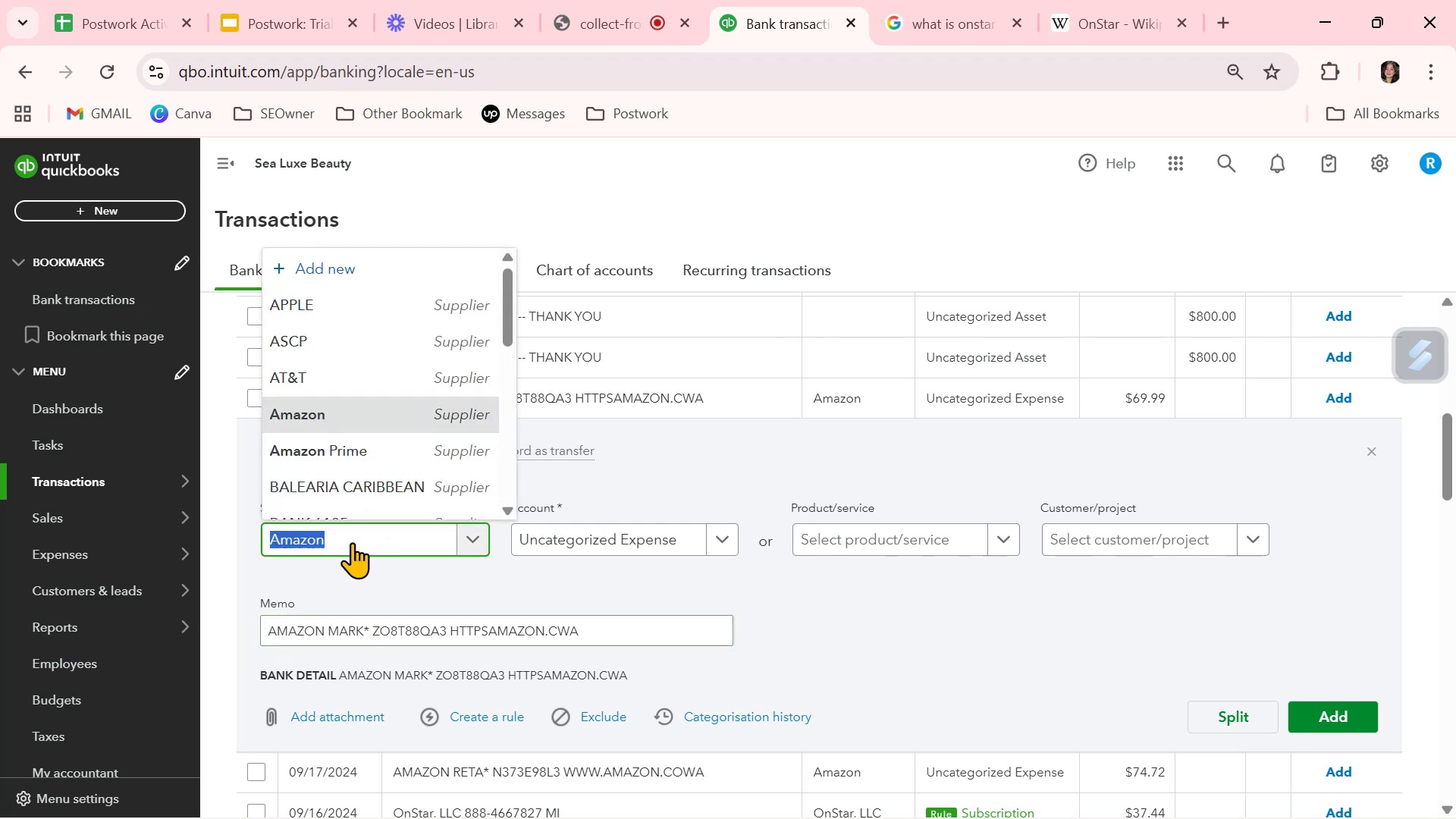 
key(Control+ControlLeft)
 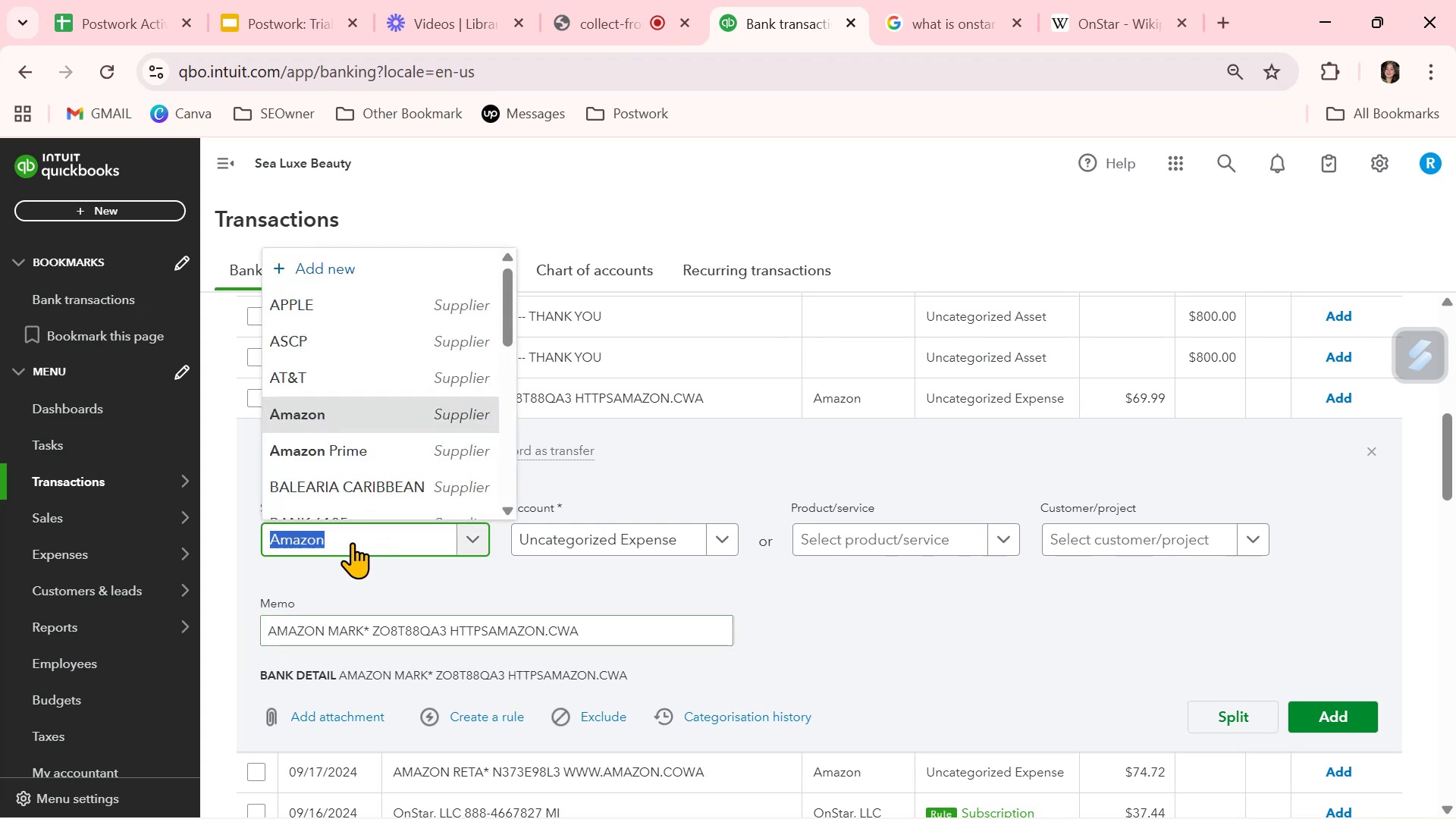 
key(Control+V)
 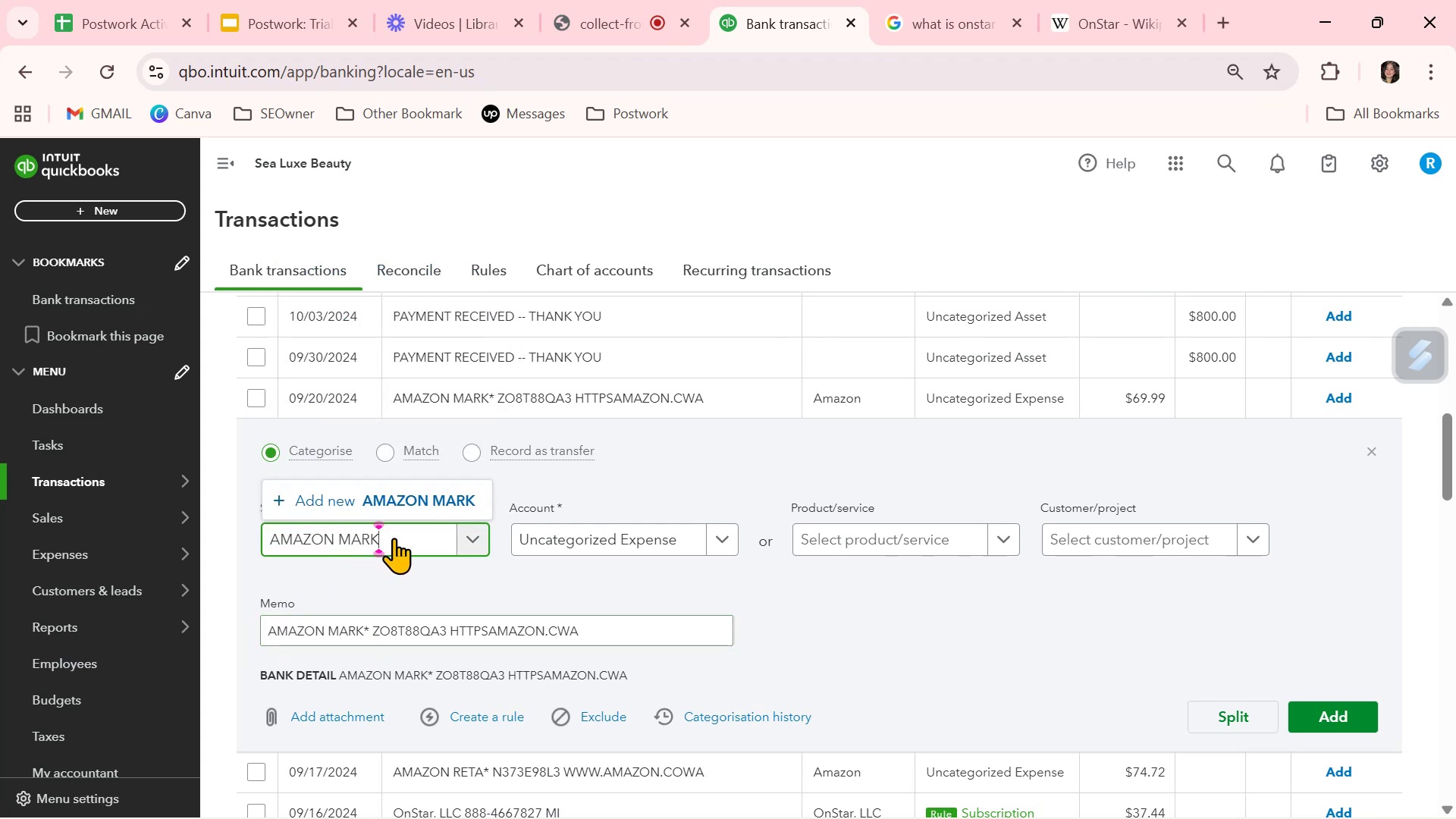 
left_click([394, 538])
 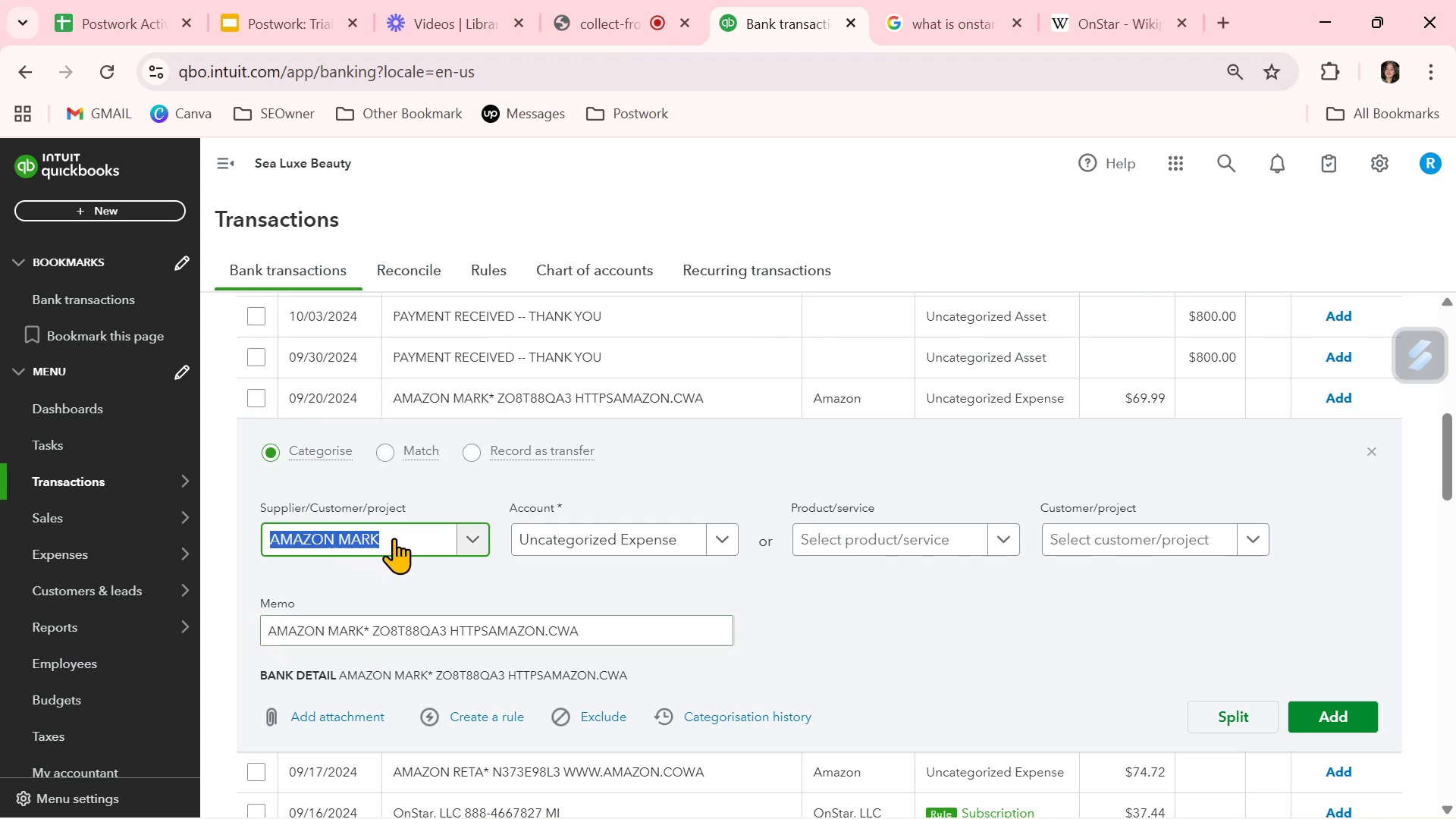 
left_click([394, 538])
 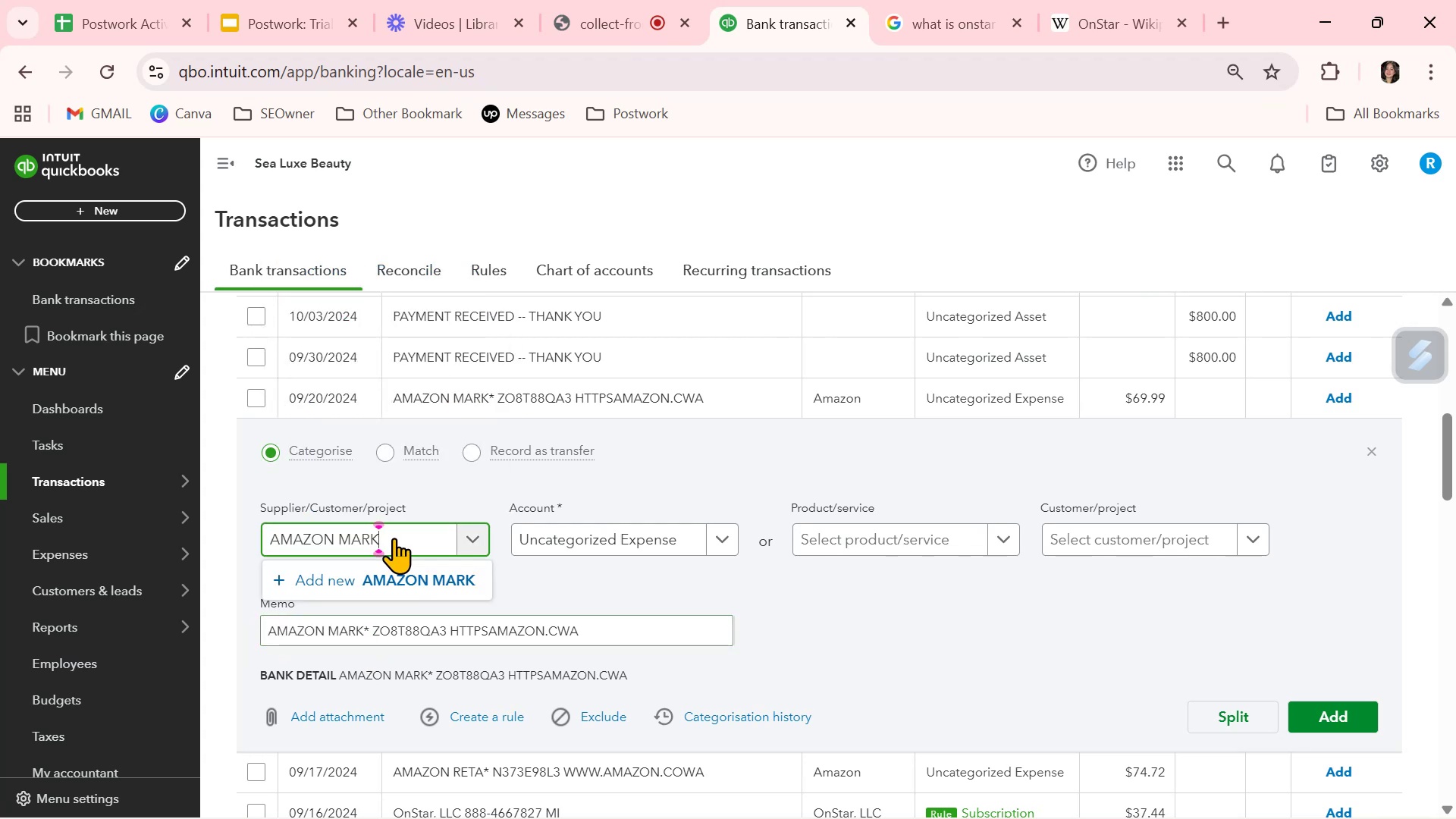 
type(ETPLAE)
 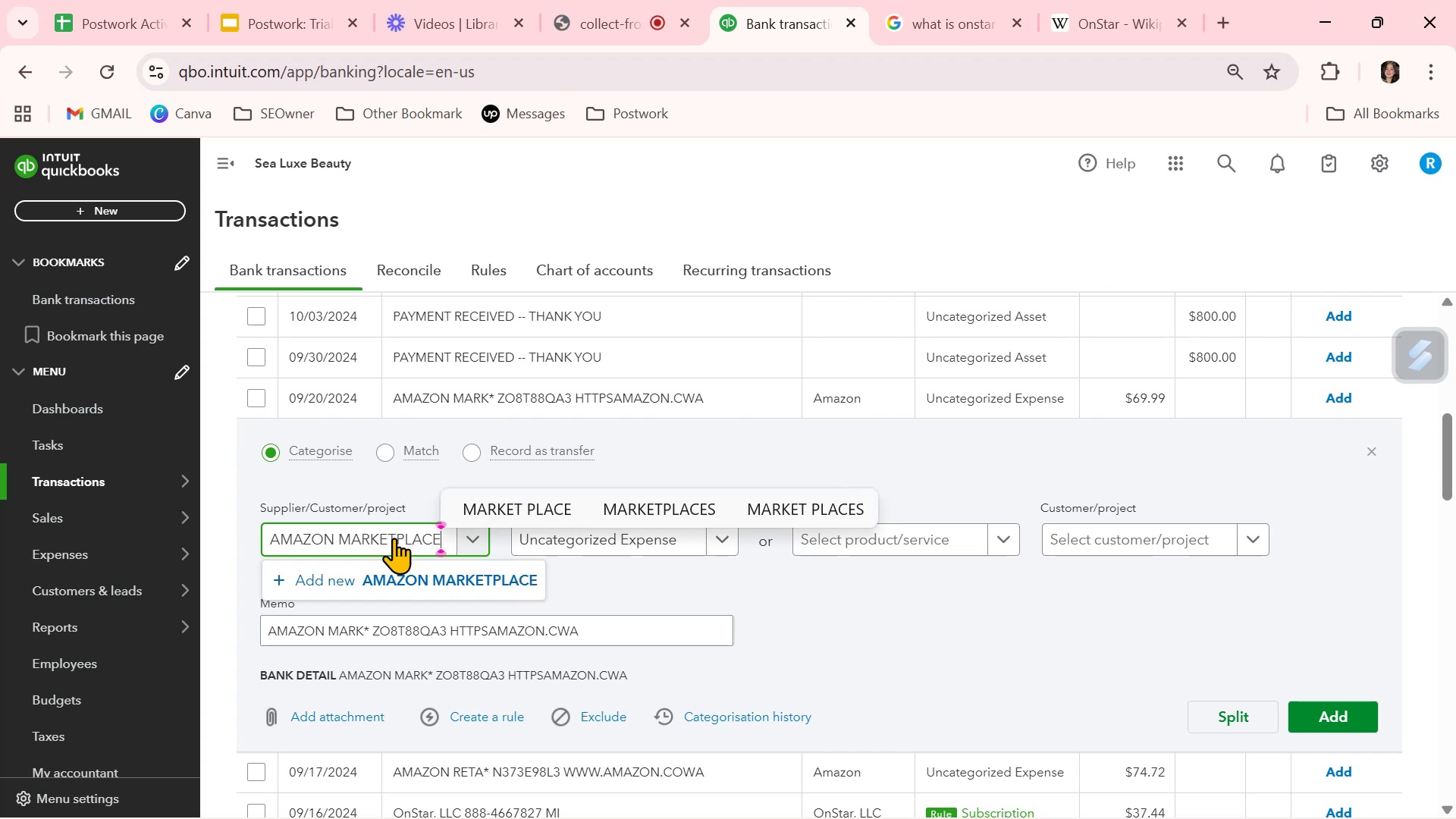 
hold_key(key=C, duration=0.32)
 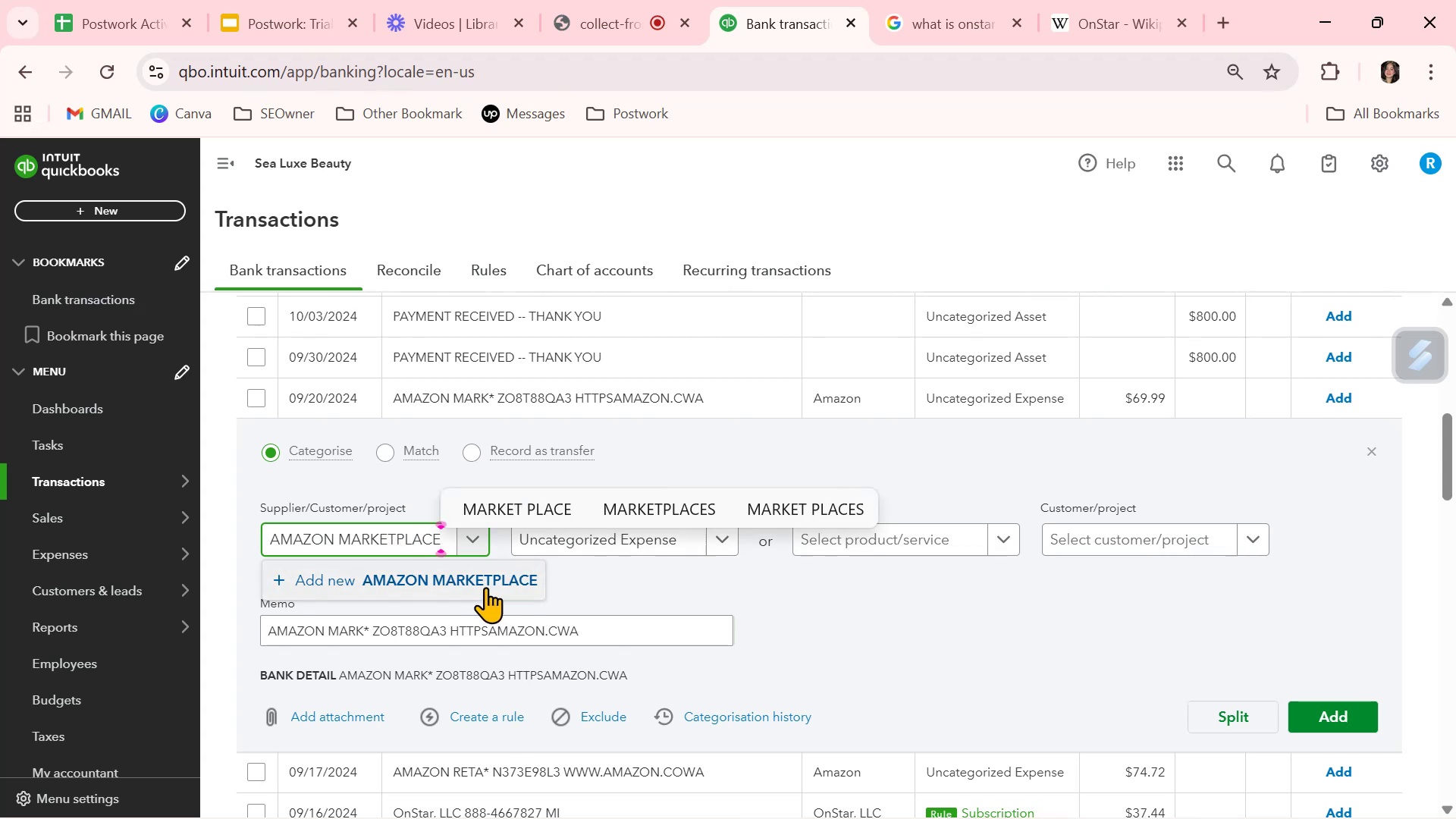 
left_click([482, 581])
 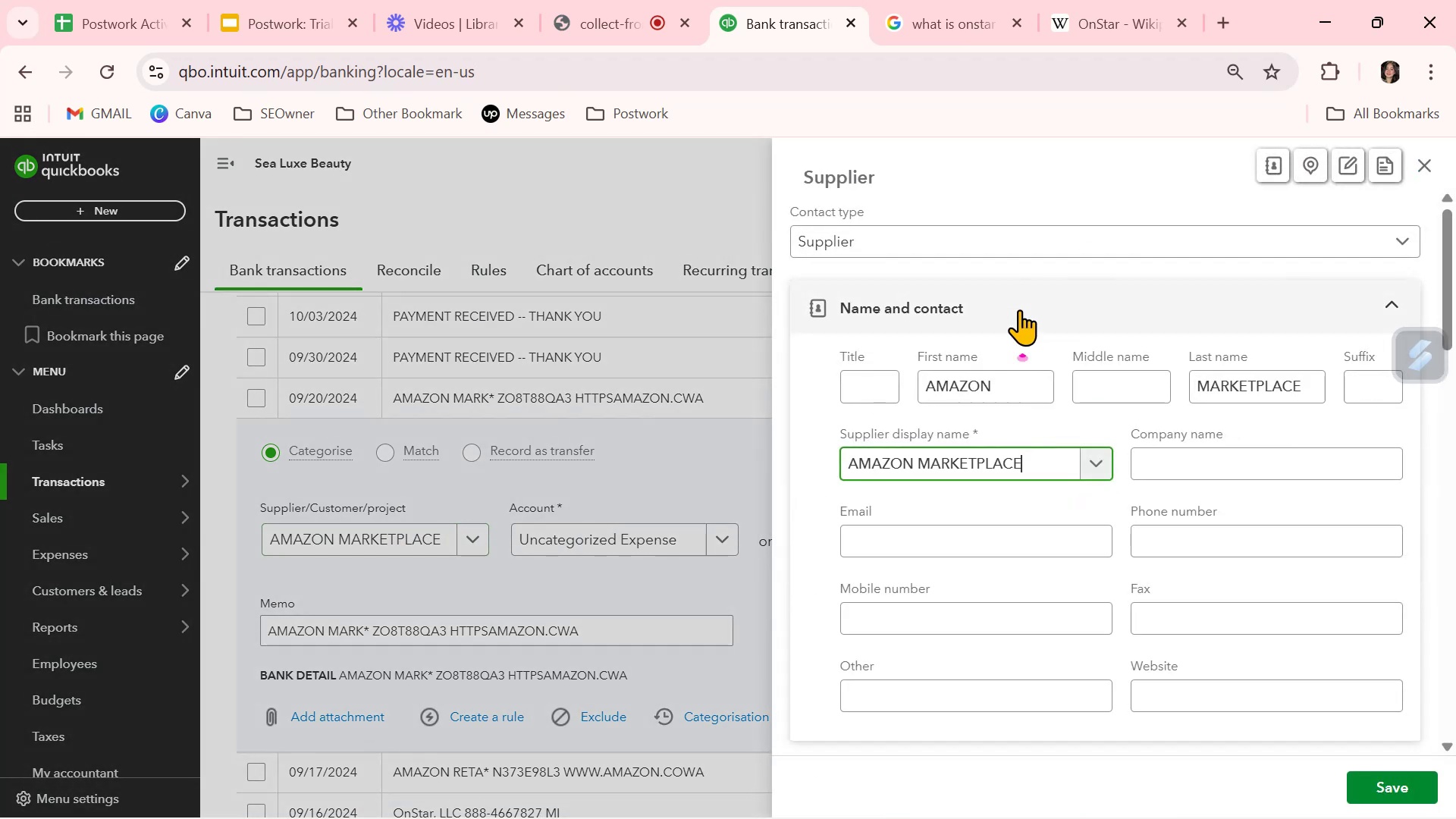 
left_click_drag(start_coordinate=[1013, 389], to_coordinate=[757, 356])
 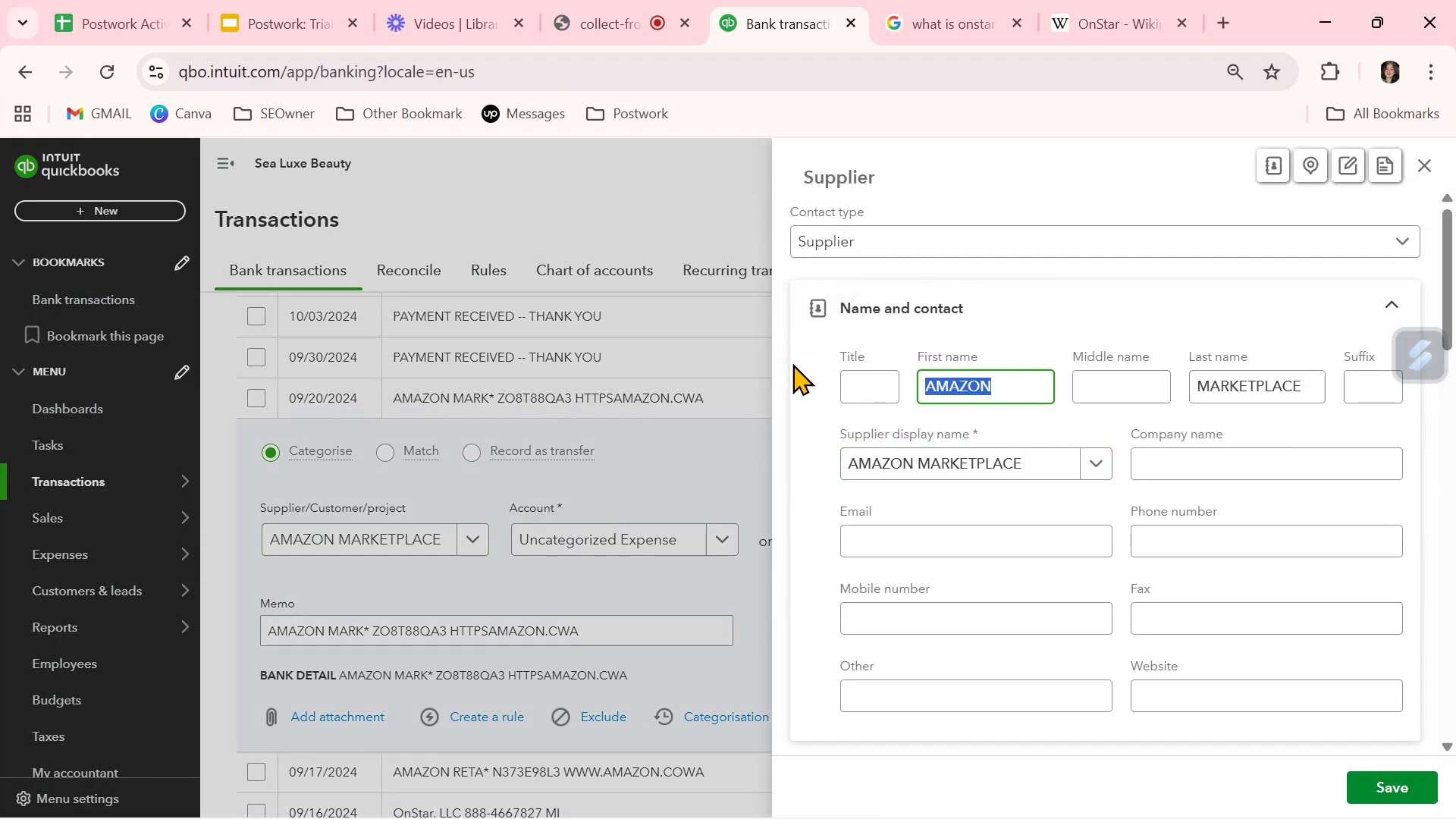 
key(Backspace)
 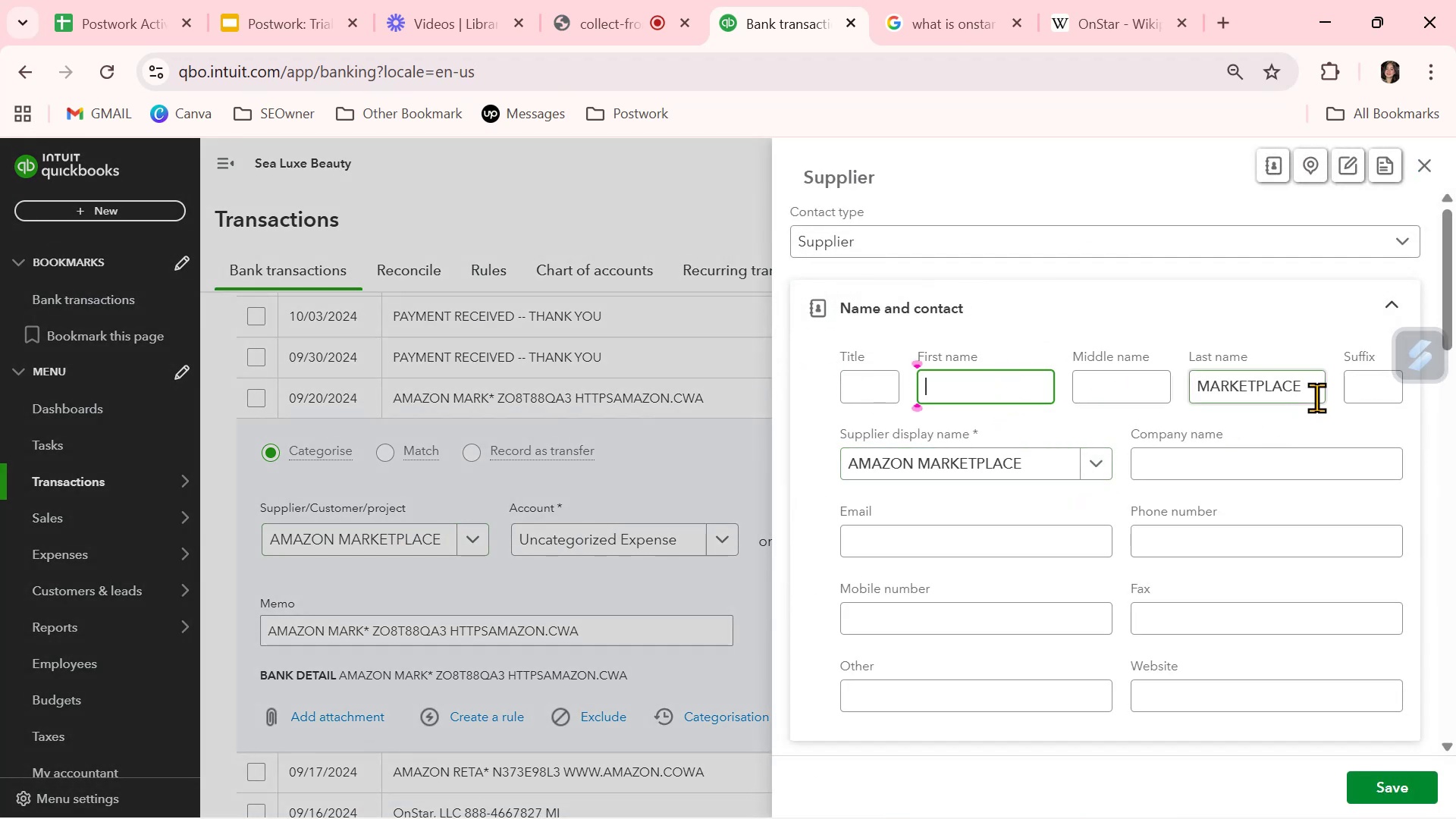 
left_click_drag(start_coordinate=[1314, 389], to_coordinate=[1158, 388])
 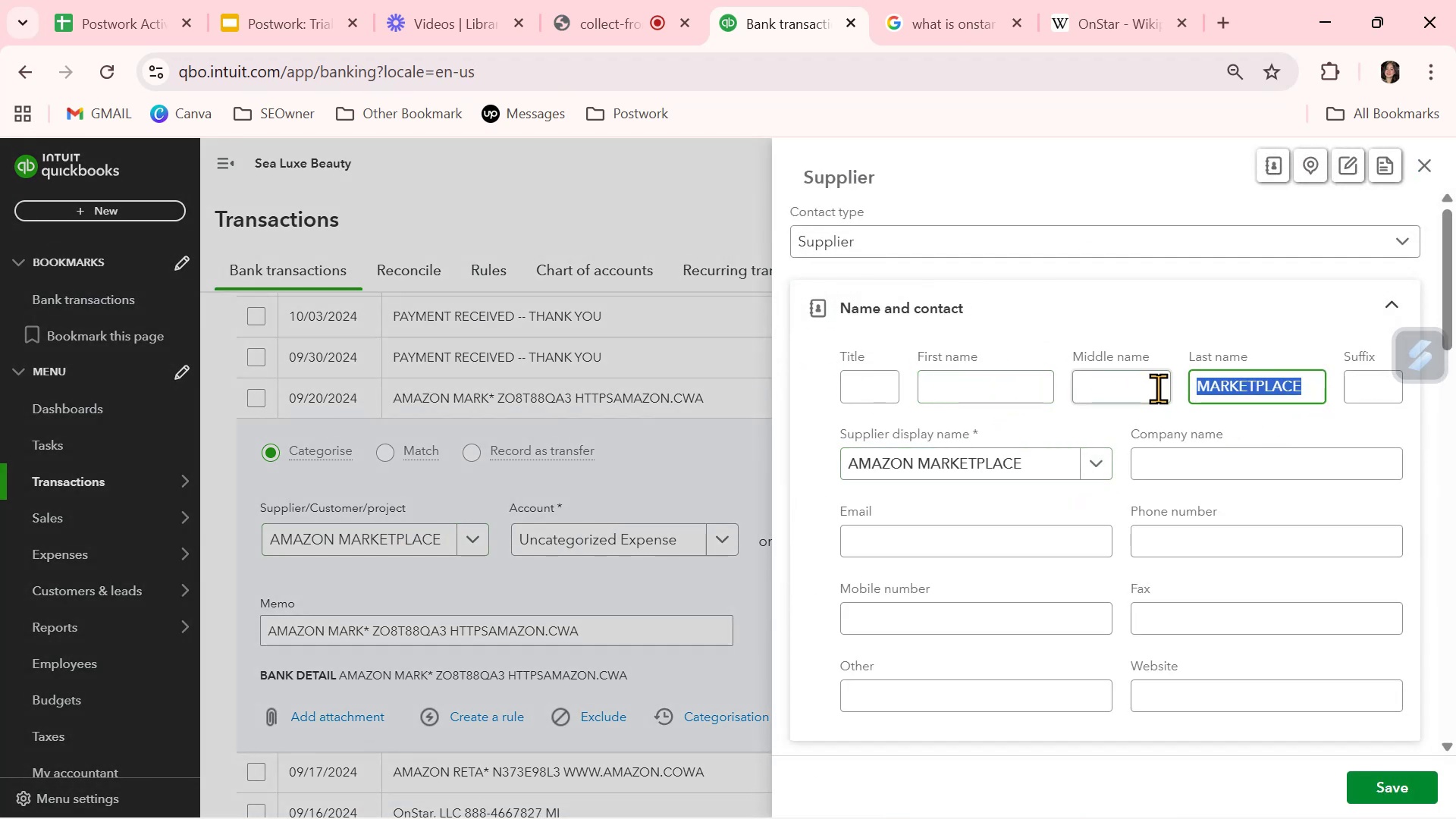 
key(Backspace)
 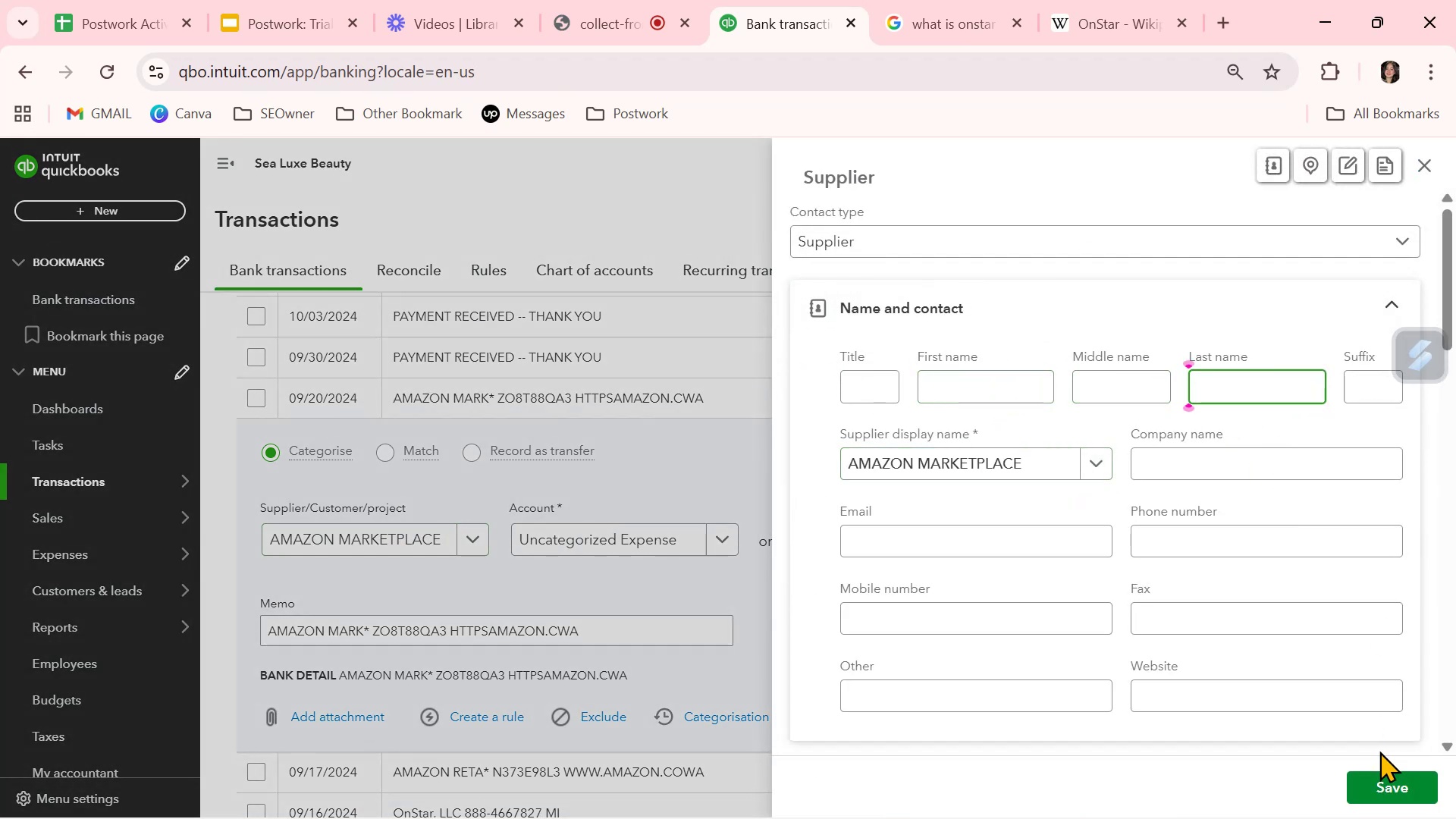 
left_click([1380, 780])
 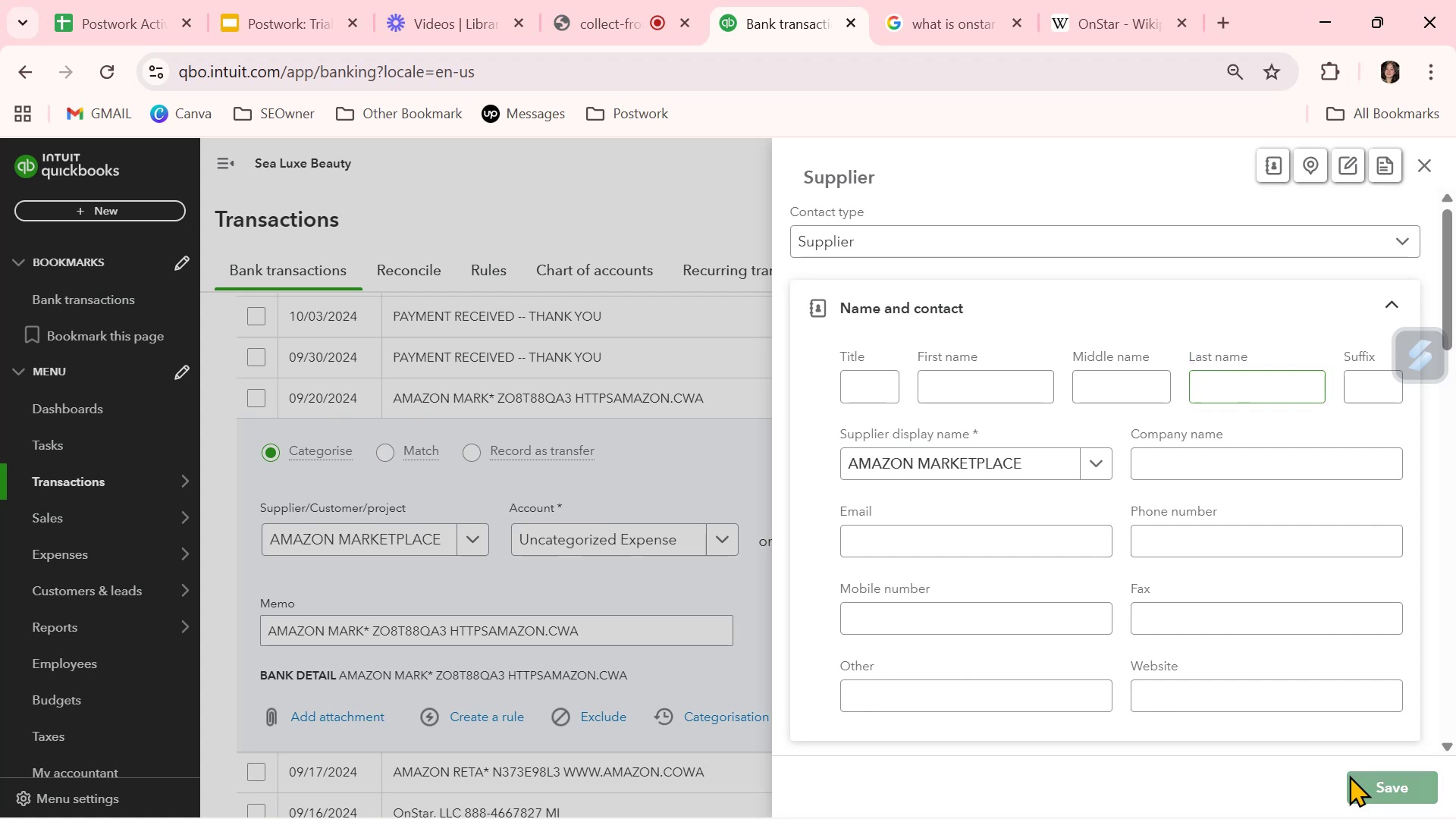 
mouse_move([833, 677])
 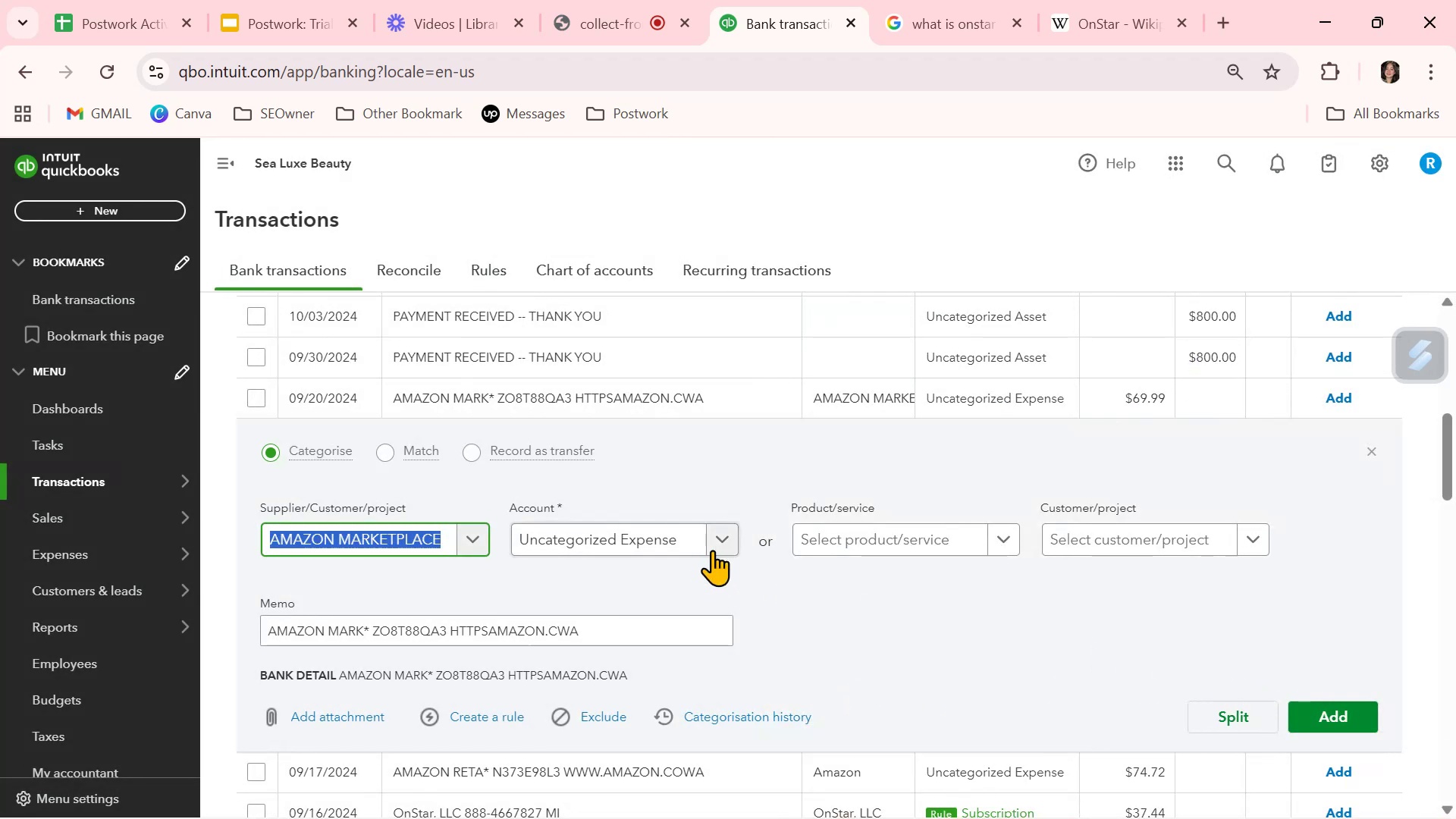 
left_click([718, 542])
 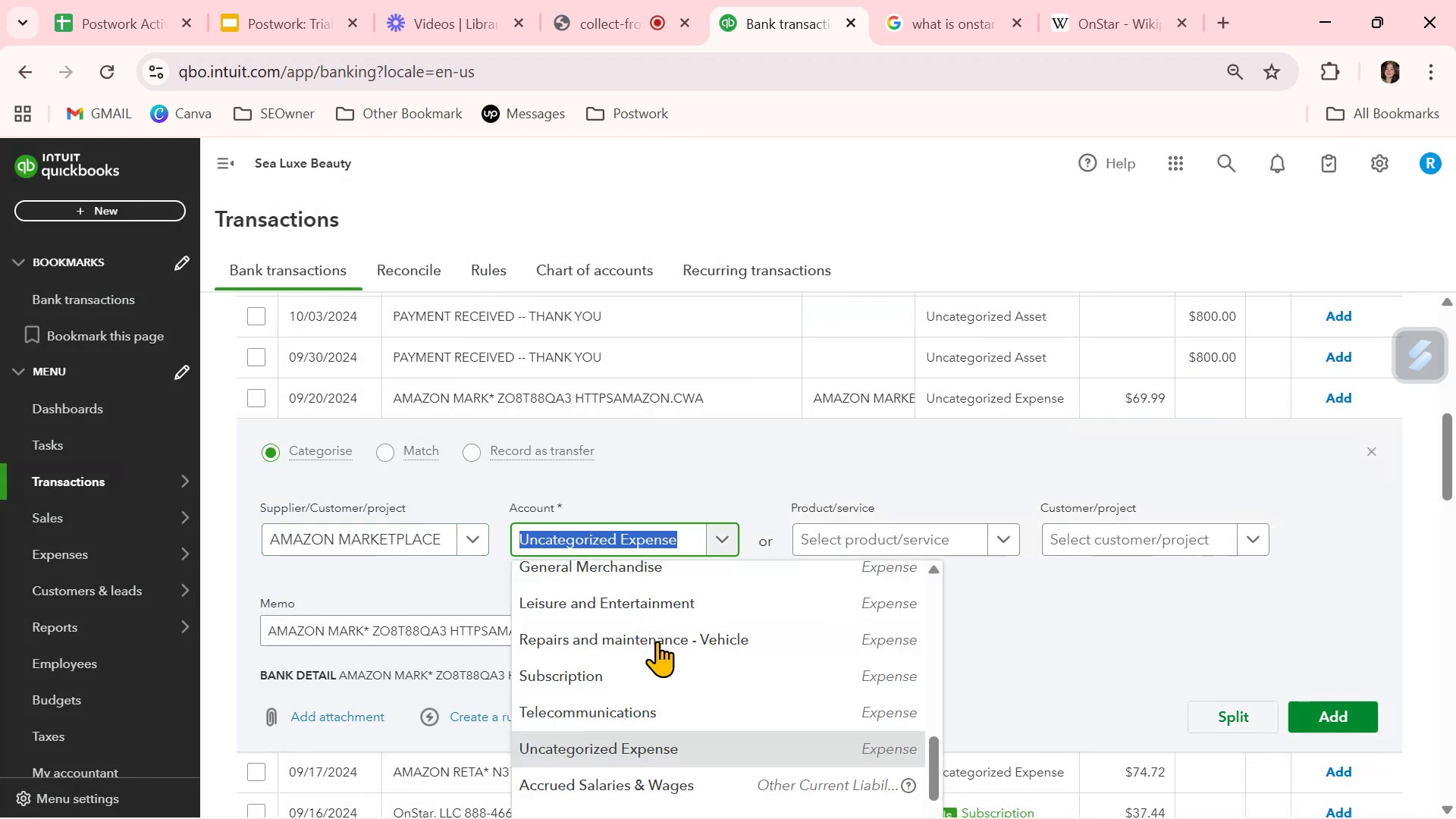 
scroll: coordinate [667, 651], scroll_direction: down, amount: 5.0
 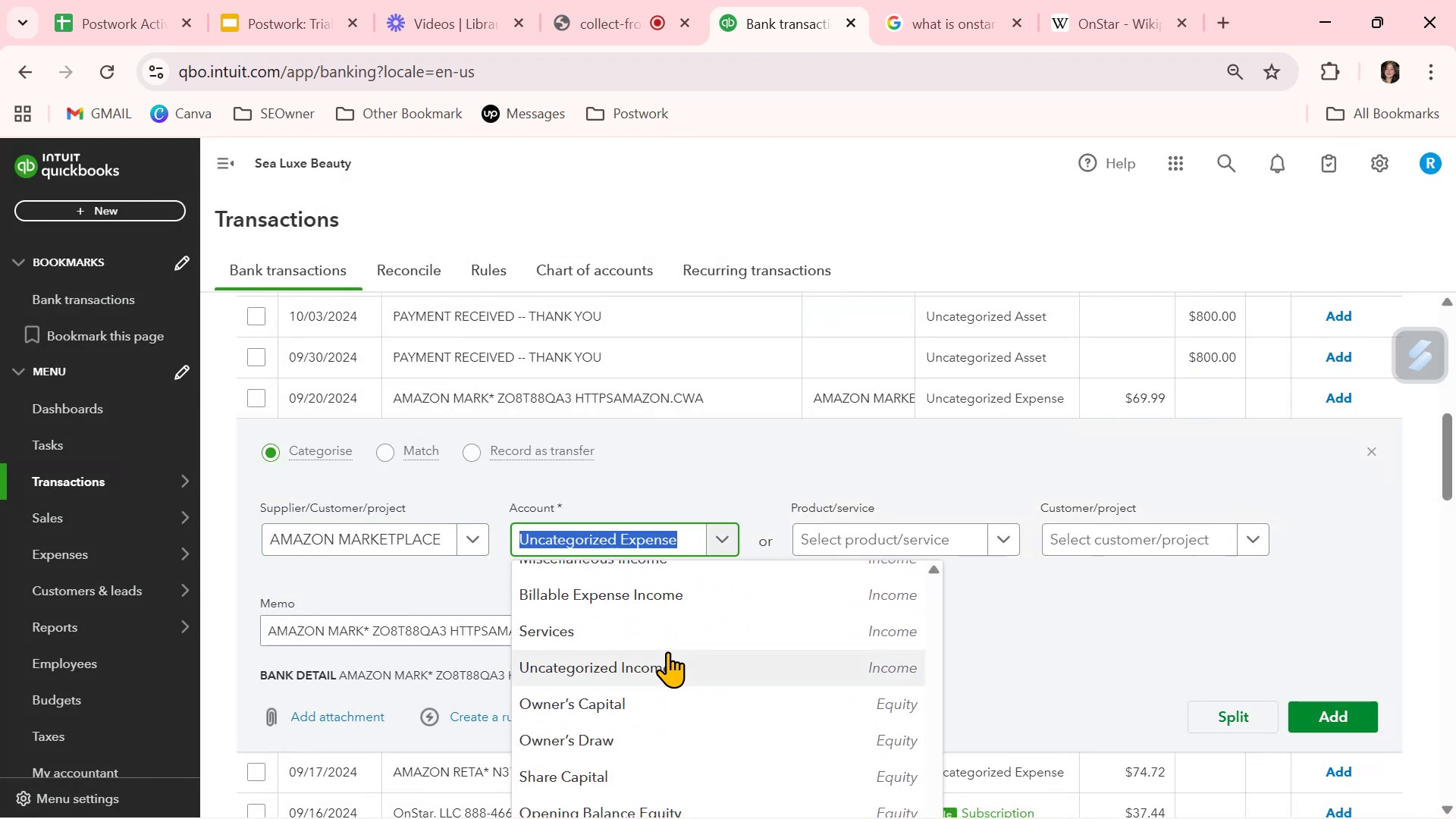 
scroll: coordinate [671, 651], scroll_direction: up, amount: 4.0
 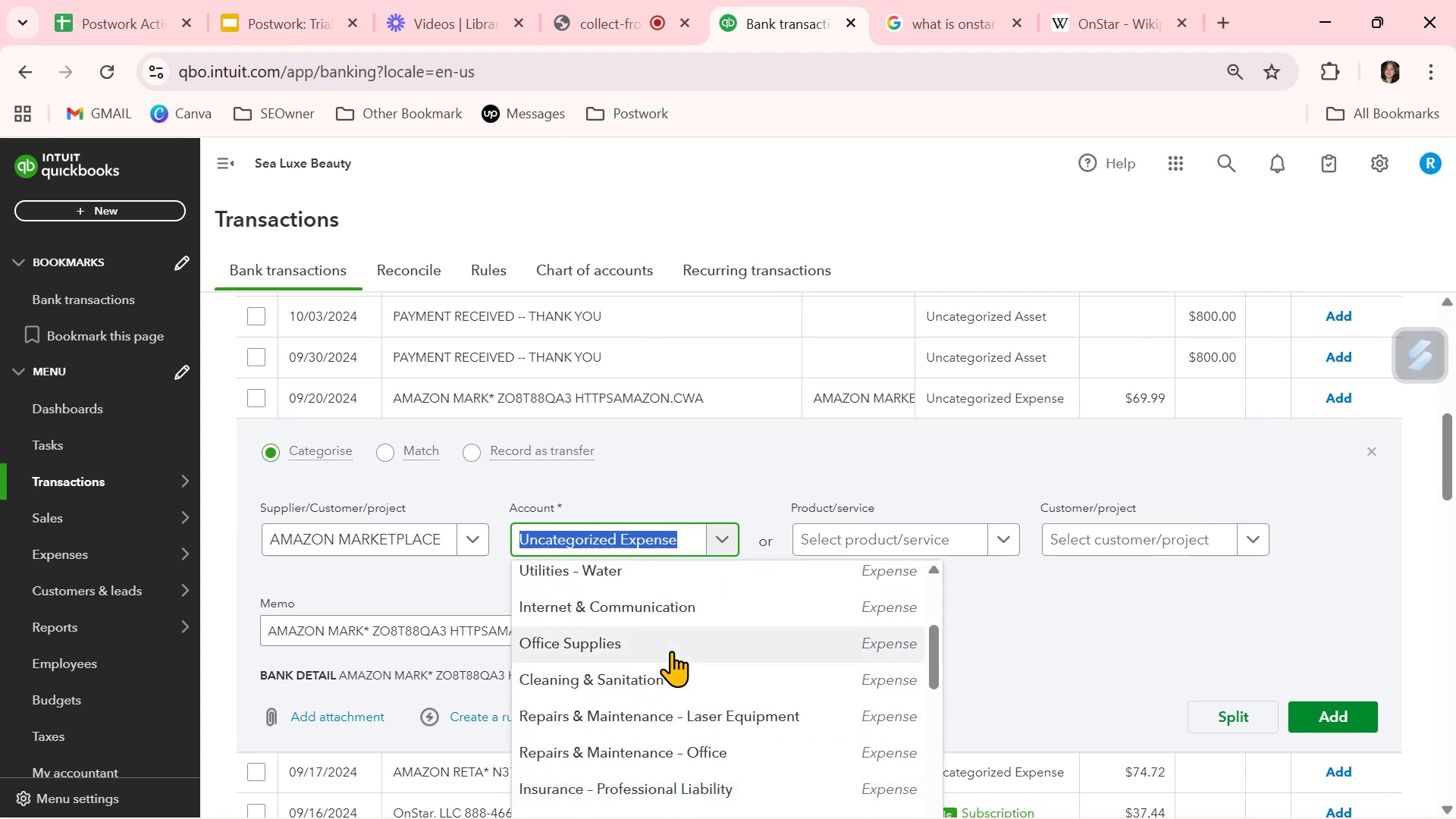 
left_click([673, 649])
 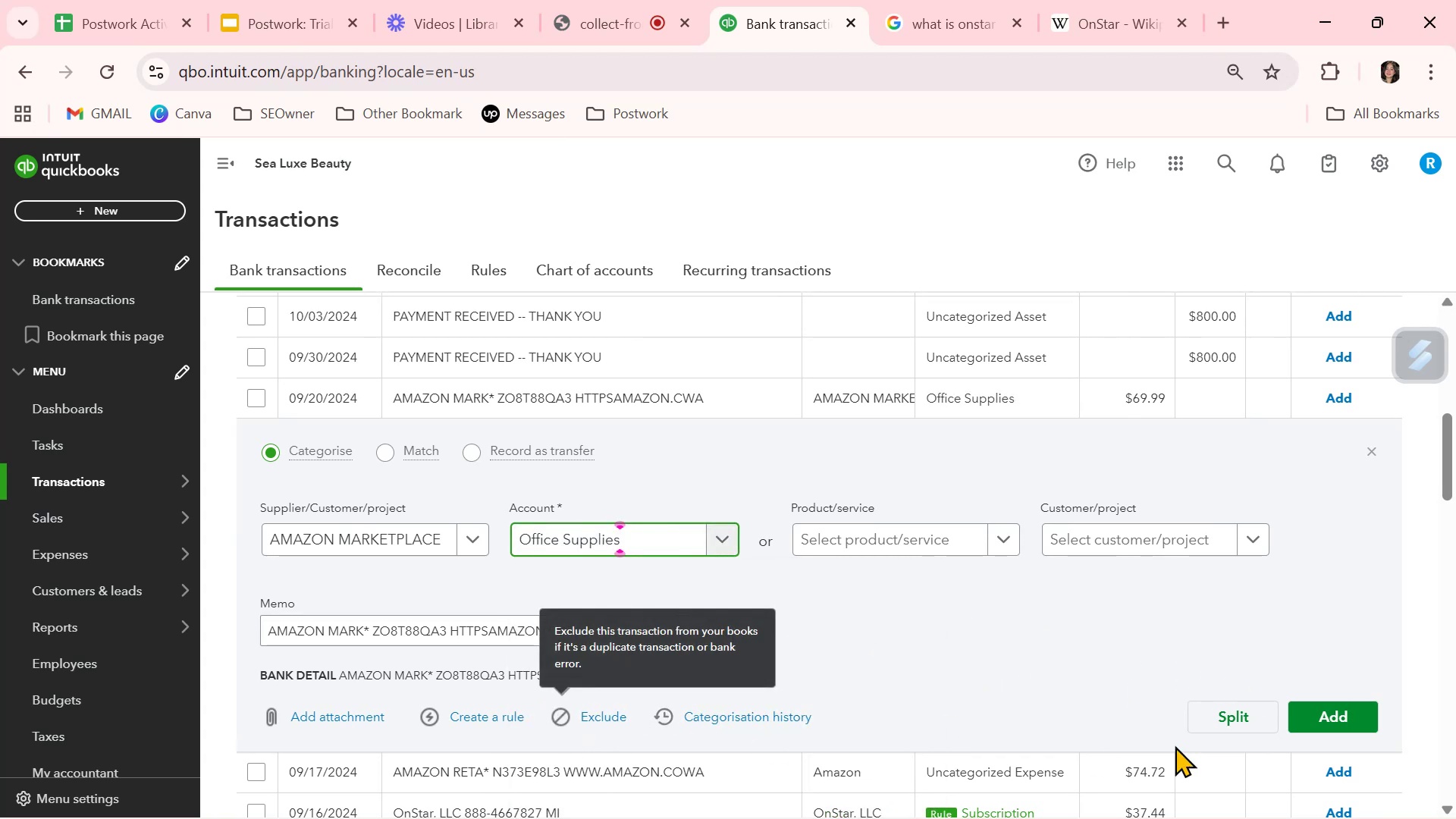 
left_click([1327, 720])
 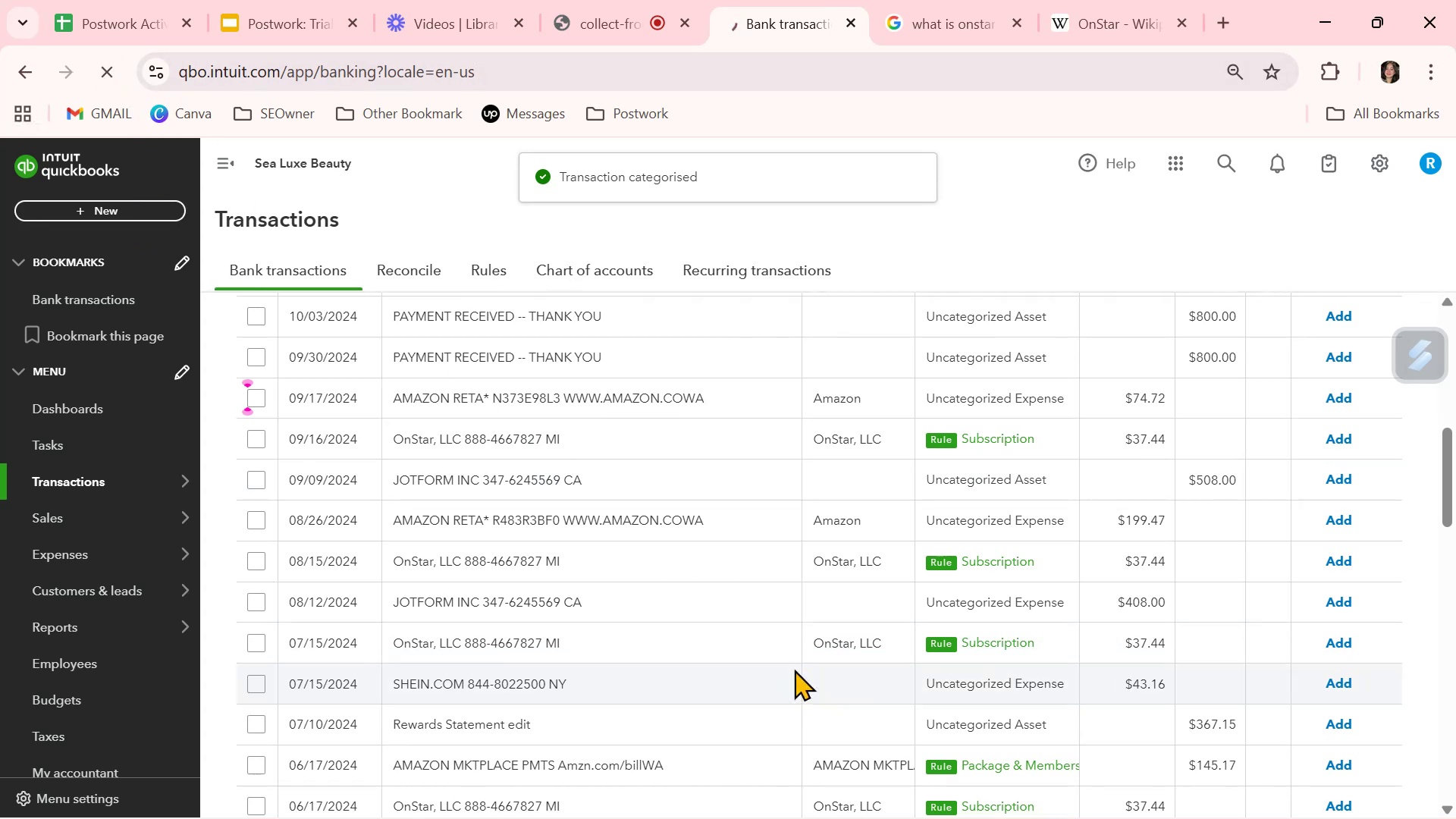 
wait(10.71)
 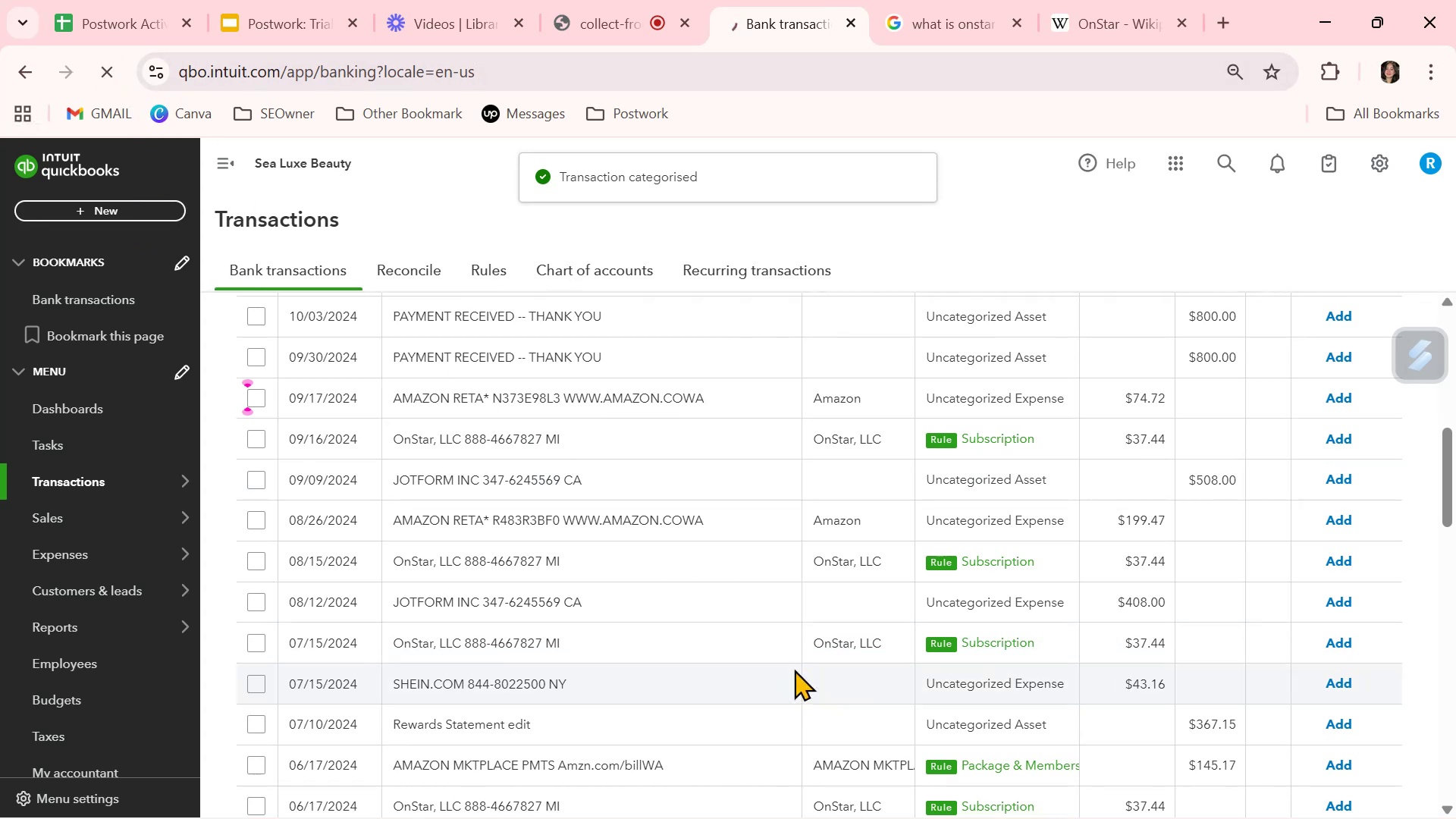 
scroll: coordinate [904, 686], scroll_direction: down, amount: 15.0
 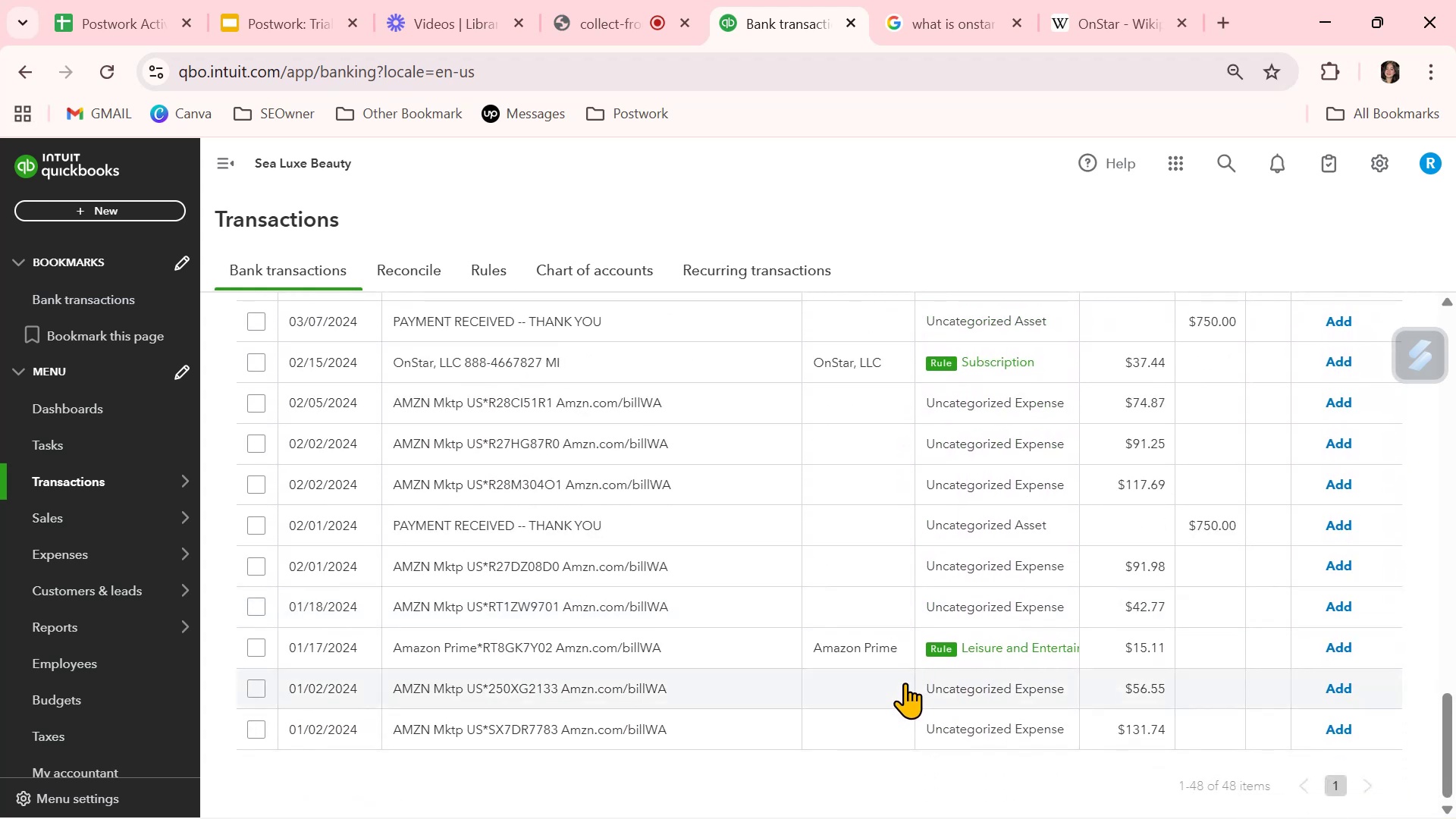 
scroll: coordinate [908, 678], scroll_direction: up, amount: 15.0
 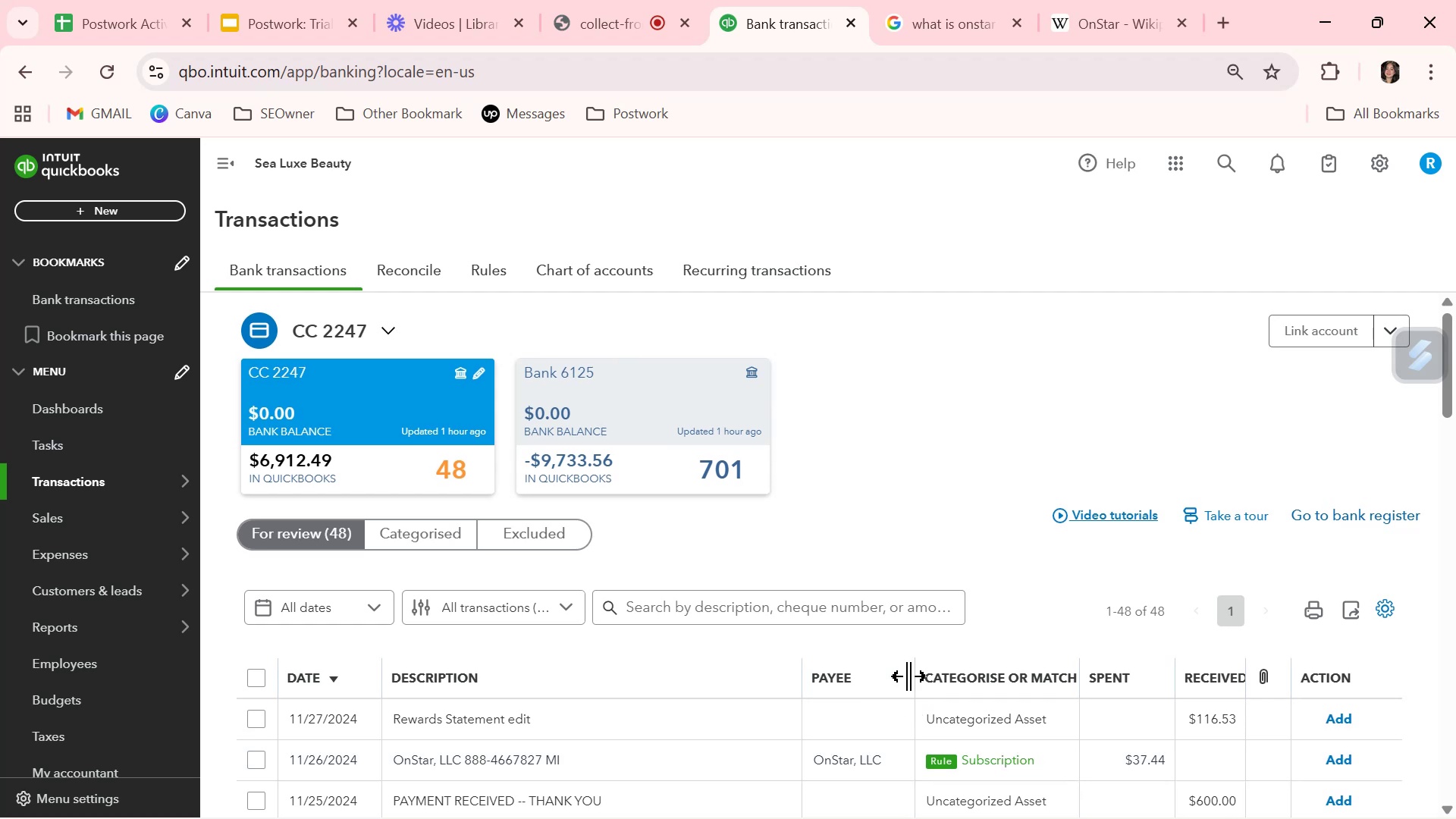 
scroll: coordinate [908, 675], scroll_direction: down, amount: 2.0
 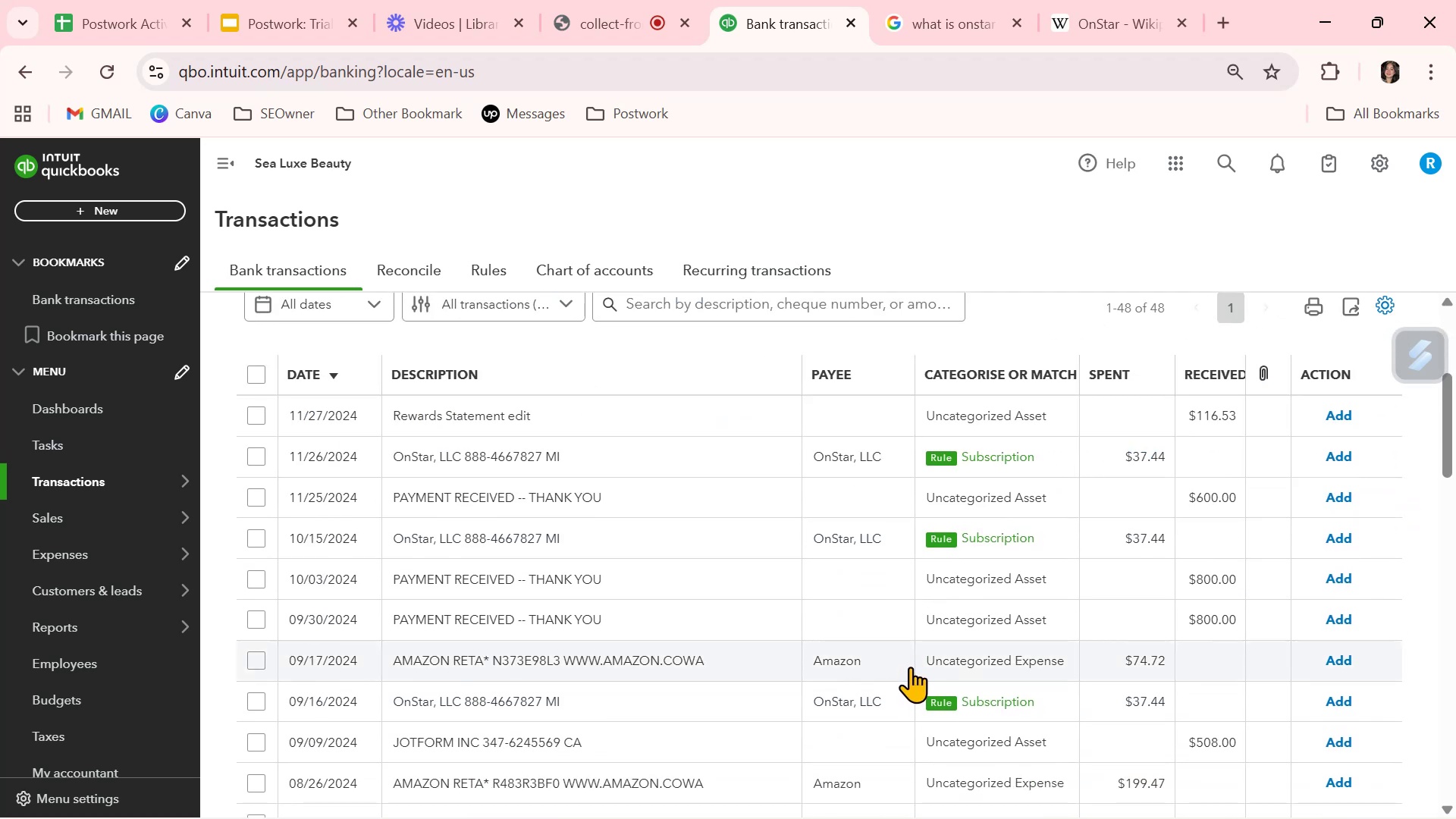 
wait(9.69)
 